 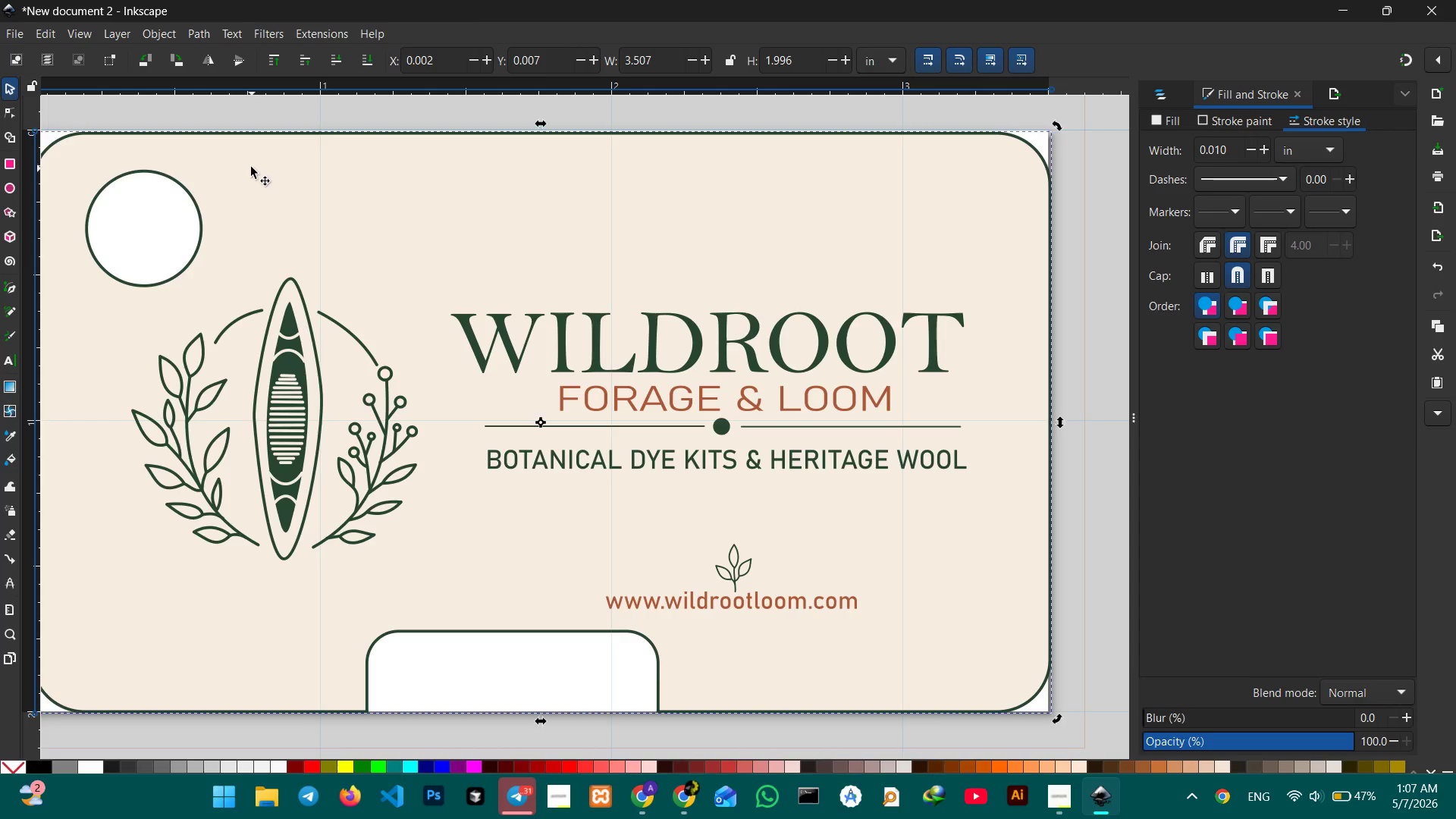 
left_click([195, 30])
 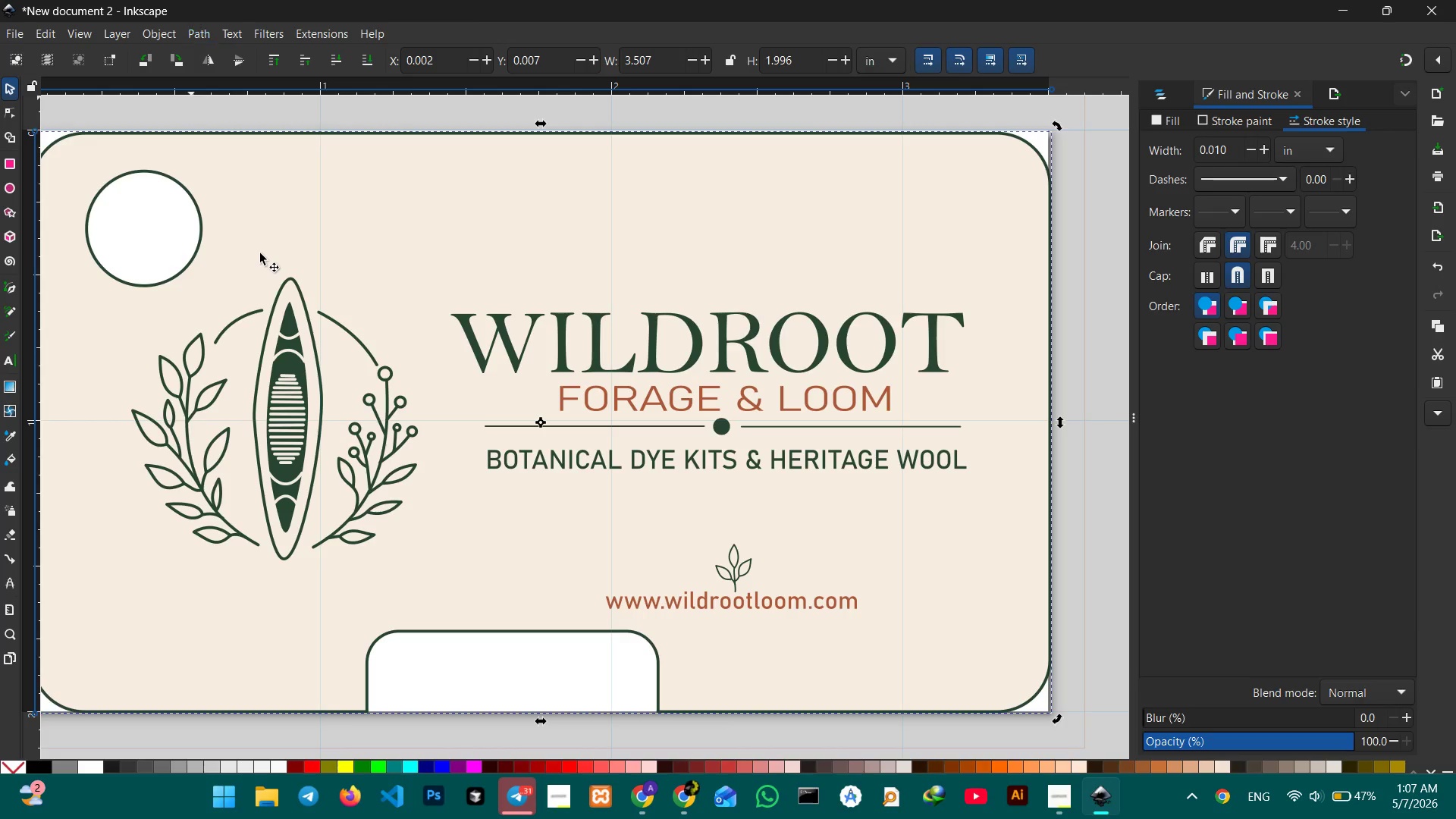 
left_click([372, 203])
 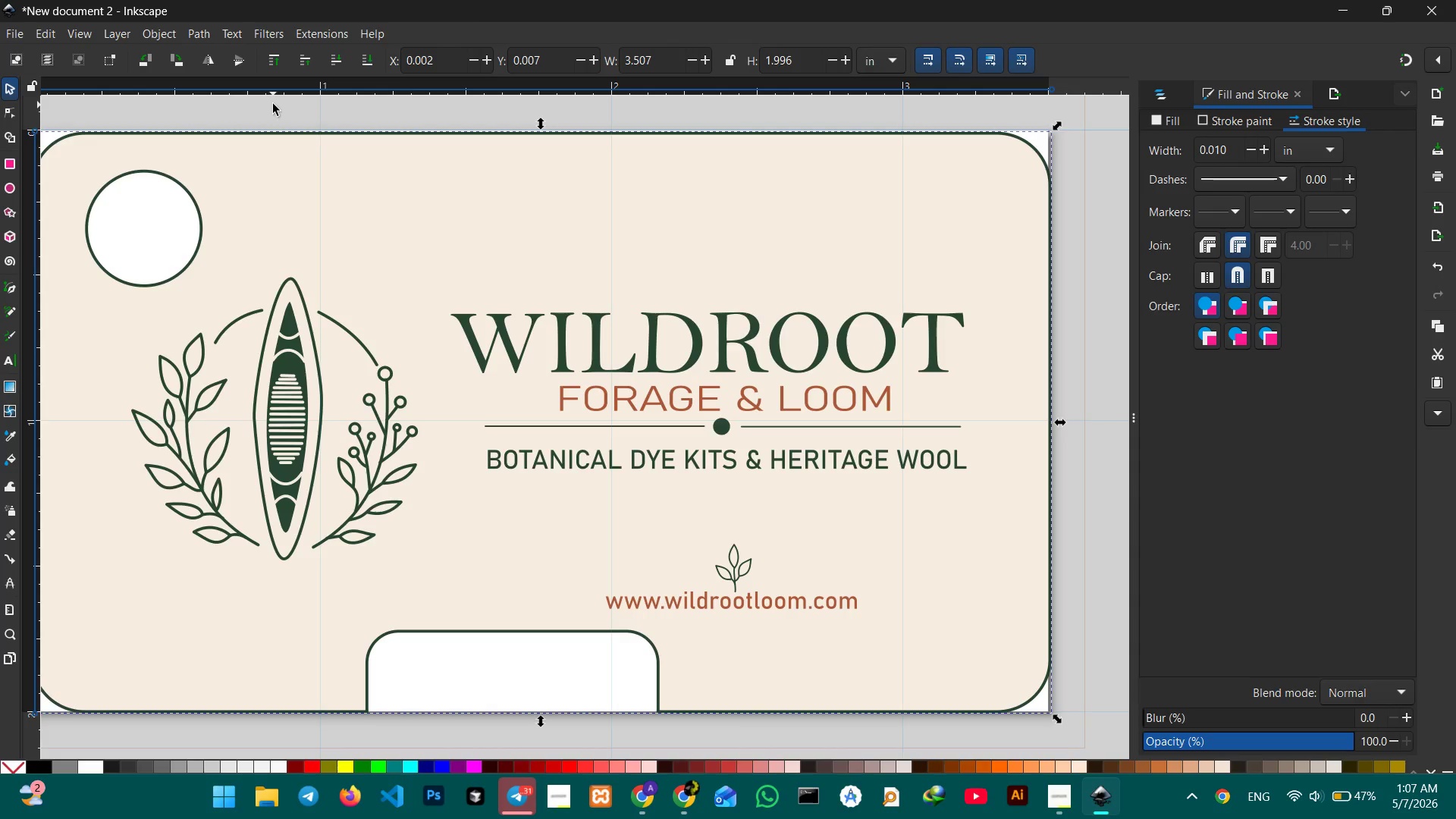 
left_click([291, 107])
 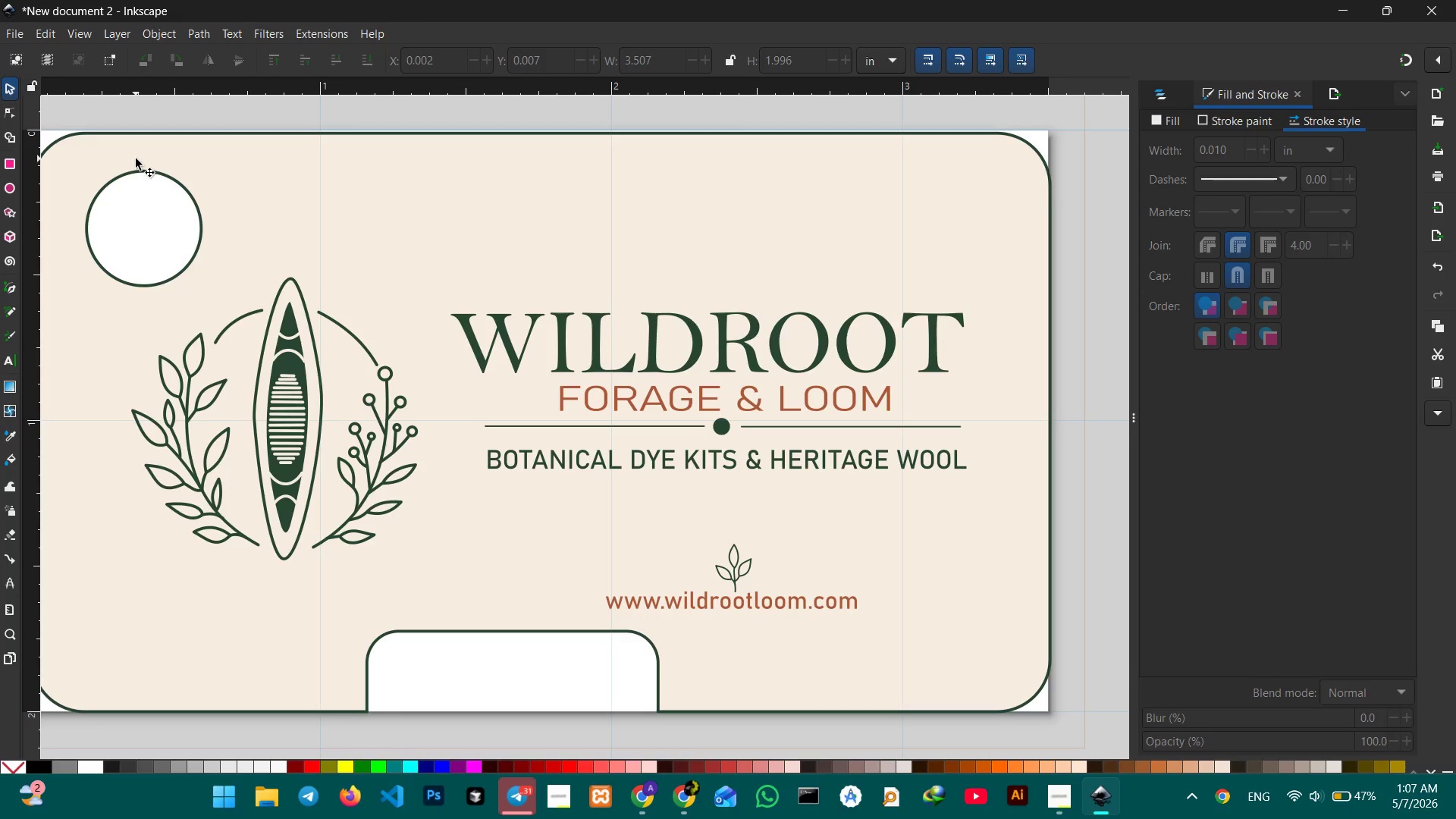 
left_click([376, 173])
 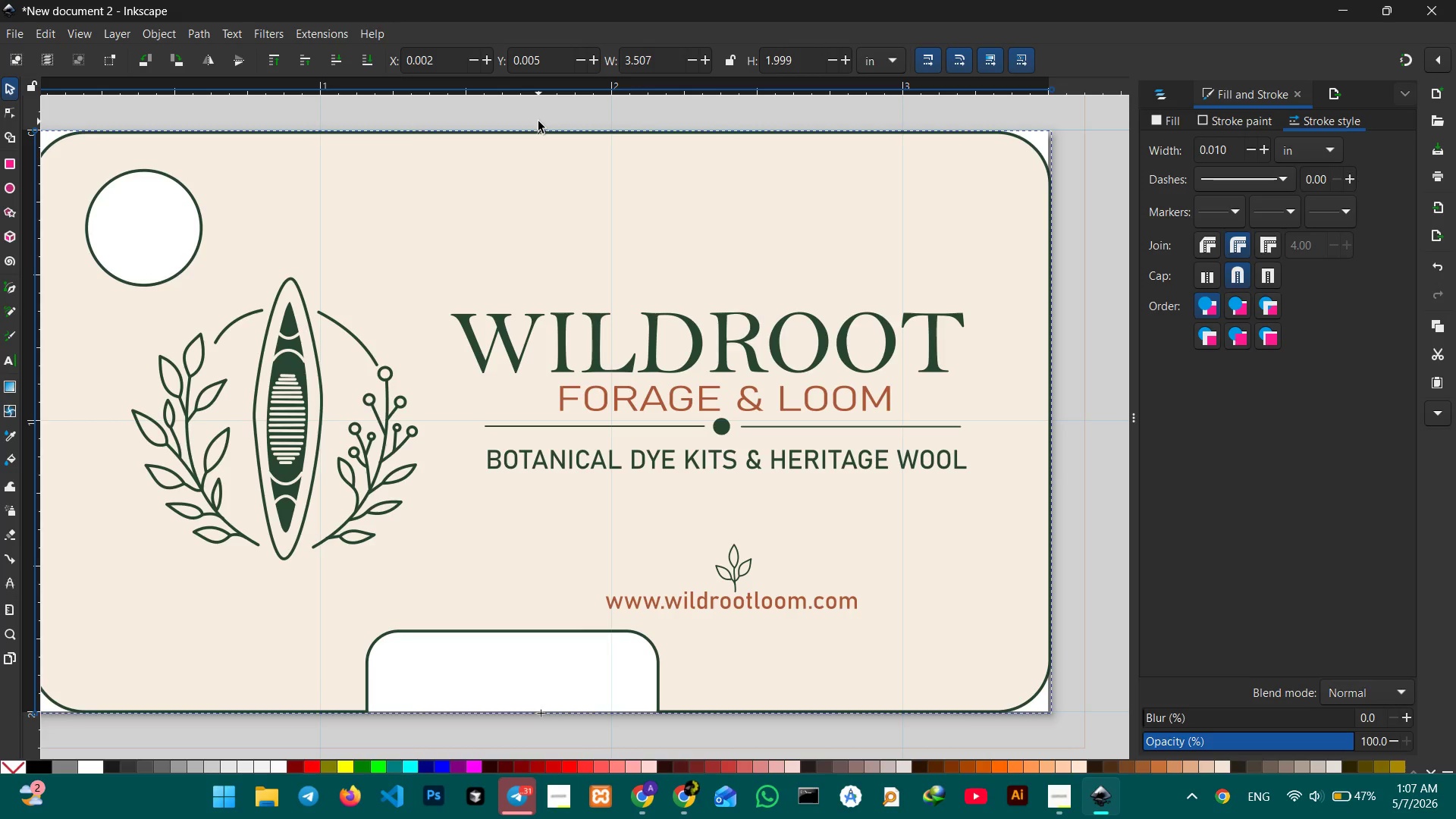 
left_click([444, 116])
 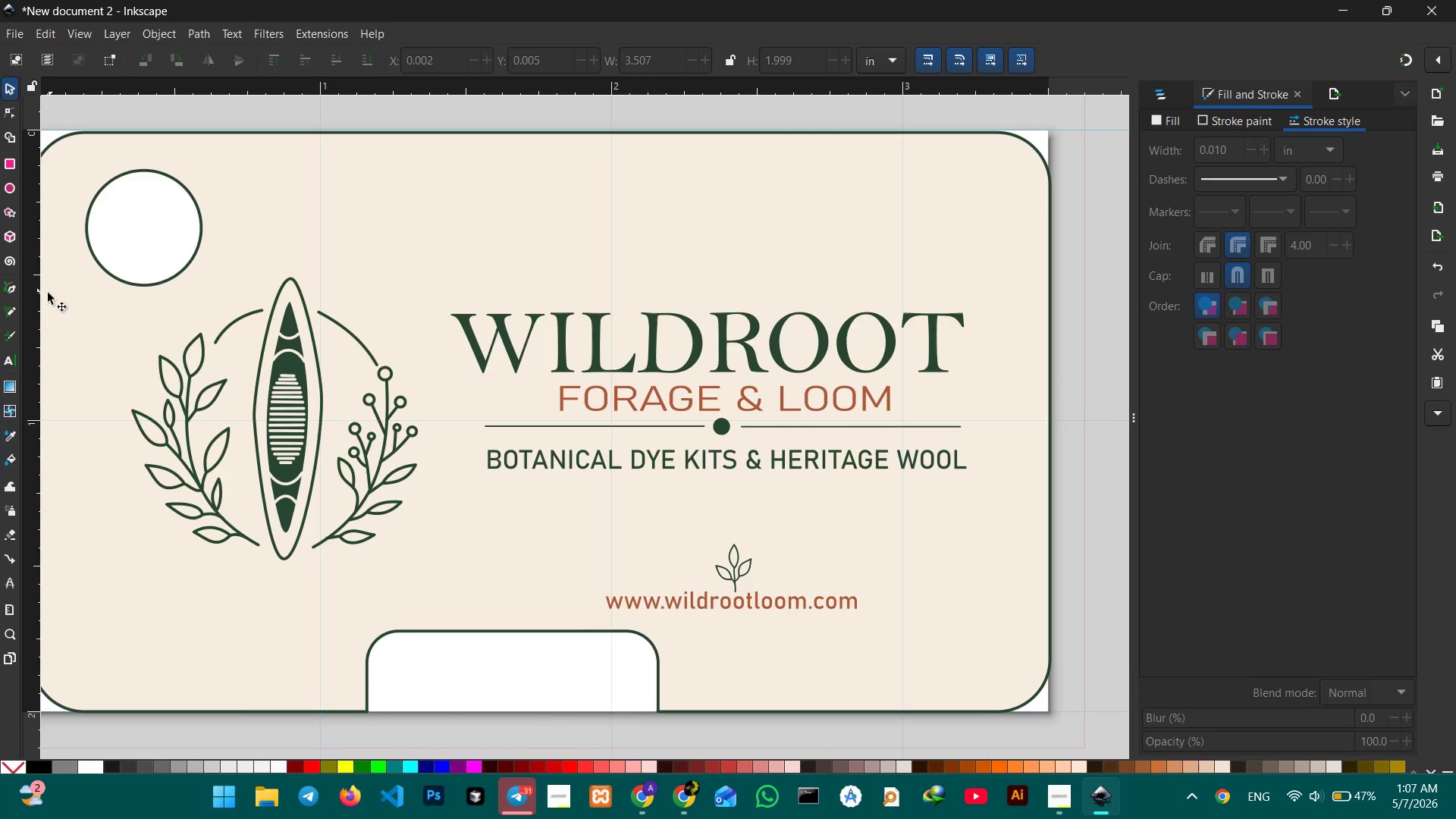 
left_click([14, 285])
 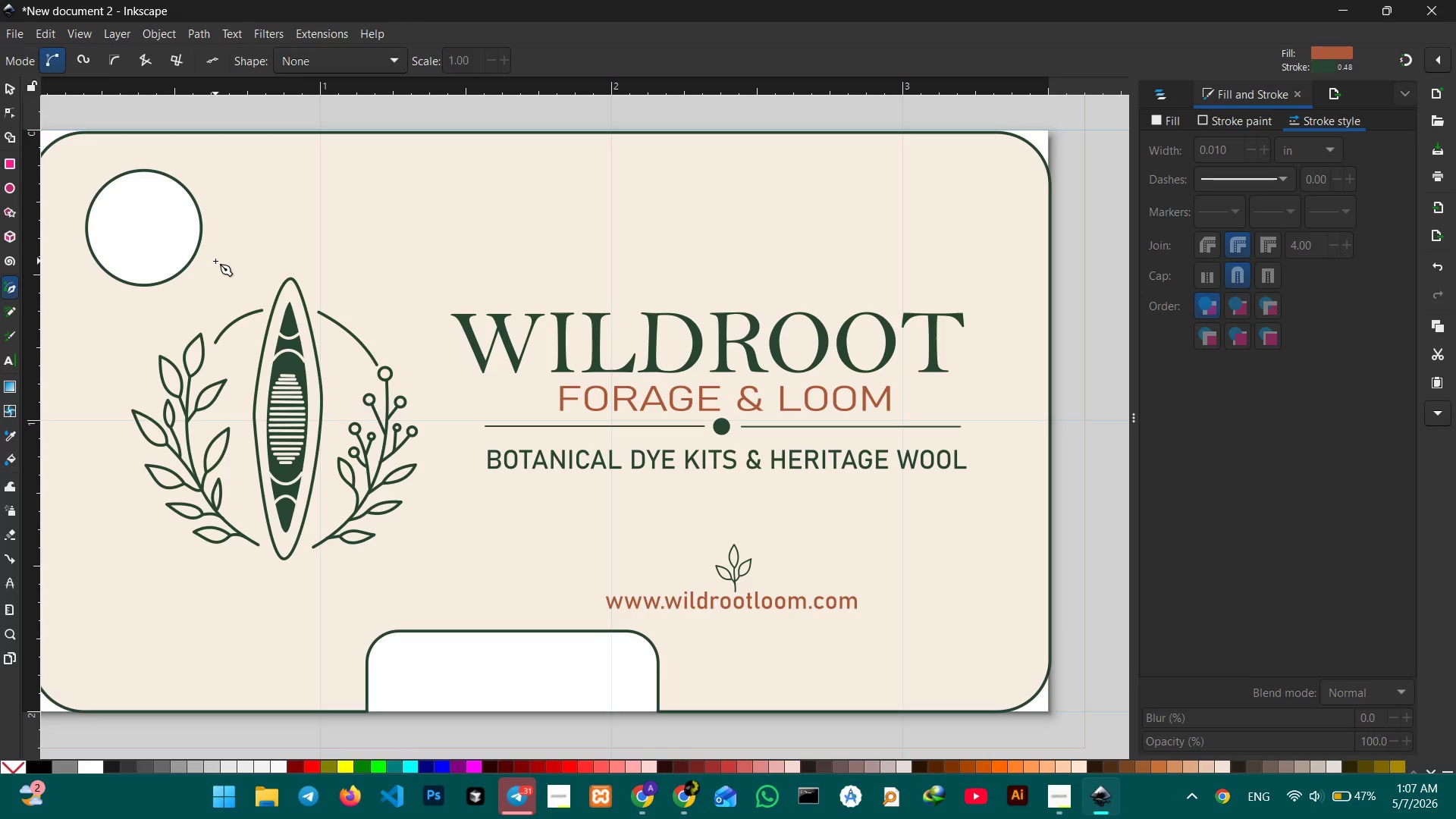 
wait(8.39)
 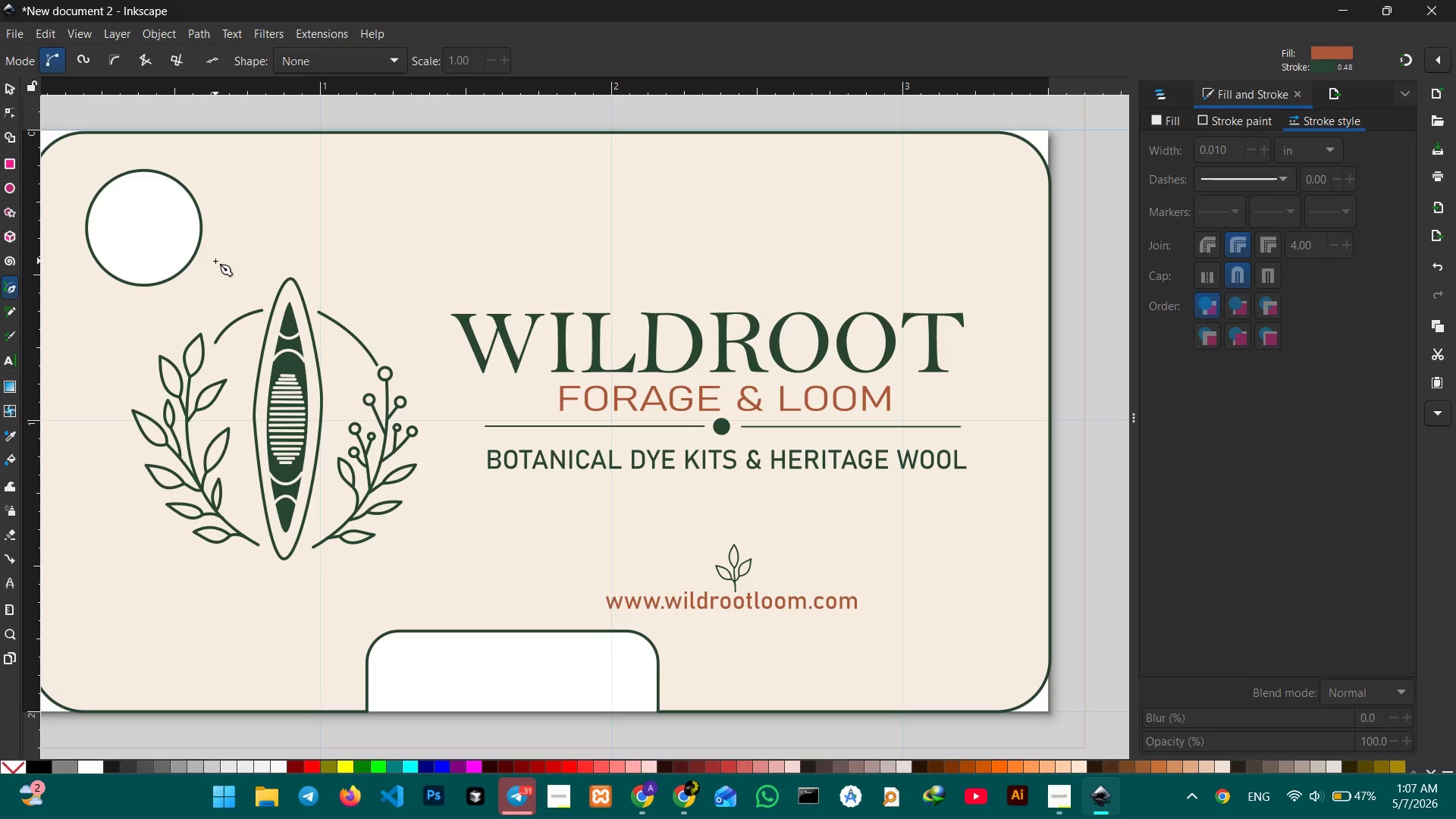 
left_click_drag(start_coordinate=[250, 132], to_coordinate=[249, 181])
 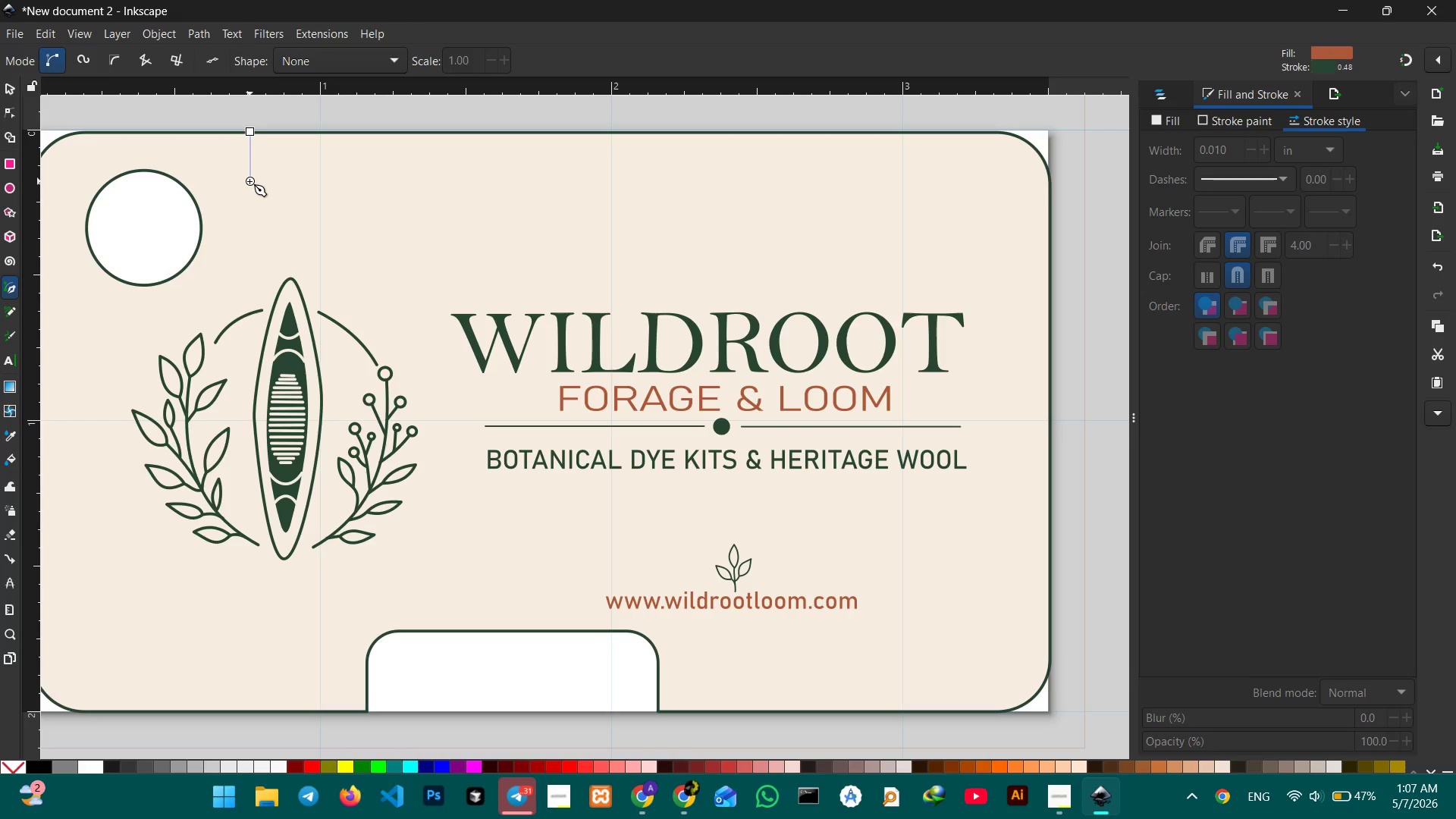 
hold_key(key=ControlLeft, duration=4.61)
 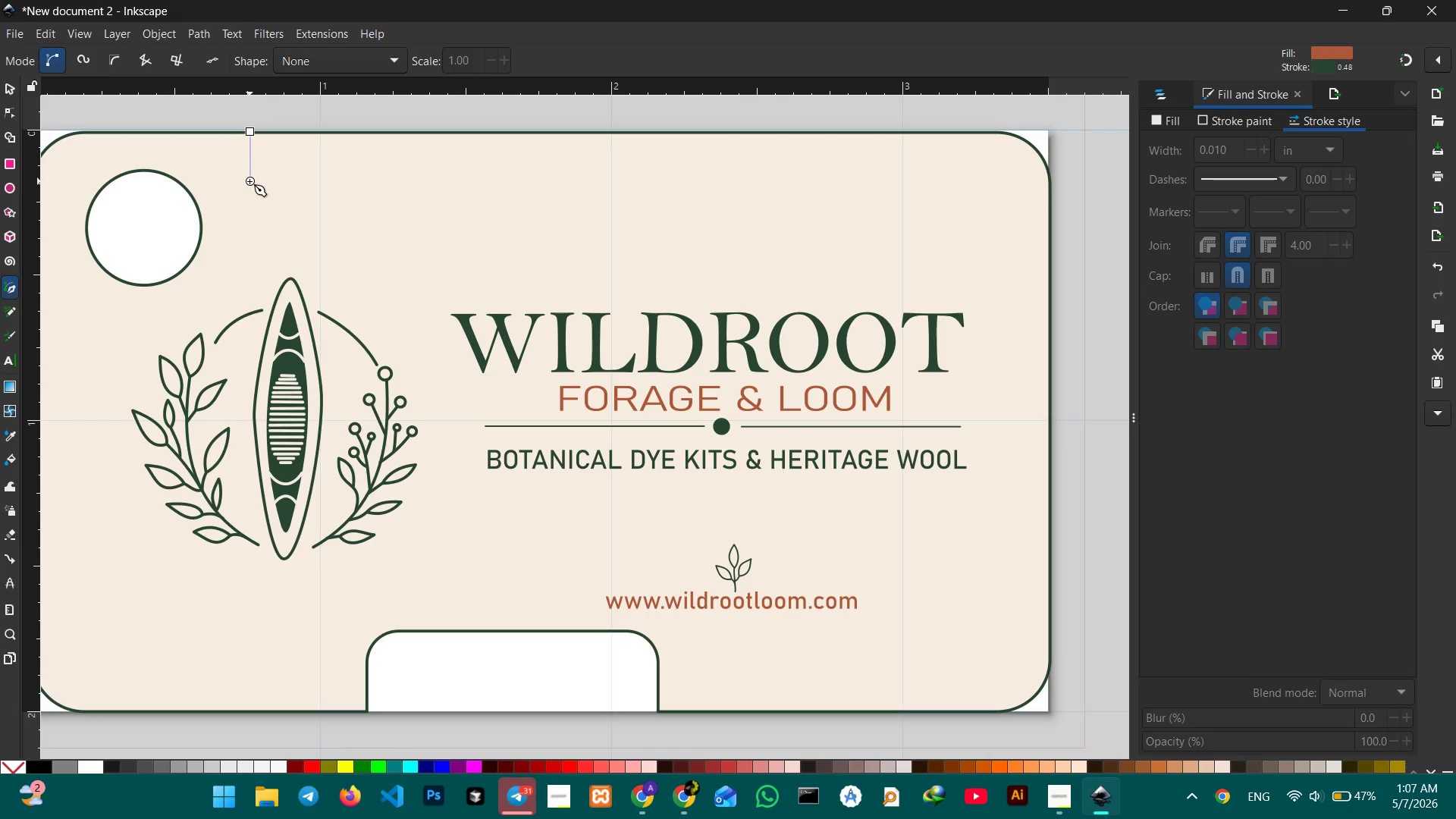 
key(Enter)
 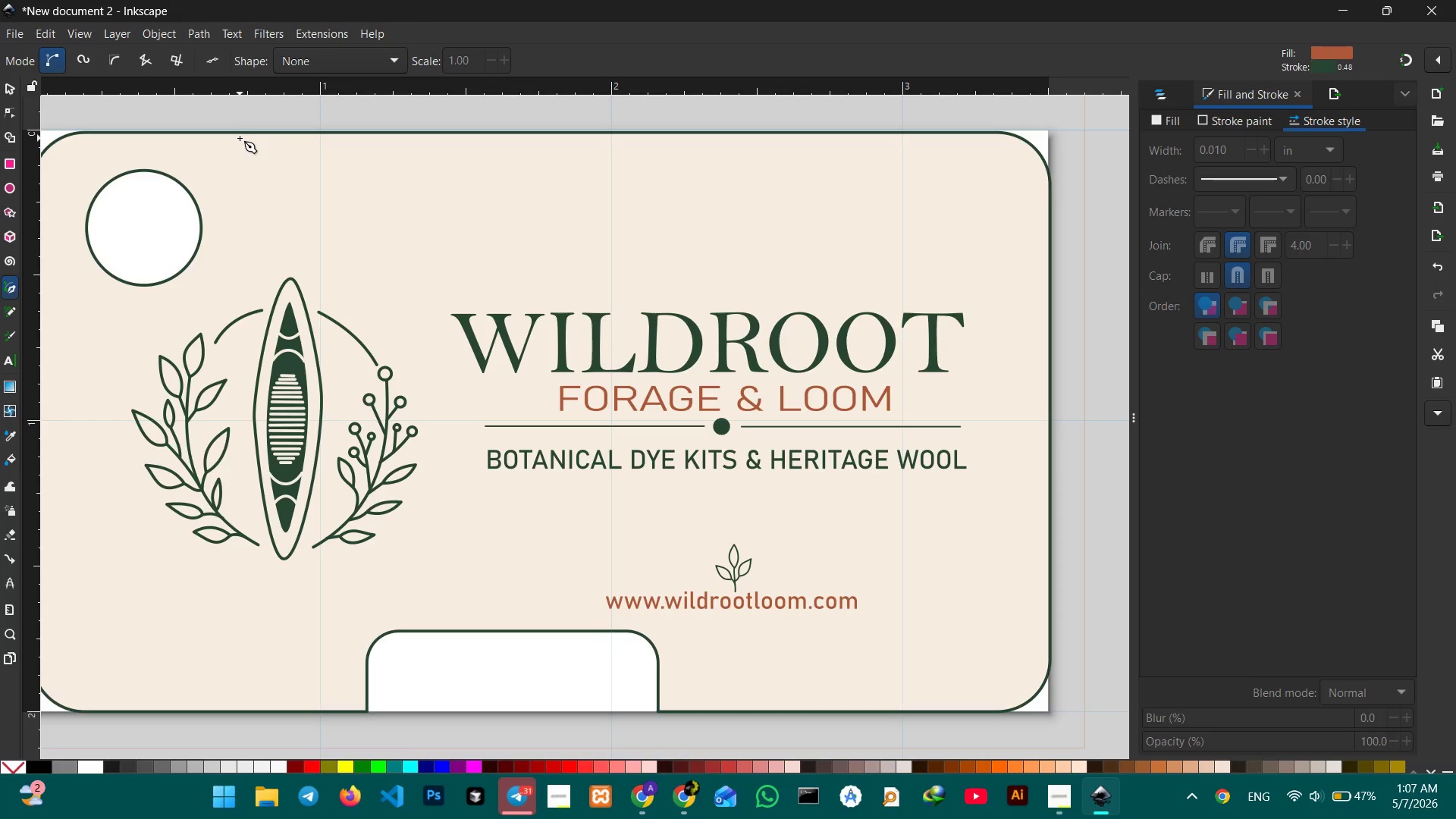 
left_click_drag(start_coordinate=[253, 132], to_coordinate=[255, 193])
 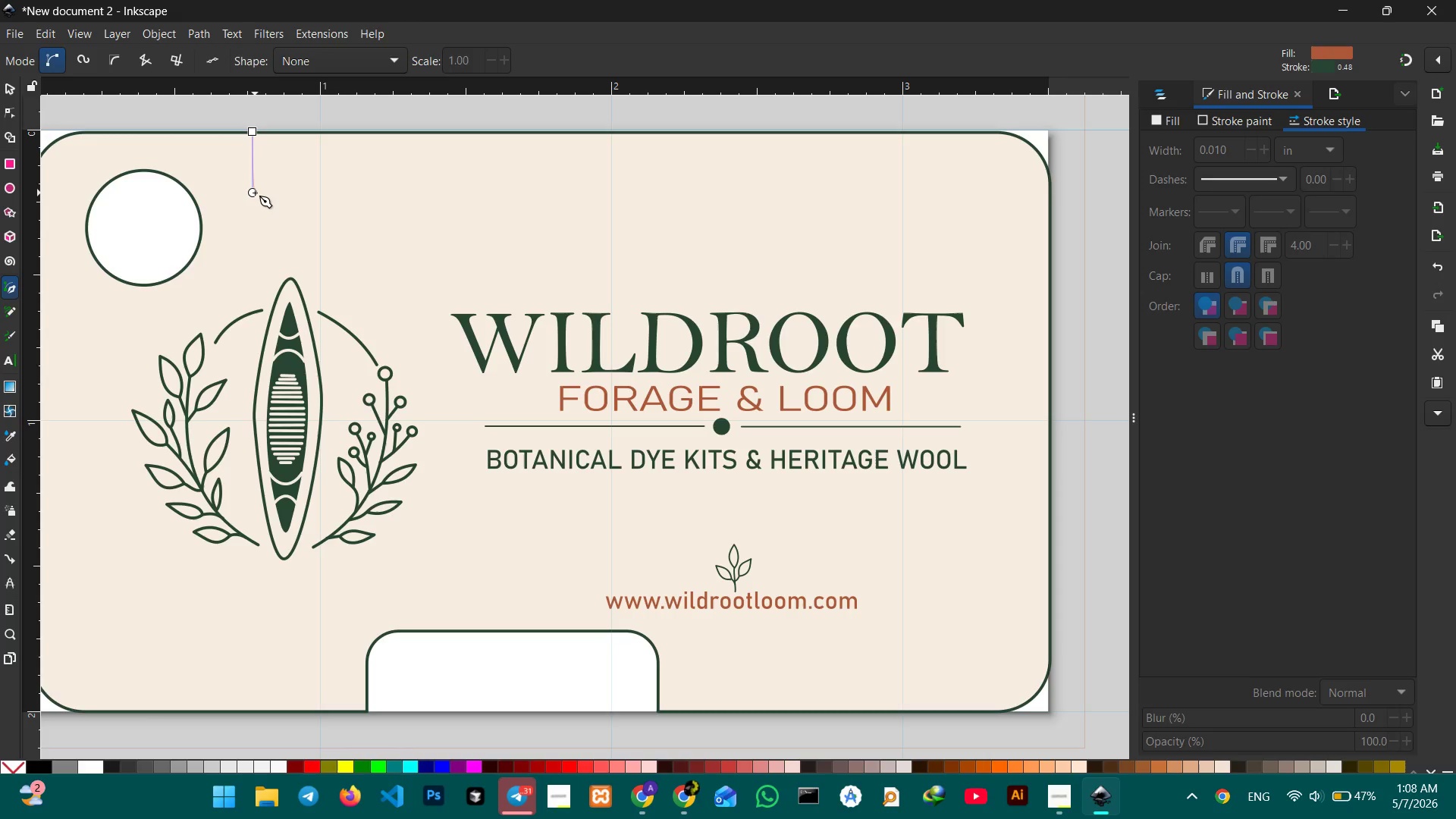 
hold_key(key=ControlLeft, duration=1.81)
 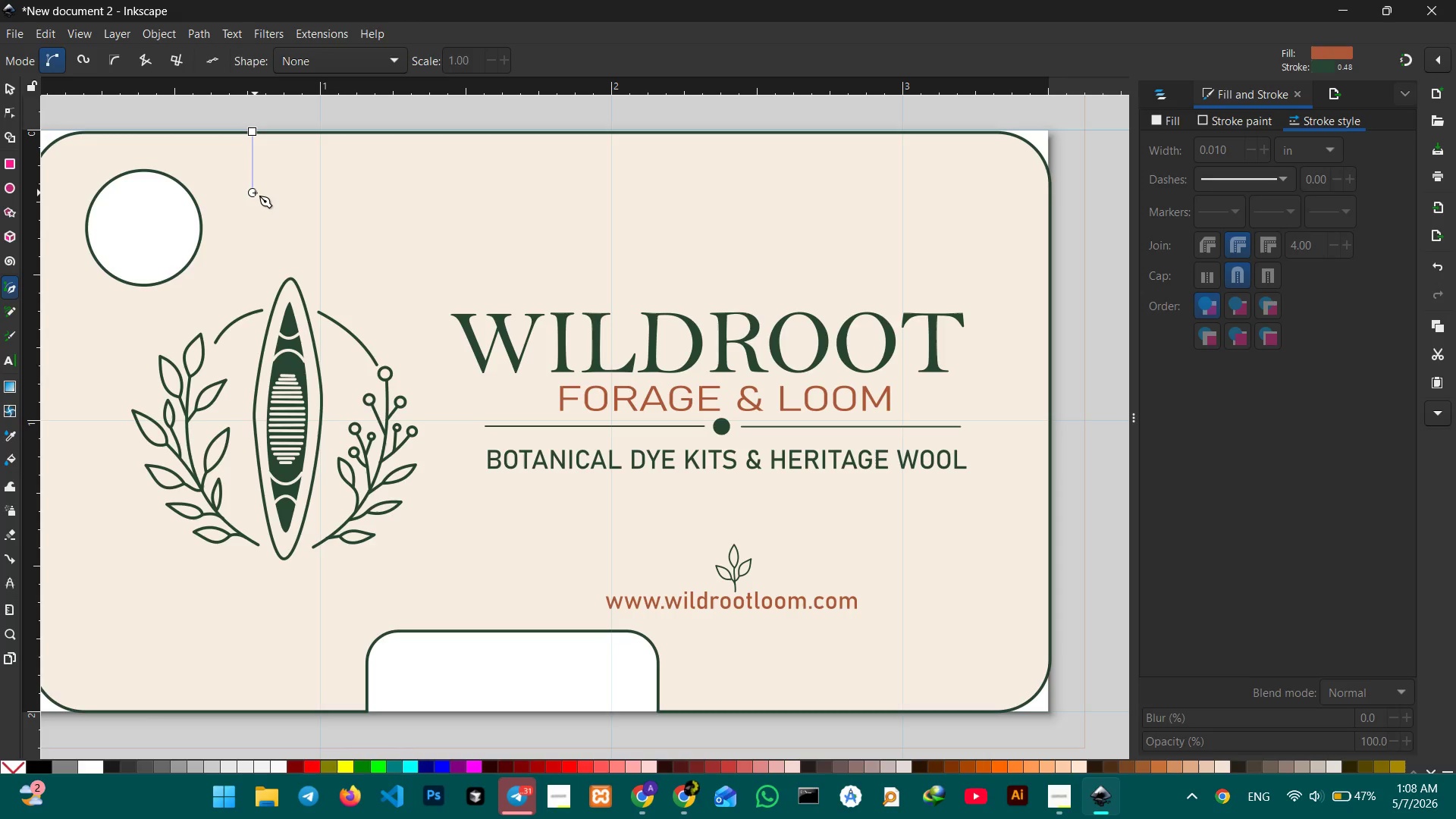 
left_click([255, 193])
 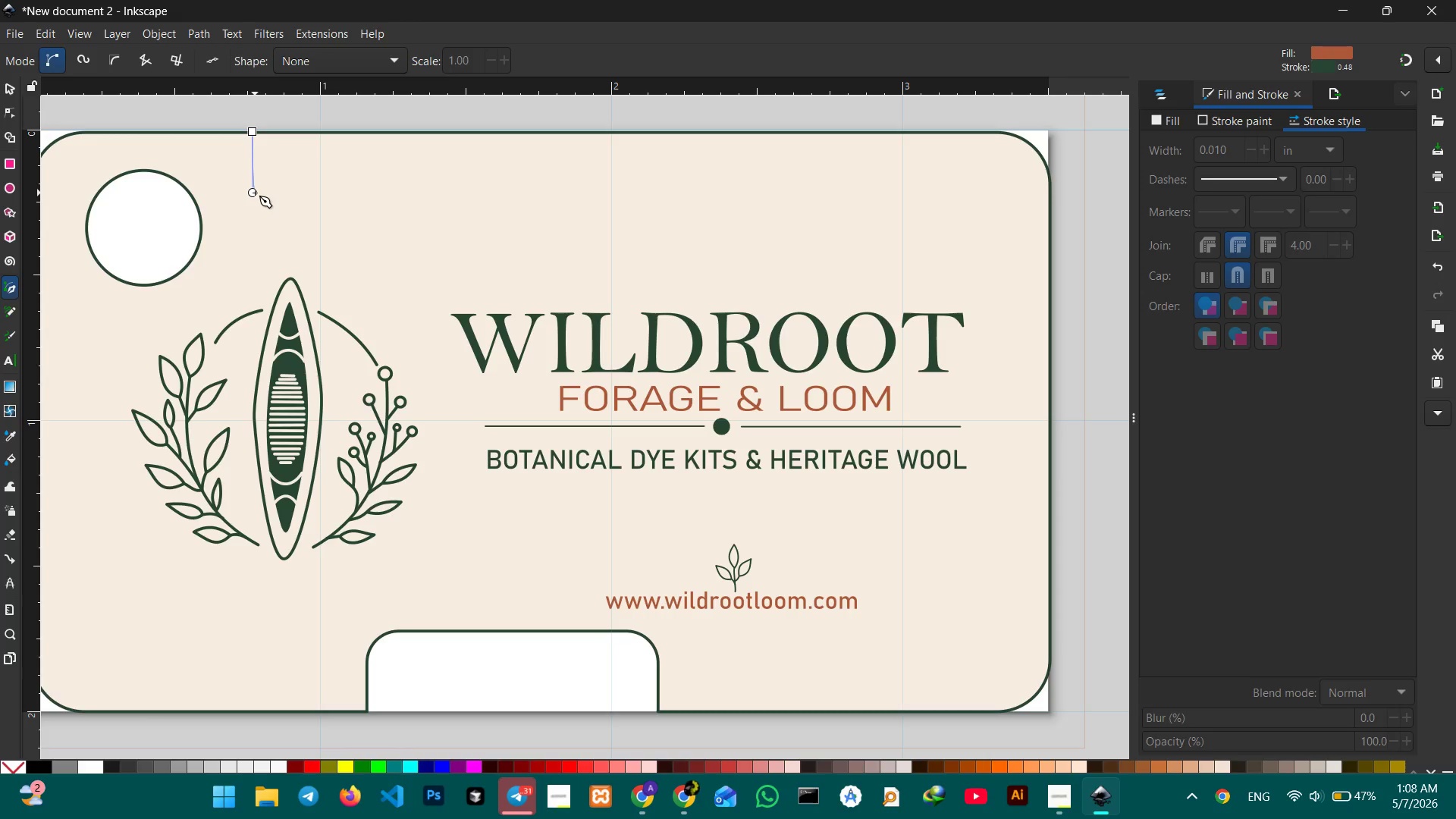 
key(Enter)
 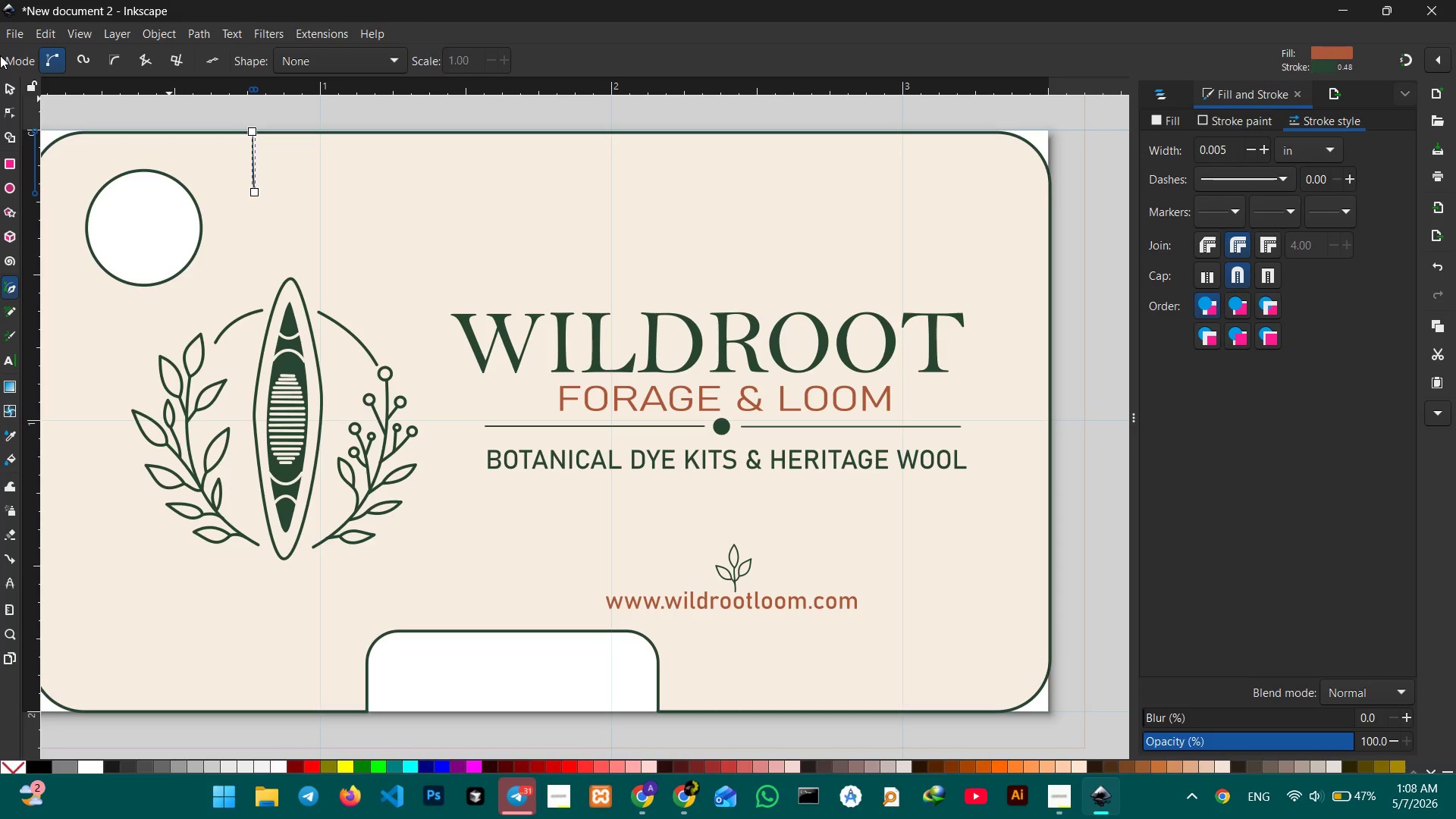 
key(Control+Z)
 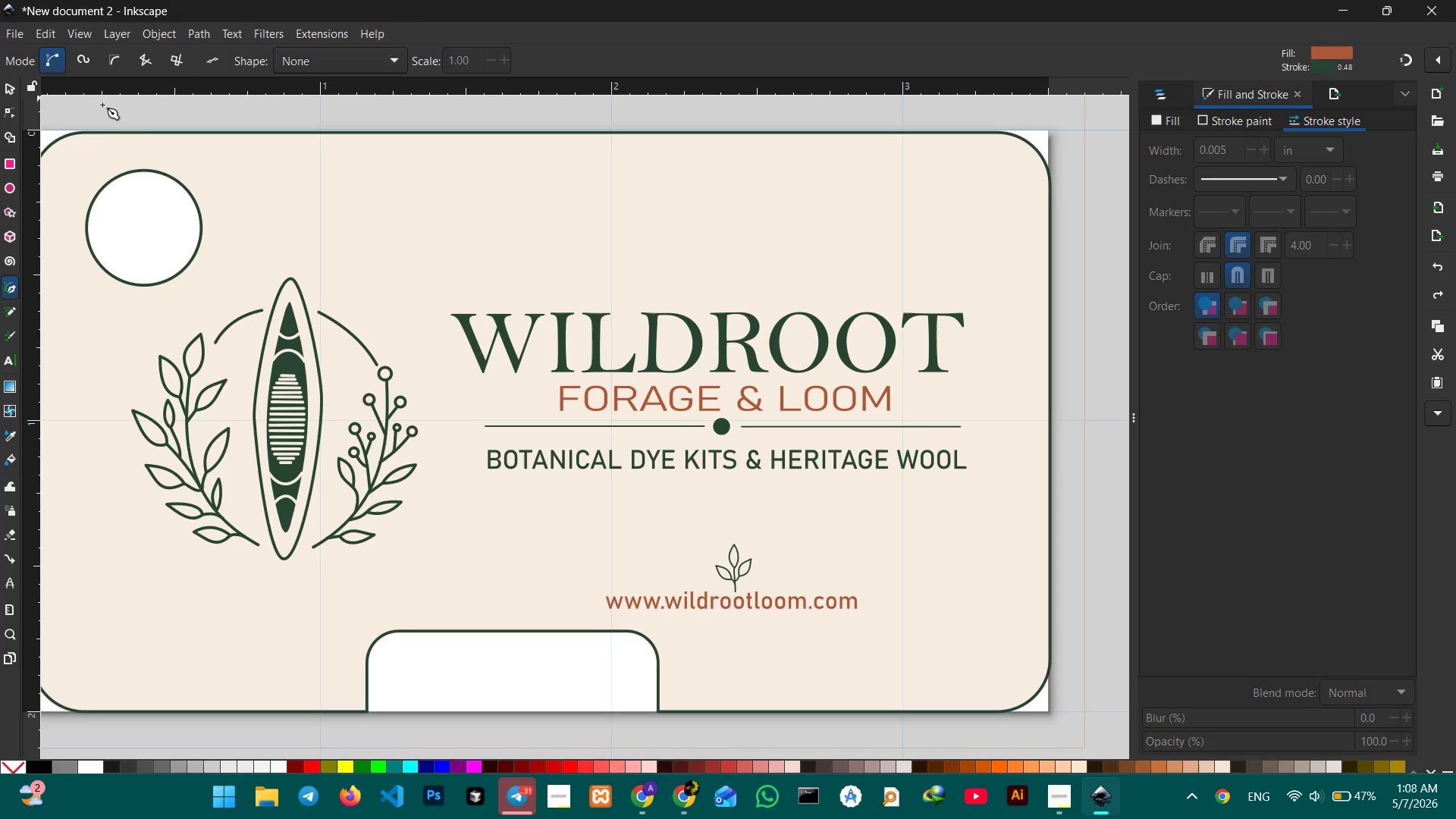 
key(Control+ControlLeft)
 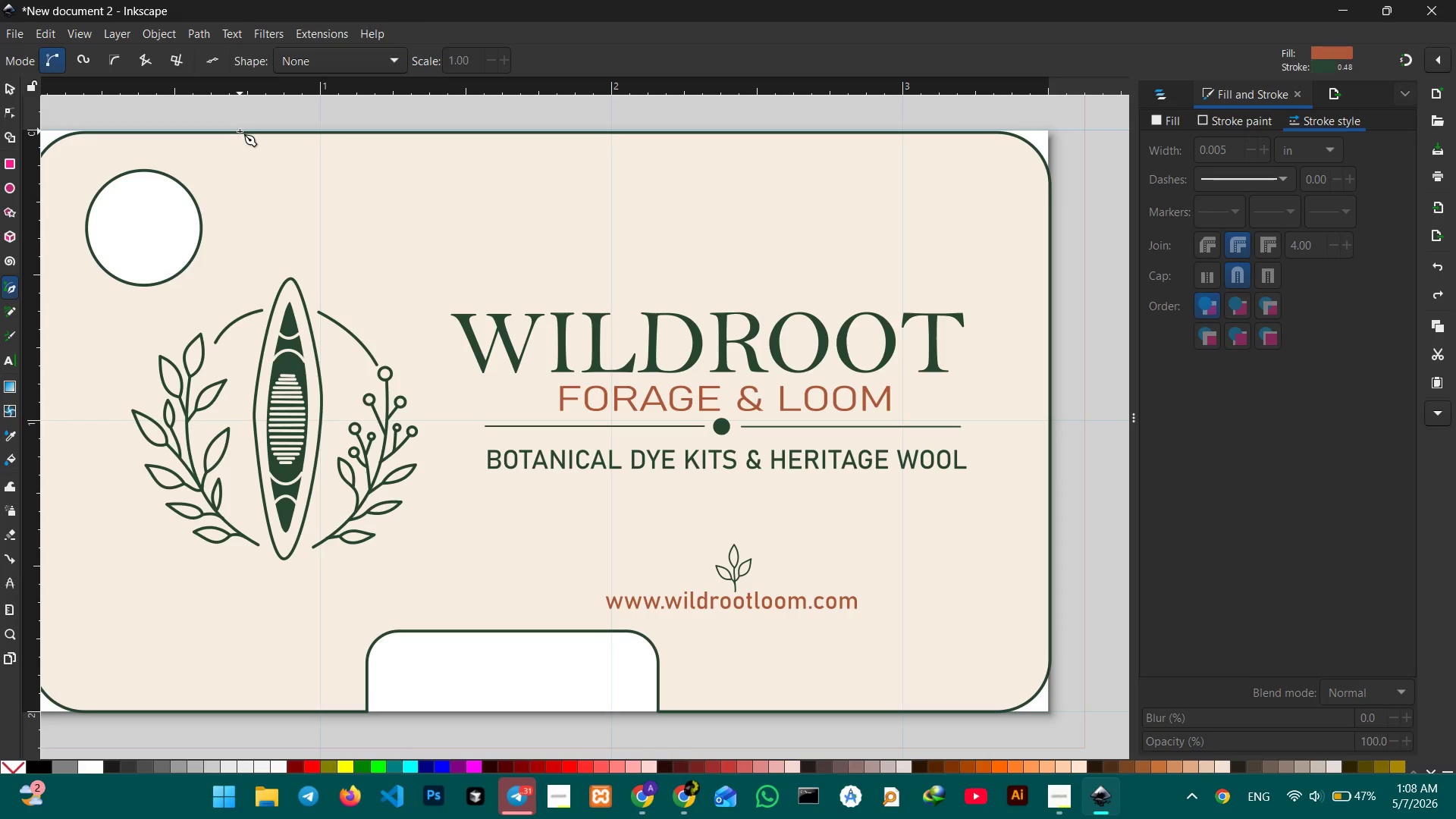 
left_click([240, 133])
 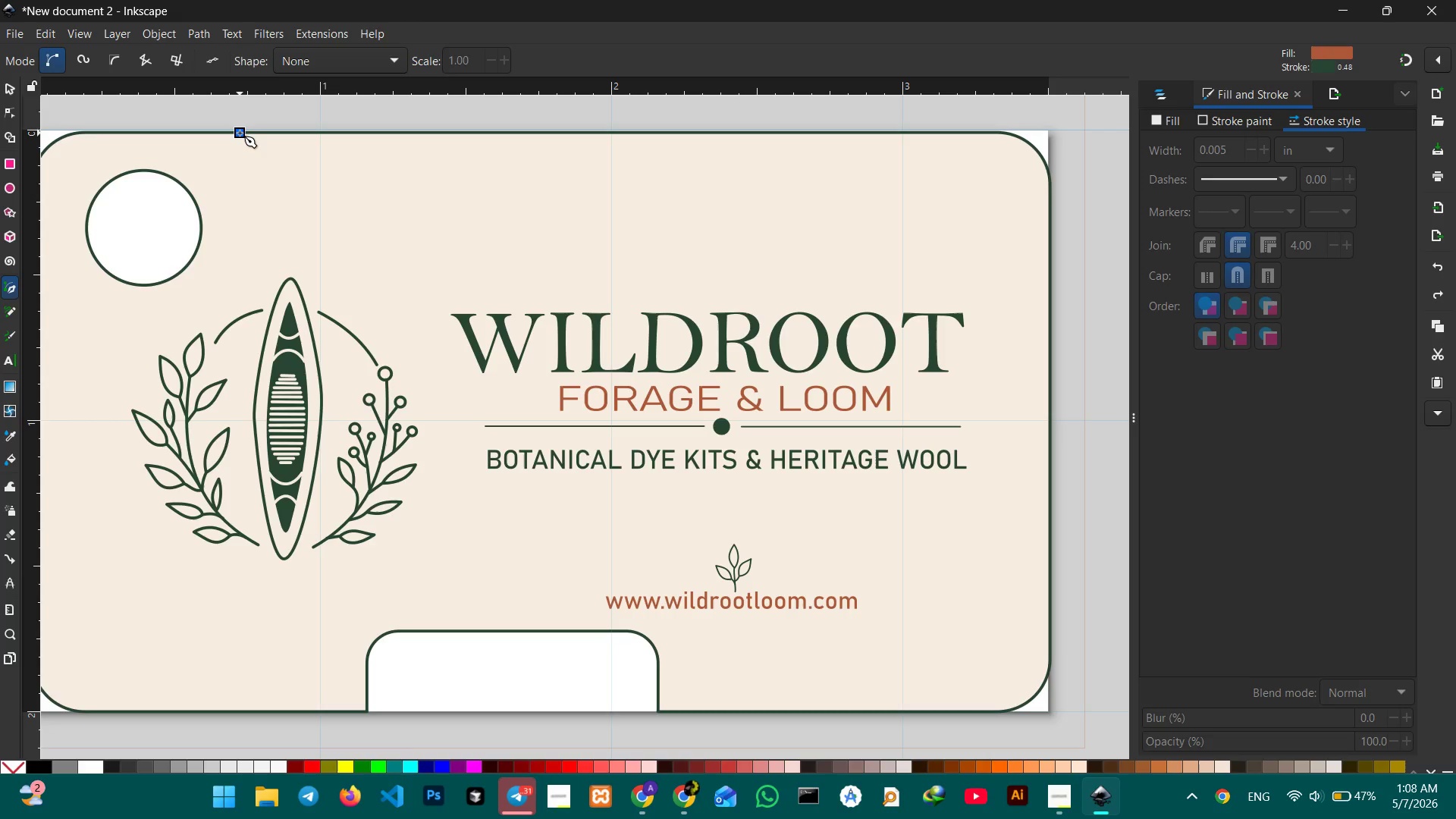 
hold_key(key=ControlLeft, duration=2.48)
left_click([238, 191])
 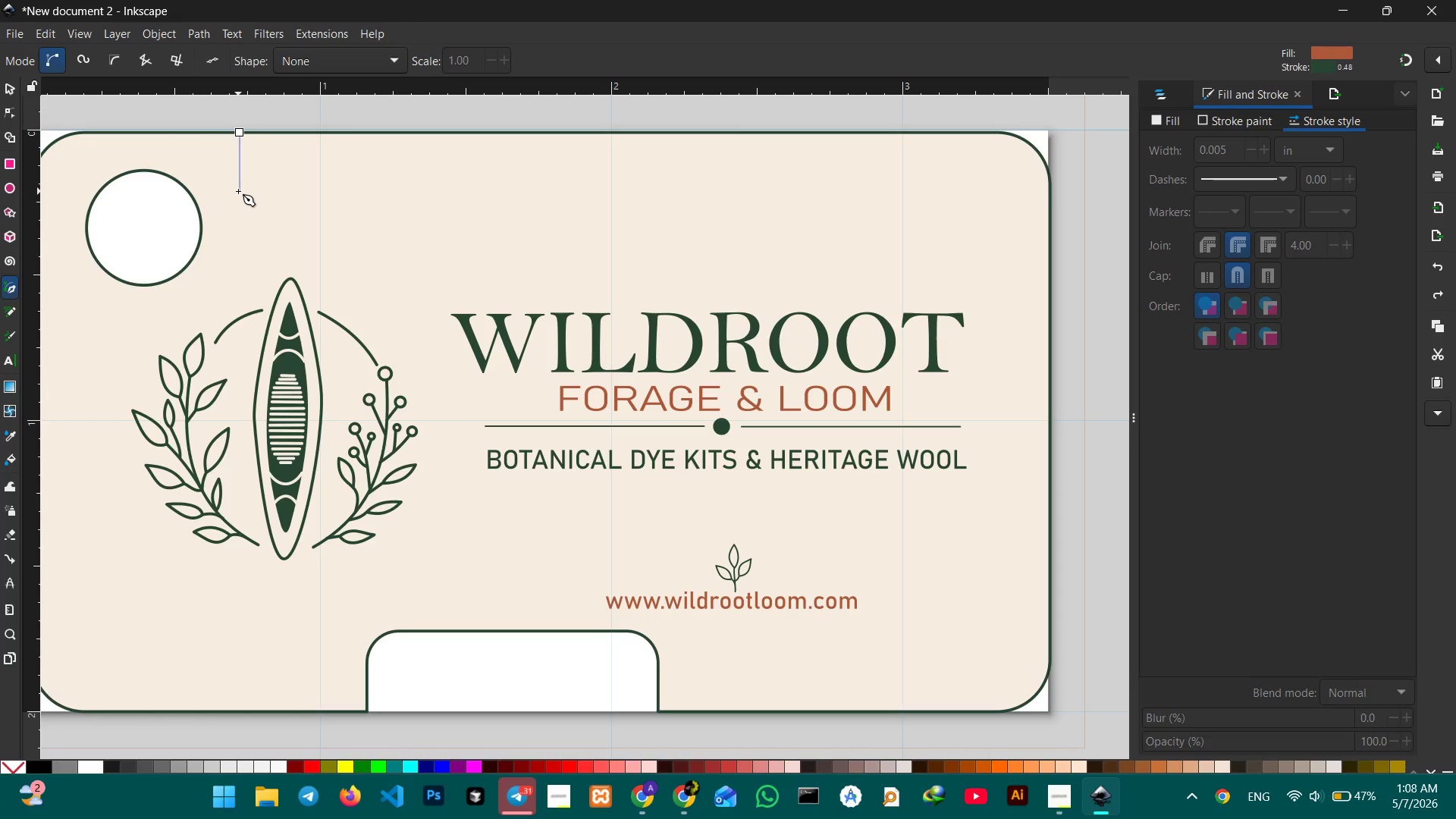 
key(Enter)
 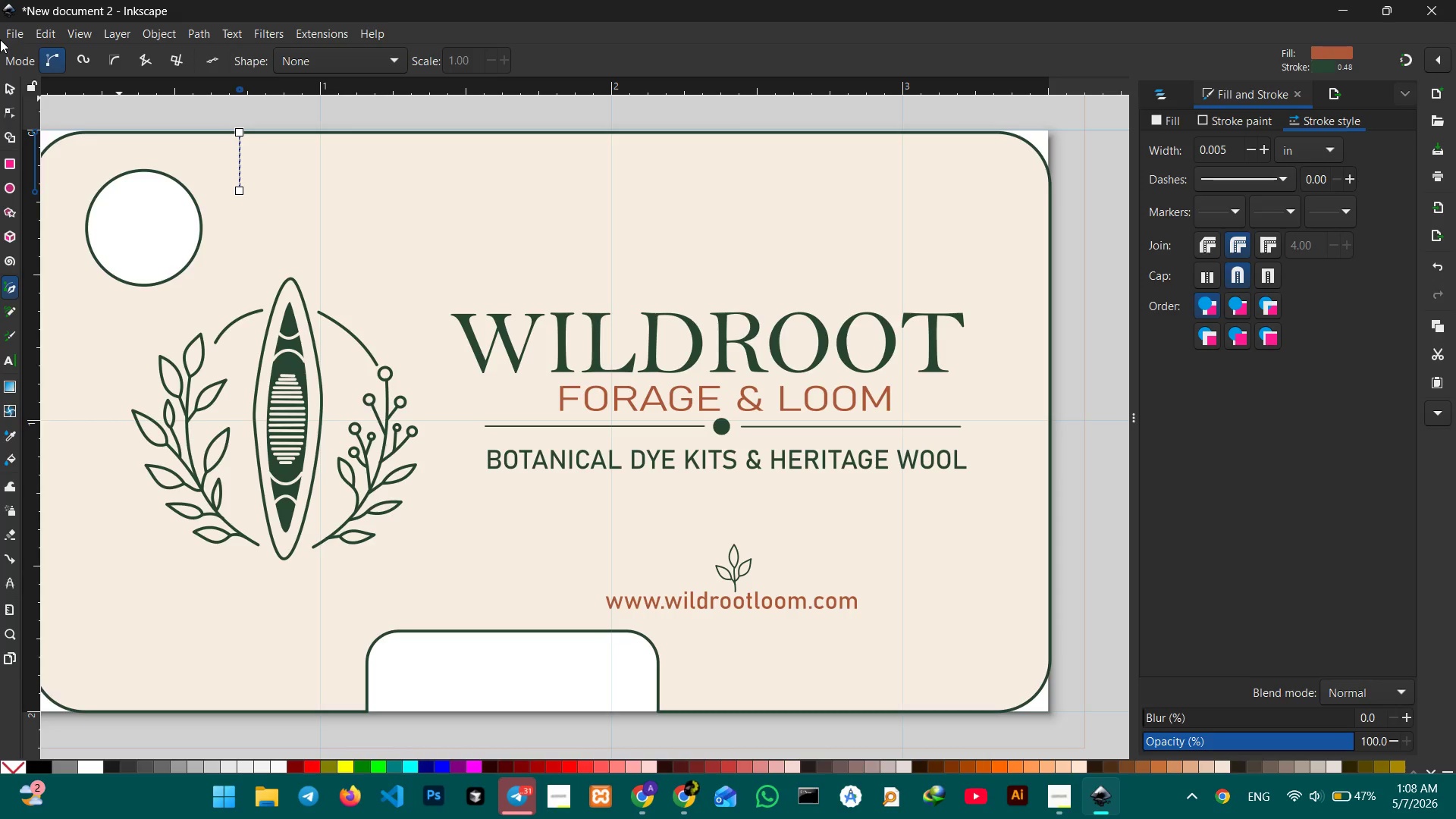 
left_click([8, 81])
 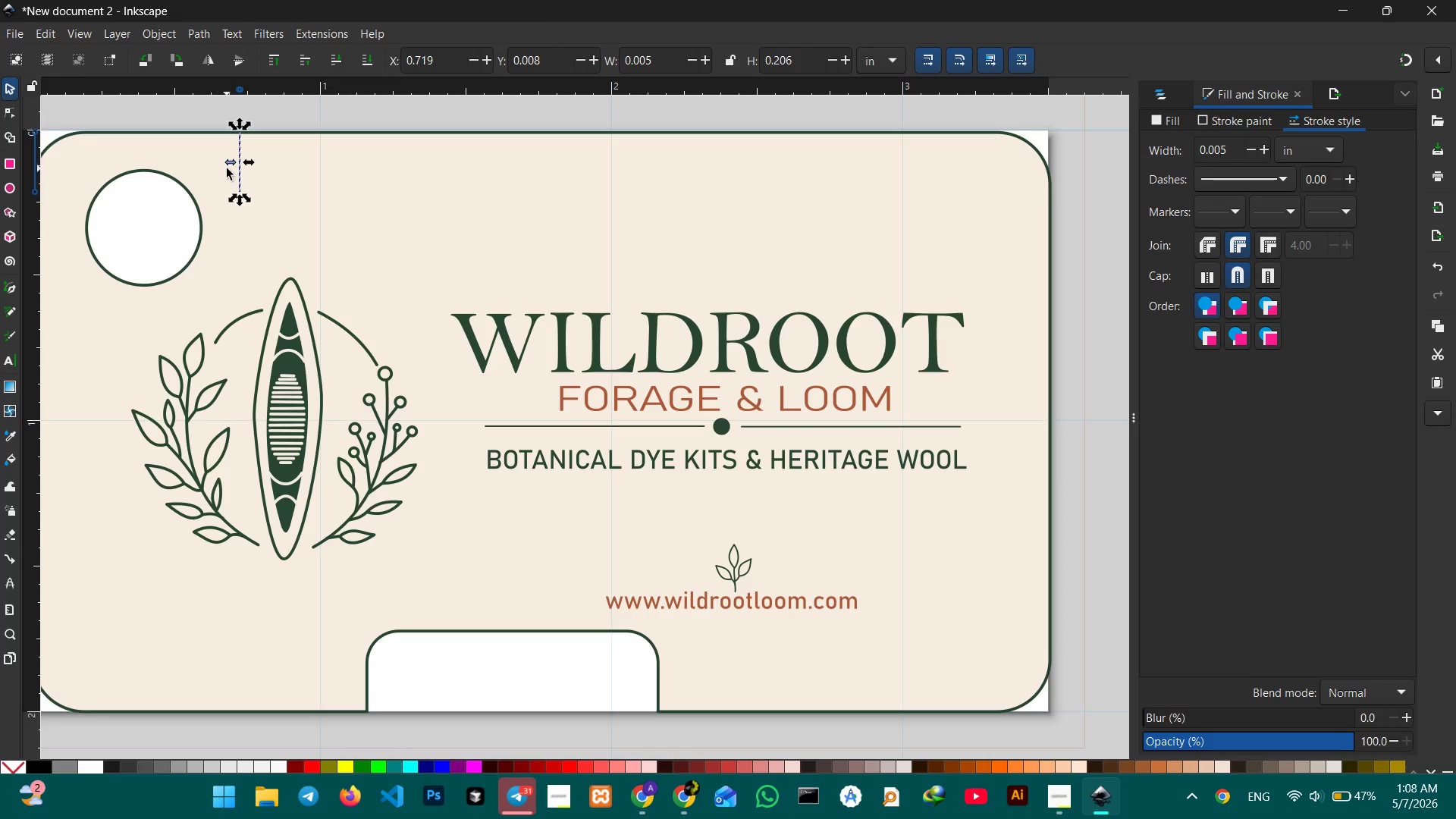 
key(Control+C)
 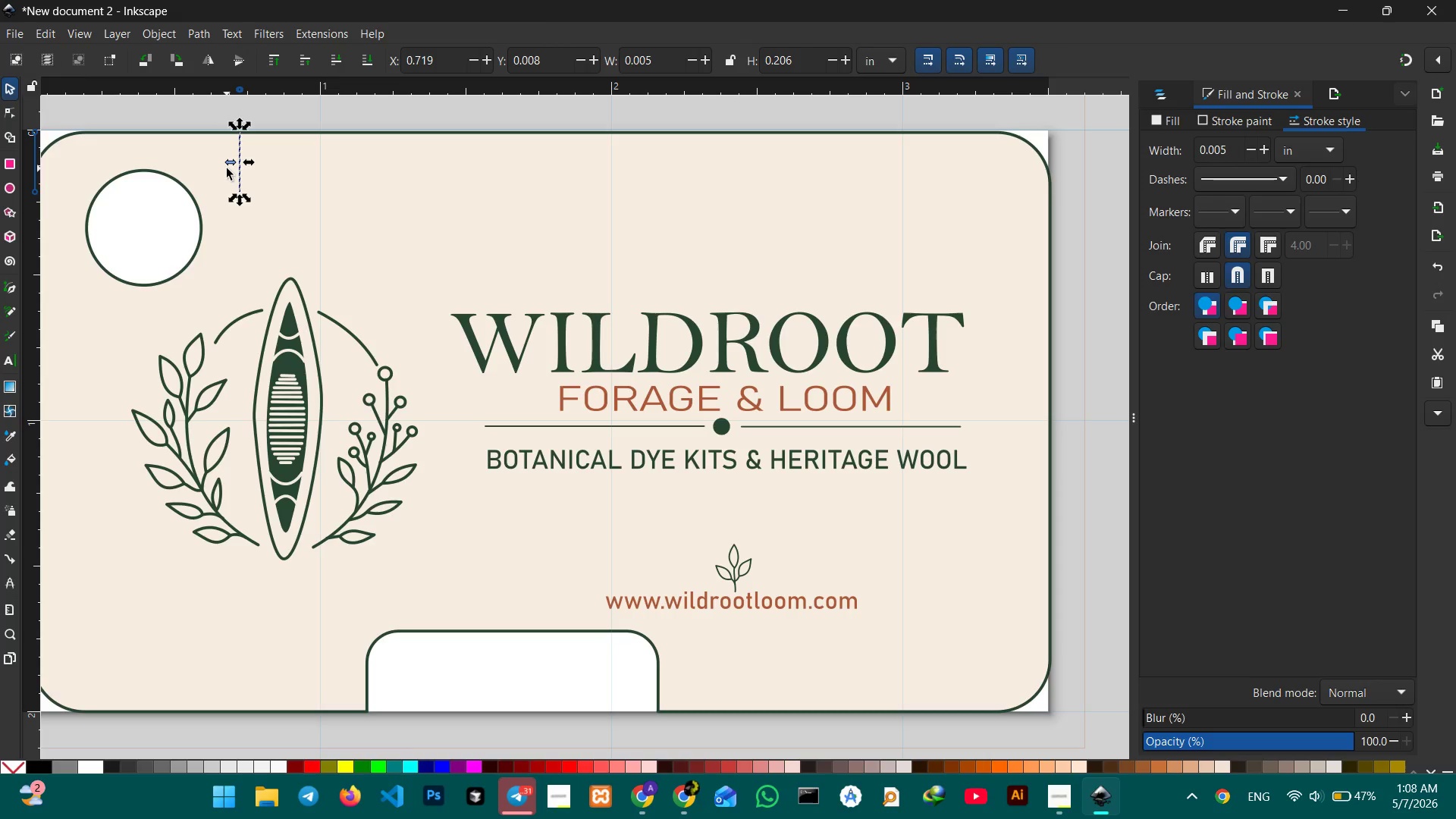 
key(Control+V)
 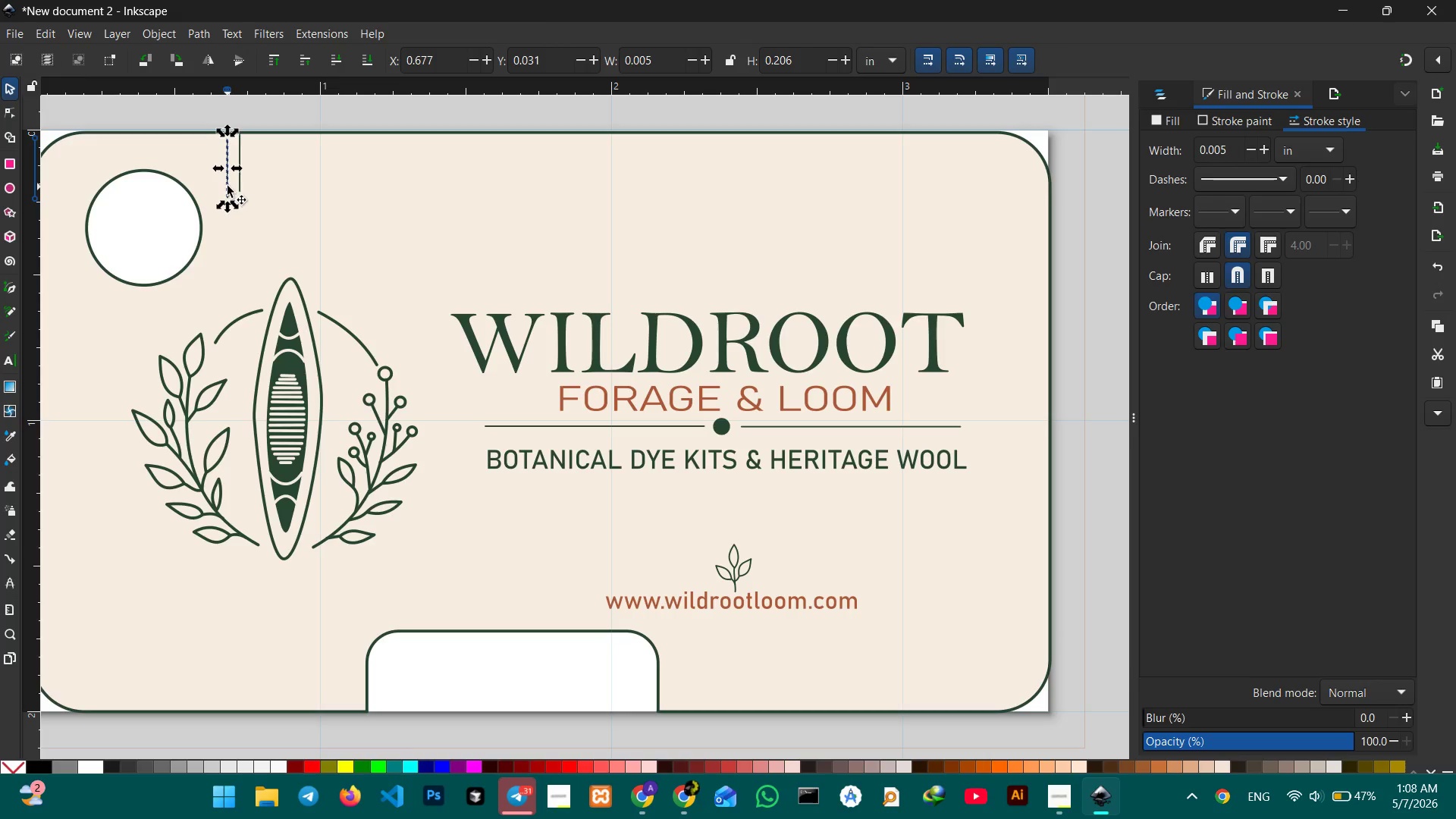 
left_click_drag(start_coordinate=[228, 186], to_coordinate=[589, 179])
 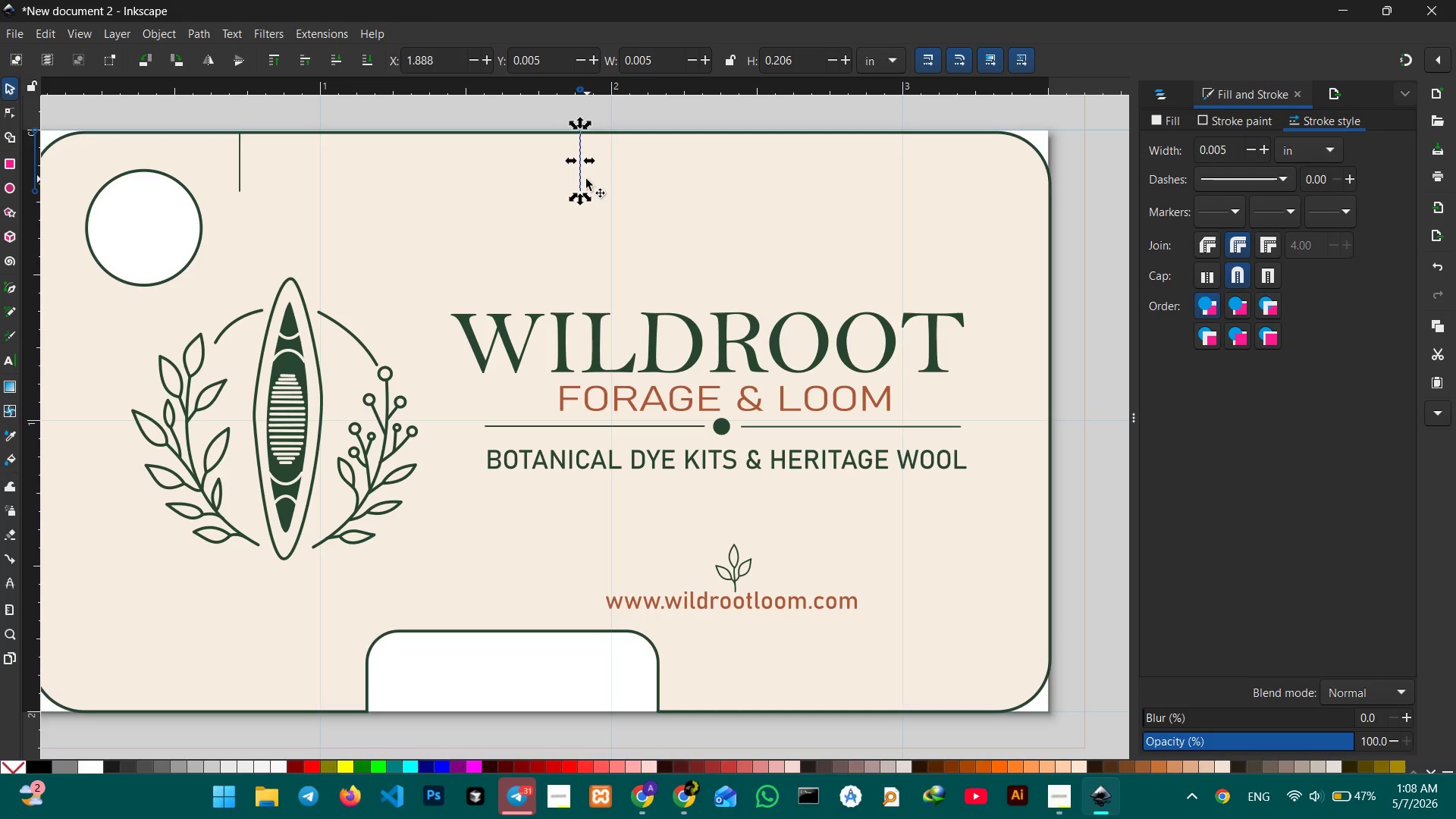 
key(Control+C)
 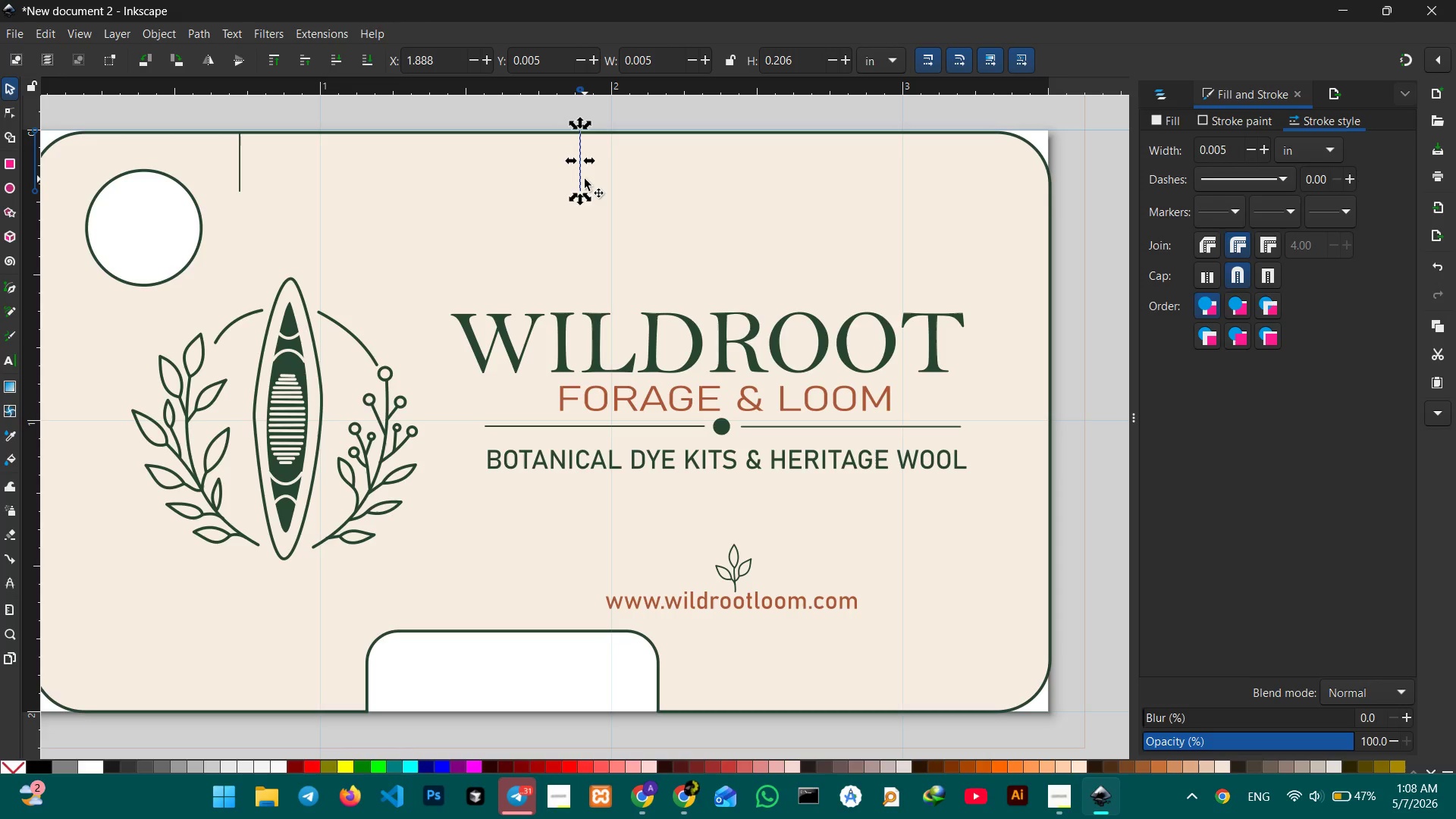 
key(Control+V)
 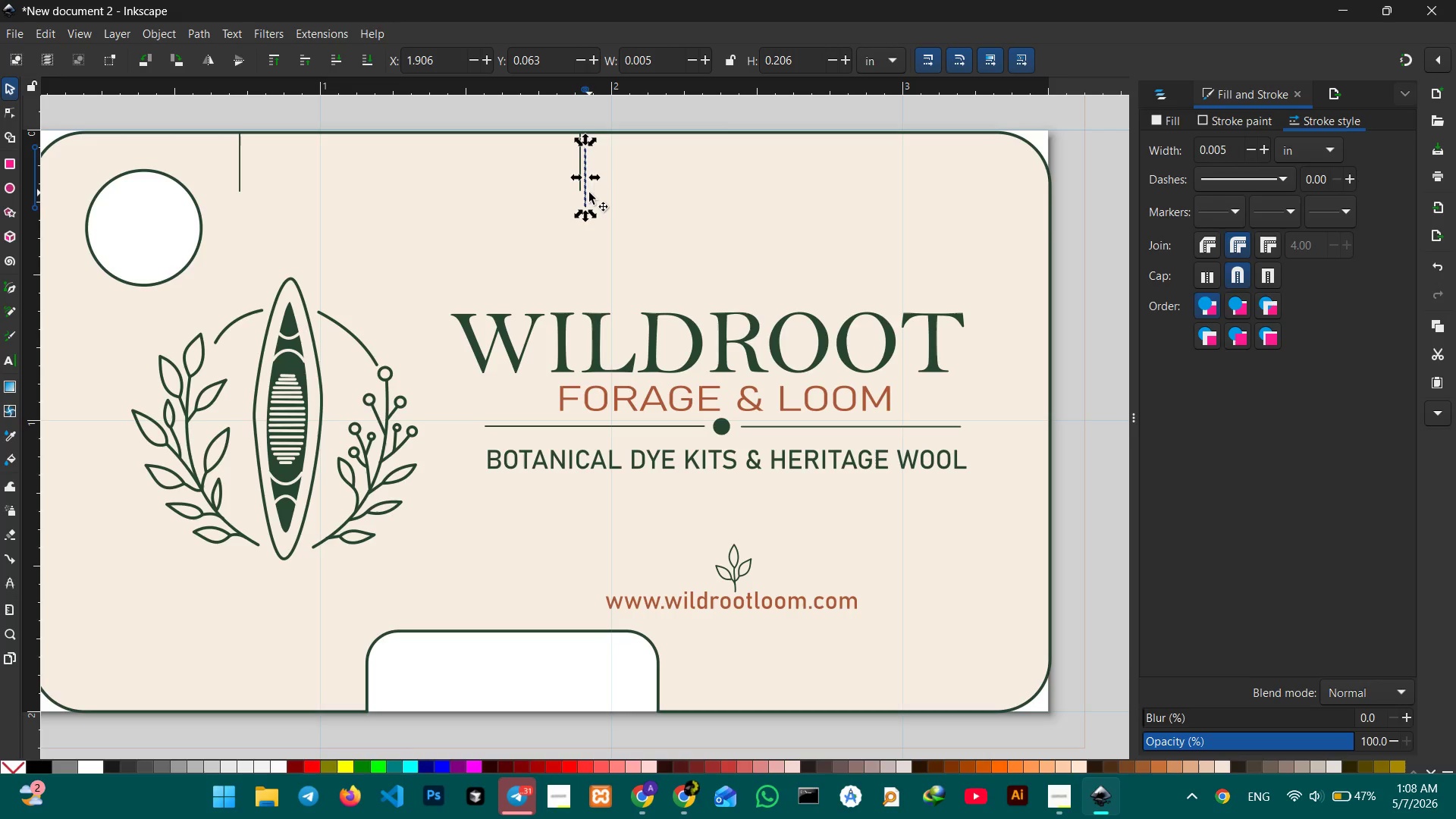 
left_click_drag(start_coordinate=[587, 193], to_coordinate=[880, 184])
 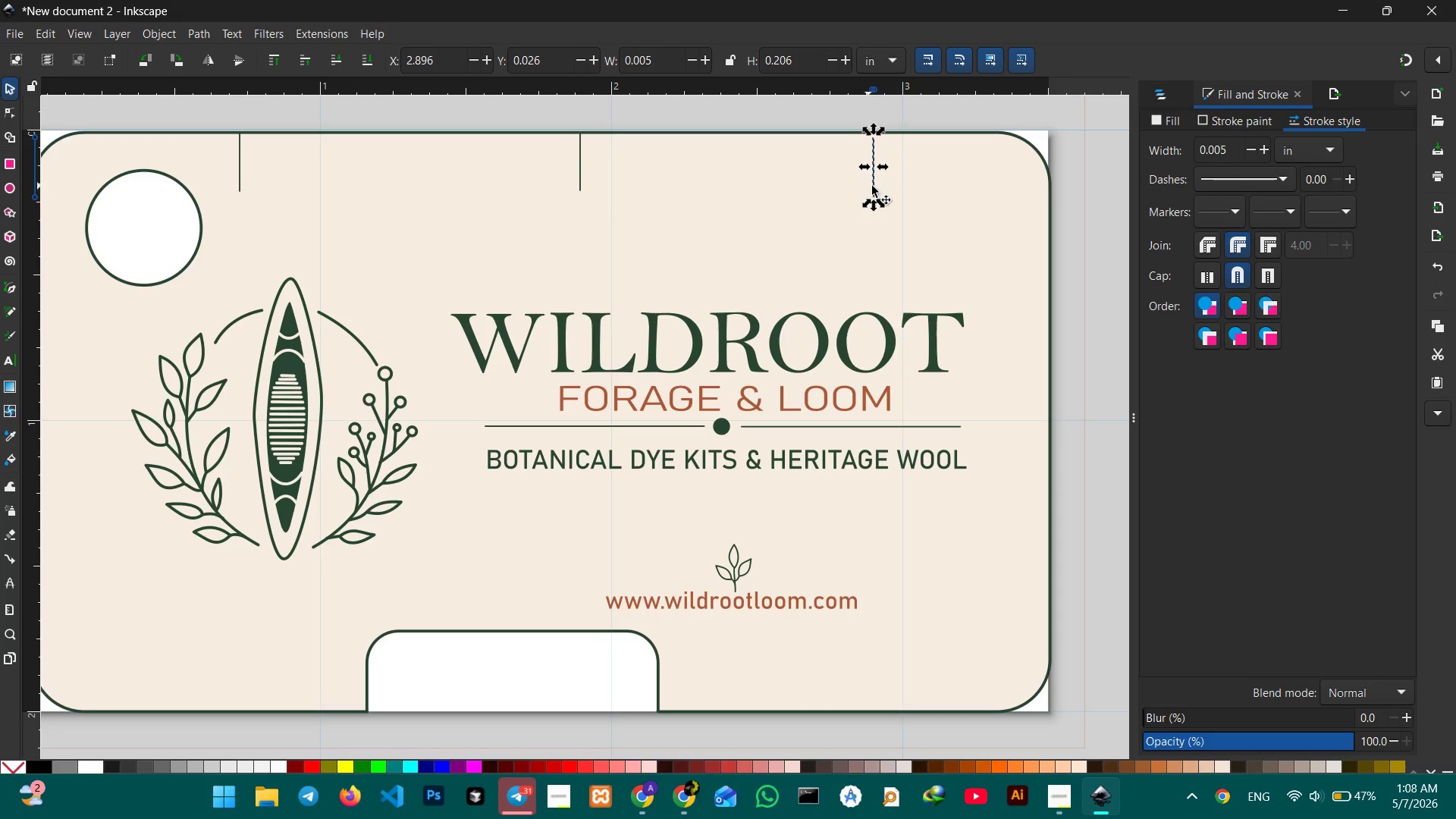 
left_click_drag(start_coordinate=[874, 185], to_coordinate=[933, 179])
 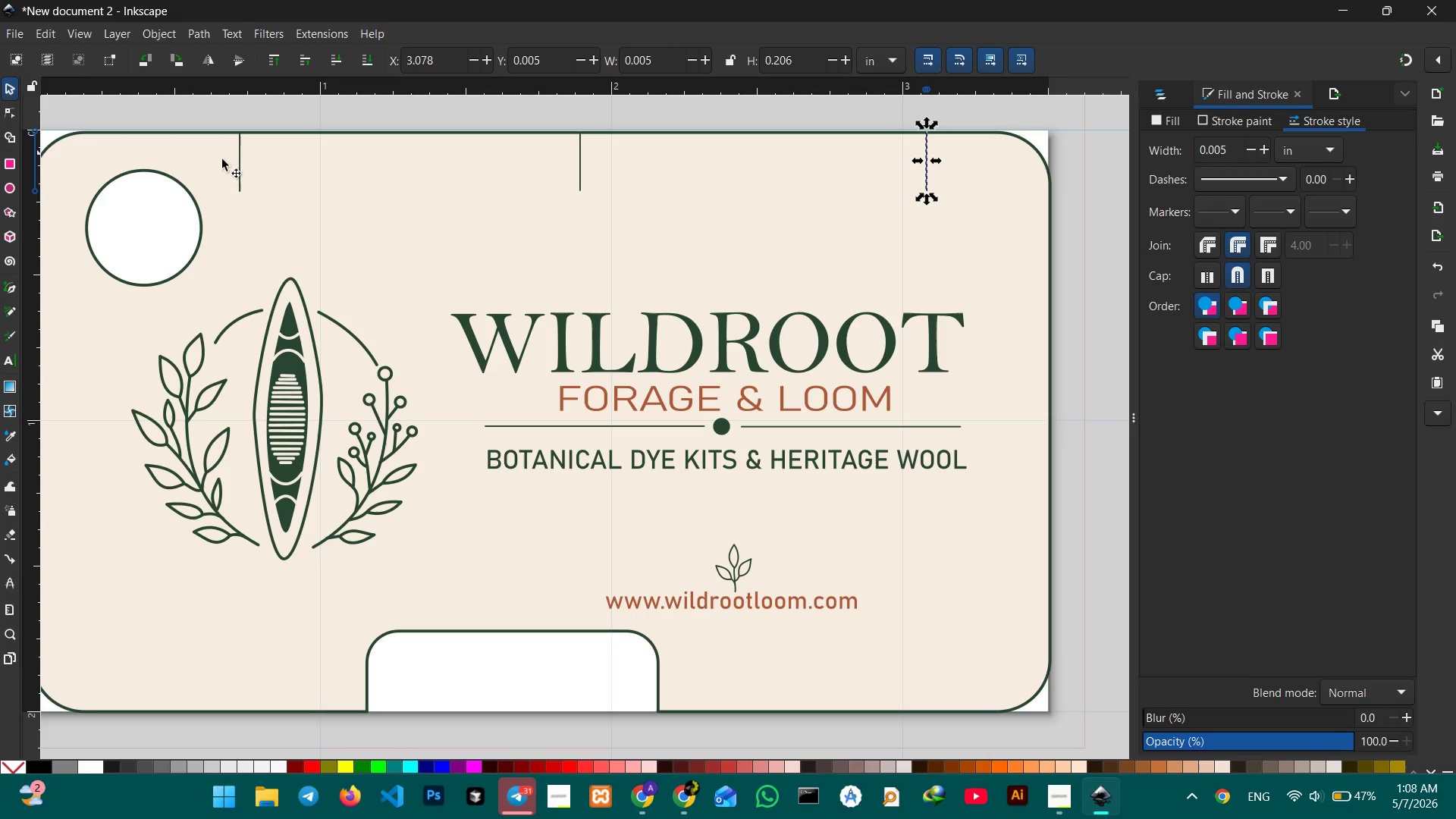 
key(Control+V)
 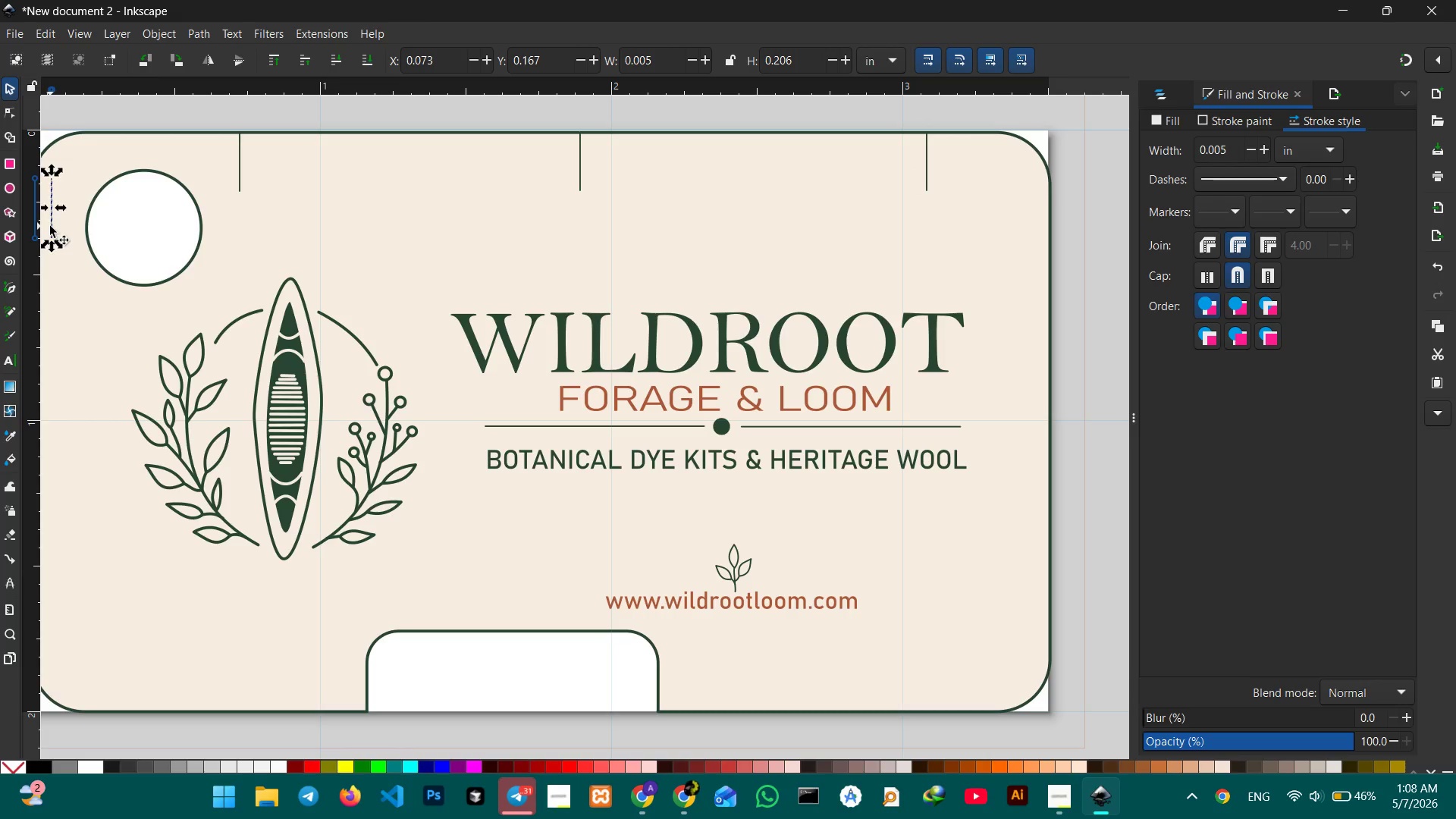 
wait(5.02)
 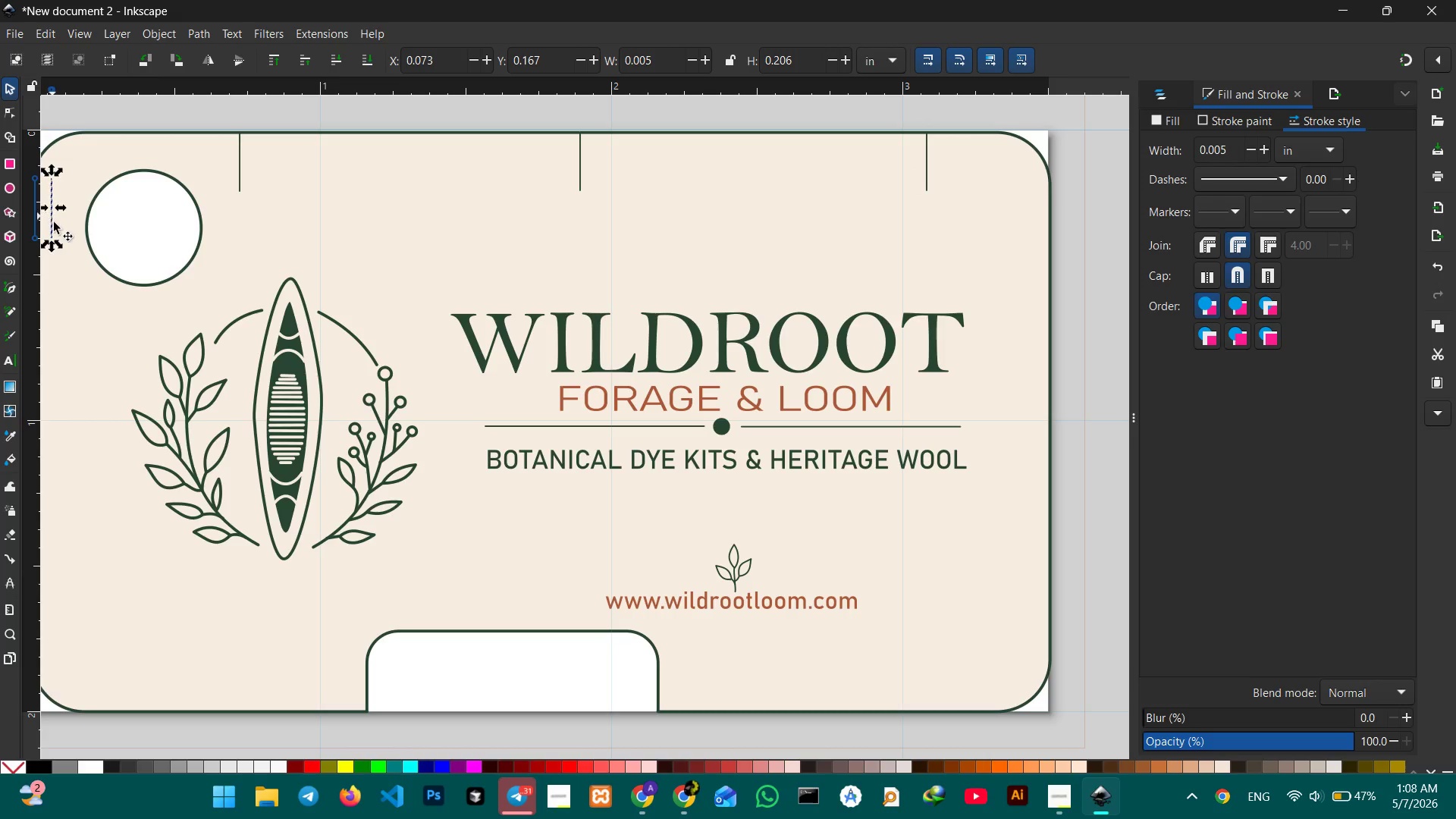 
left_click_drag(start_coordinate=[52, 228], to_coordinate=[277, 184])
 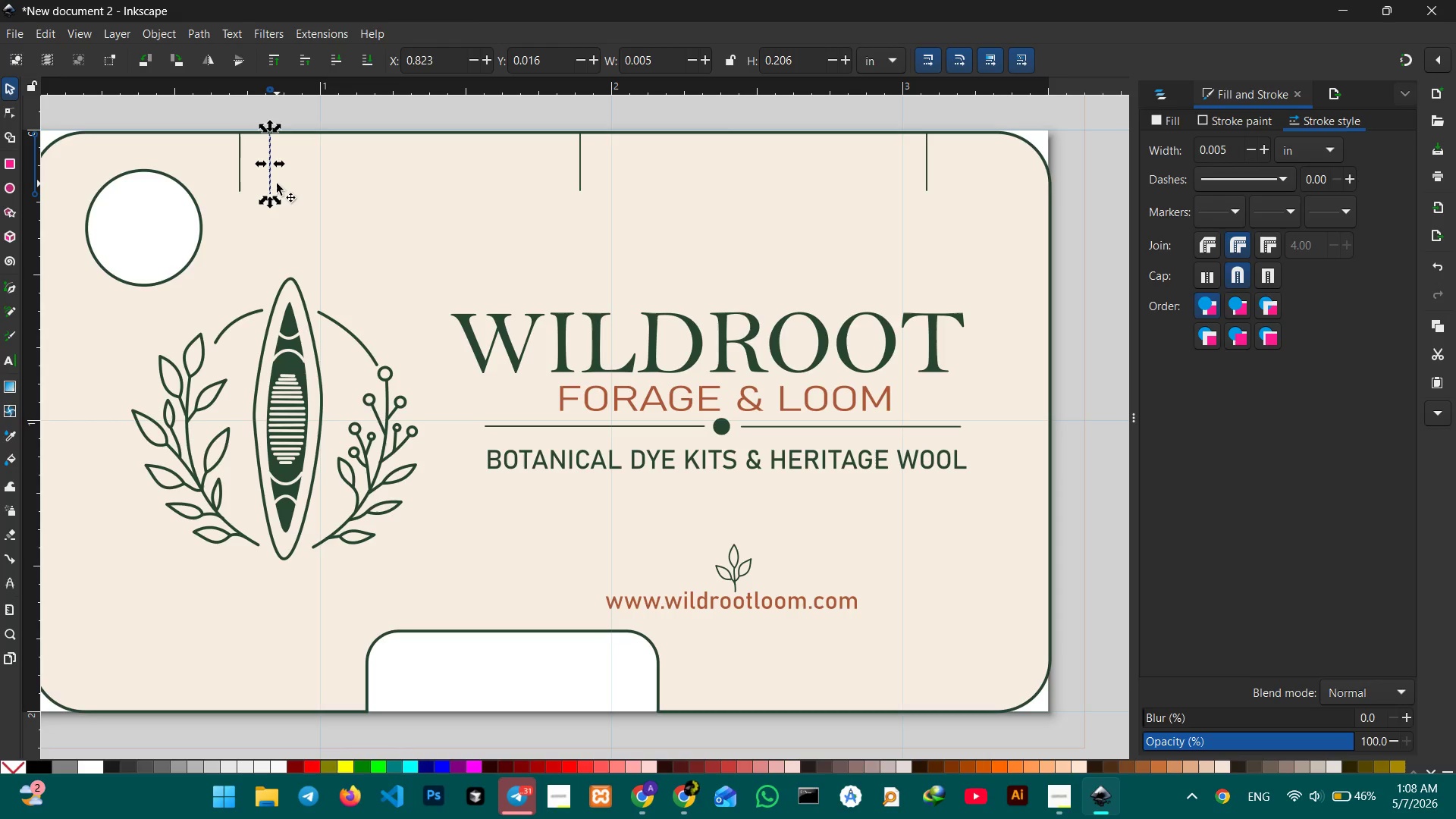 
wait(7.98)
 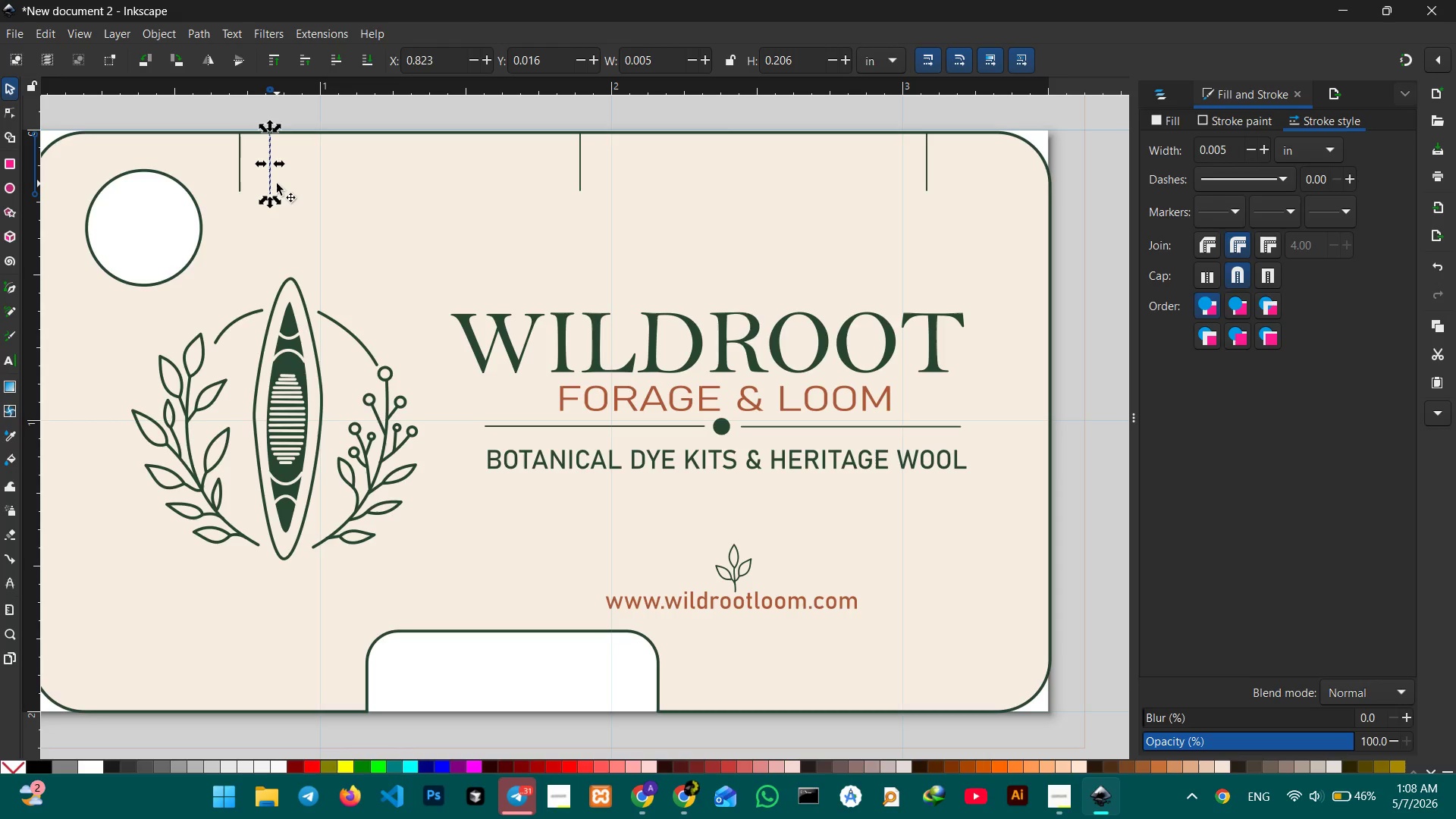 
hold_key(key=ControlLeft, duration=0.58)
scroll: coordinate [320, 195], scroll_direction: up, amount: 3.0
 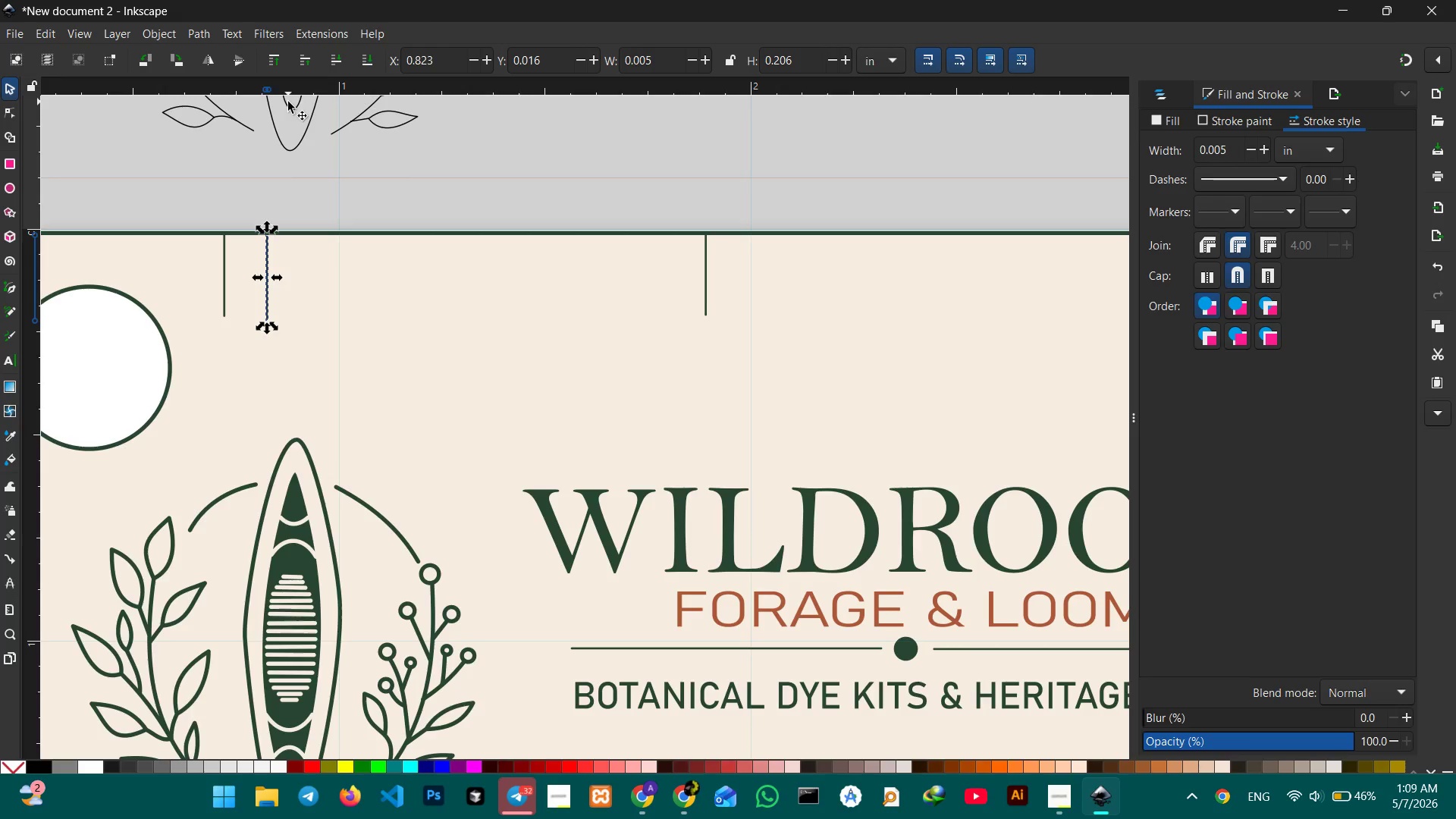 
wait(28.81)
 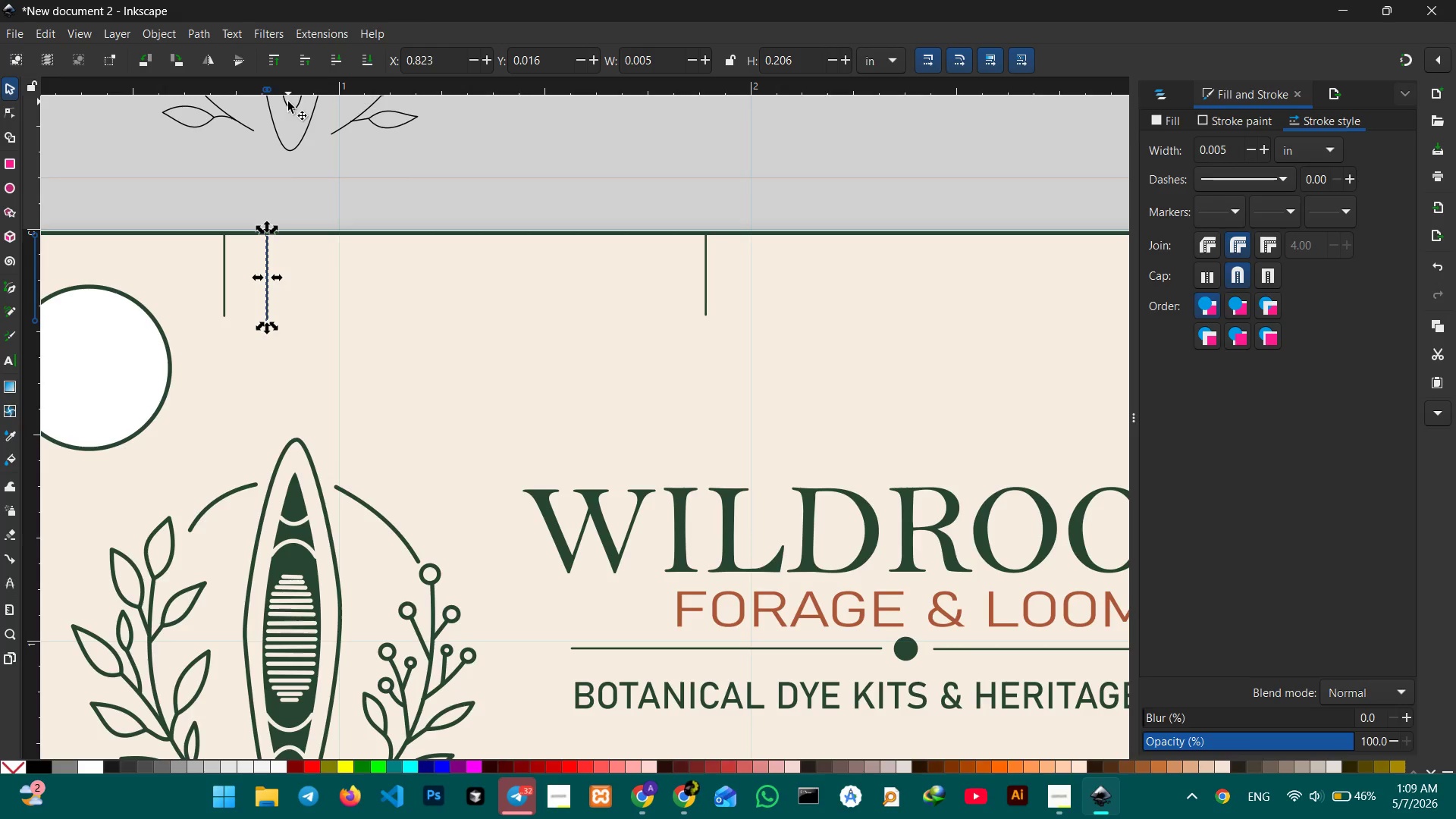 
scroll: coordinate [288, 102], scroll_direction: none, amount: 0.0
 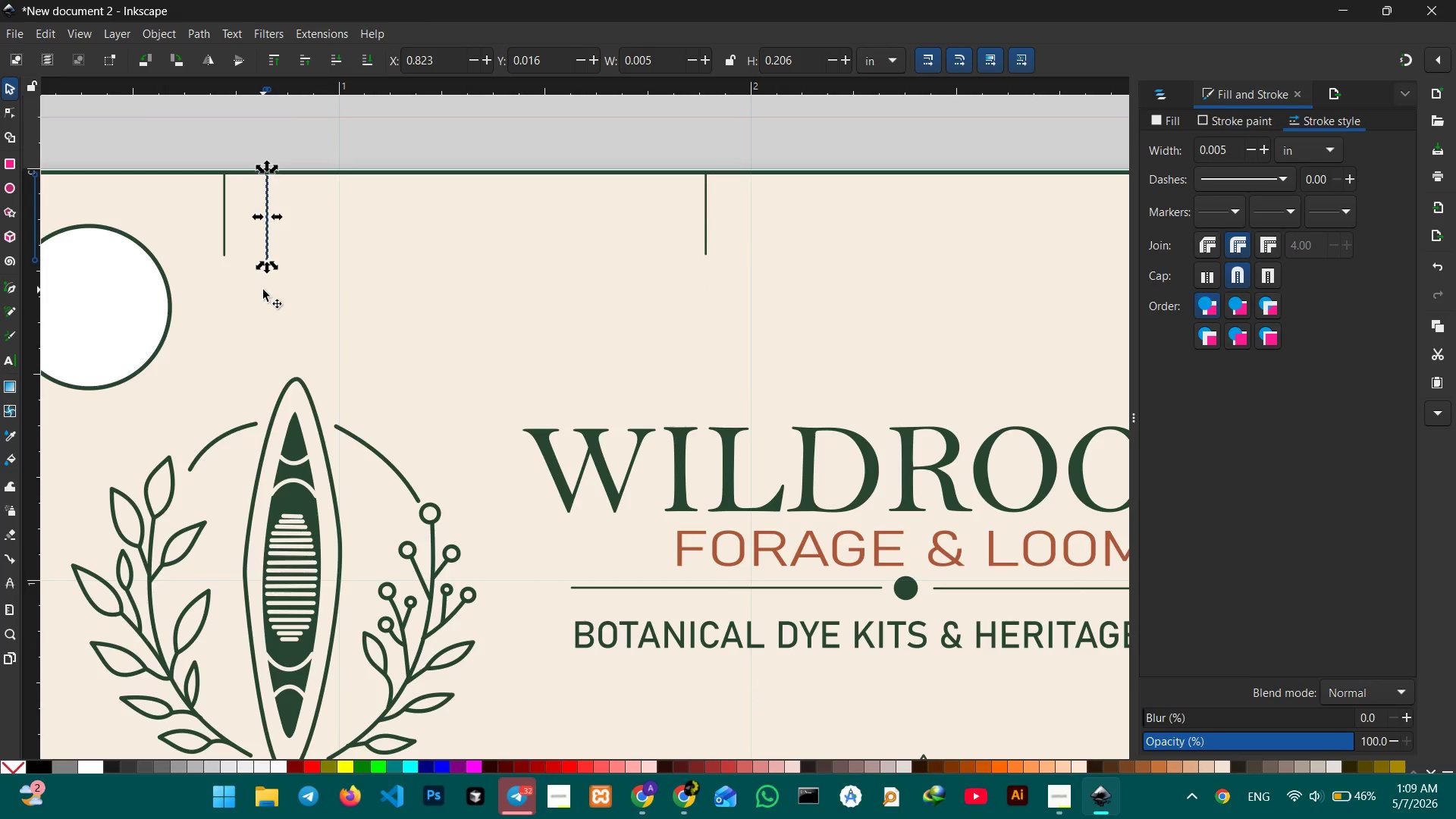 
hold_key(key=ControlLeft, duration=0.45)
scroll: coordinate [281, 303], scroll_direction: up, amount: 6.0
 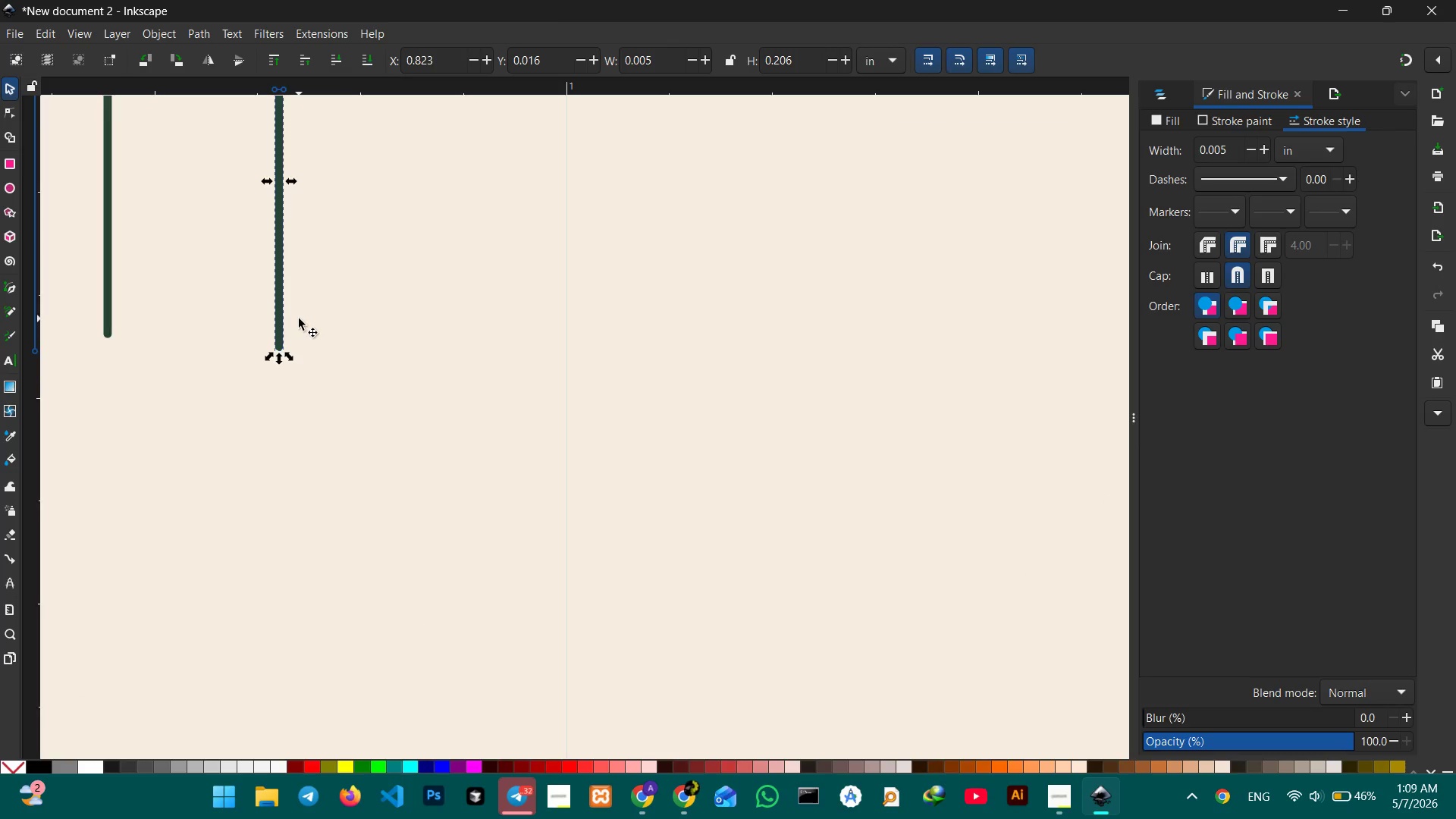 
hold_key(key=ControlLeft, duration=0.38)
scroll: coordinate [299, 318], scroll_direction: down, amount: 1.0
 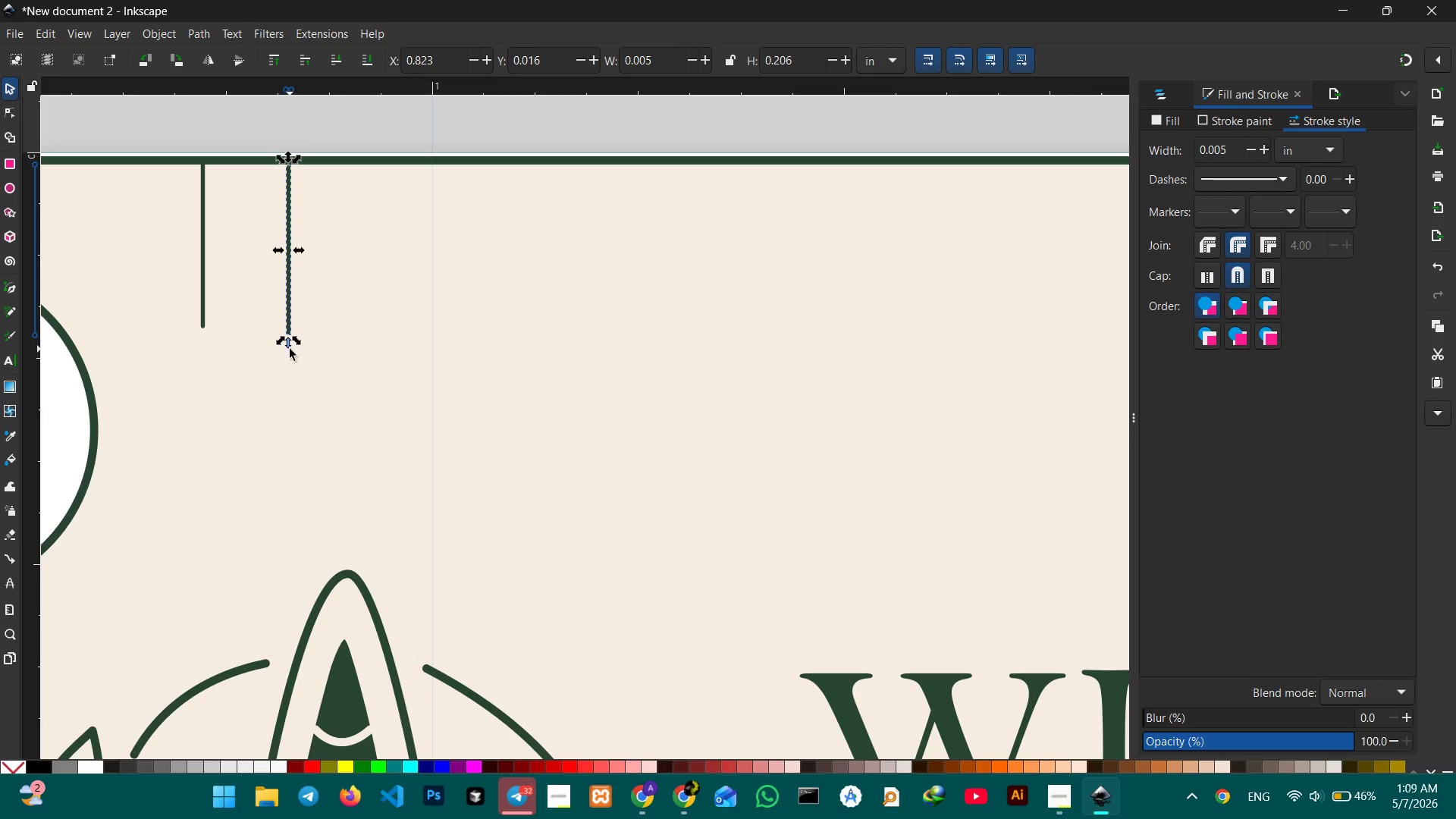 
left_click_drag(start_coordinate=[290, 349], to_coordinate=[289, 276])
 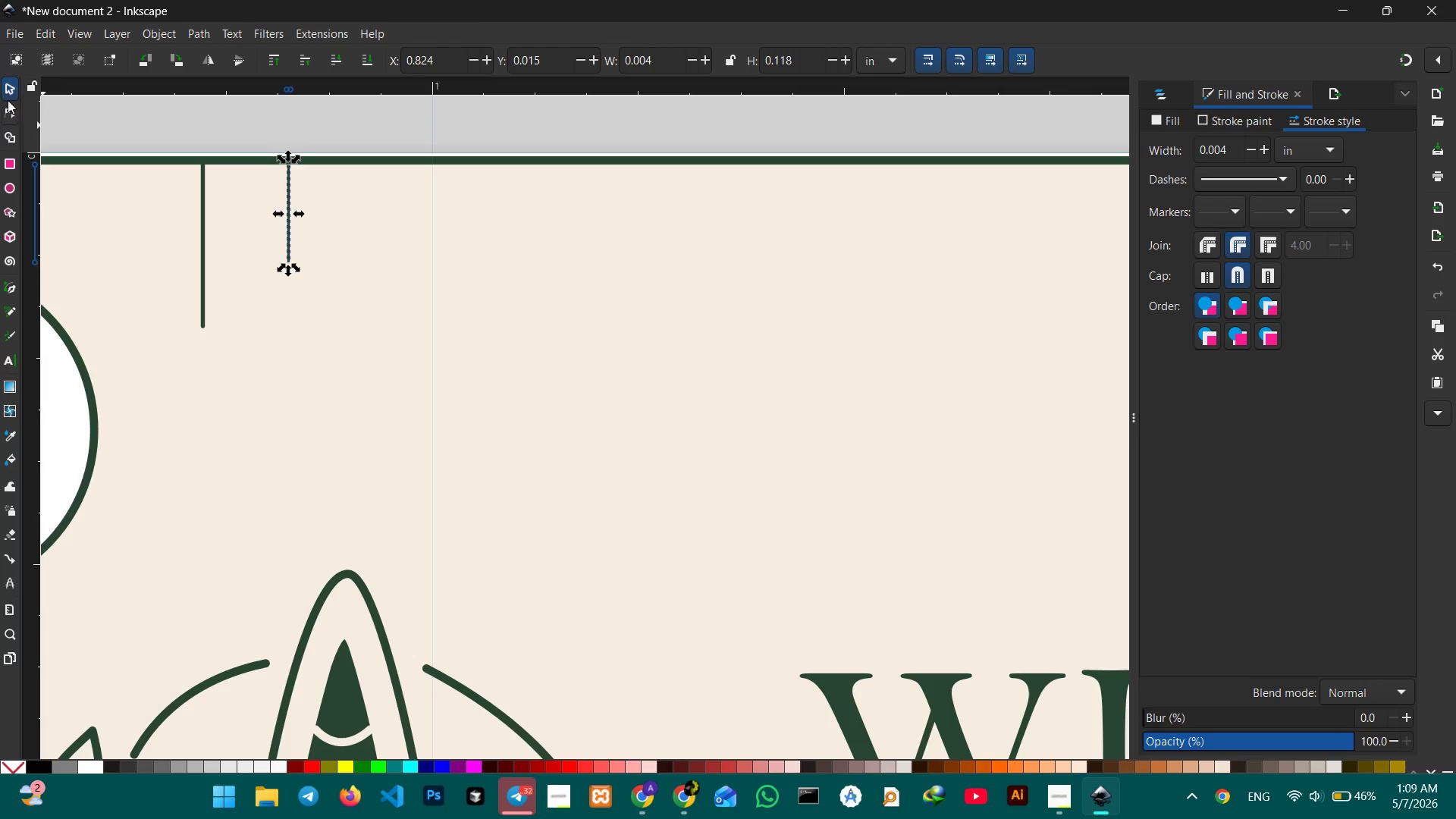 
left_click([13, 77])
 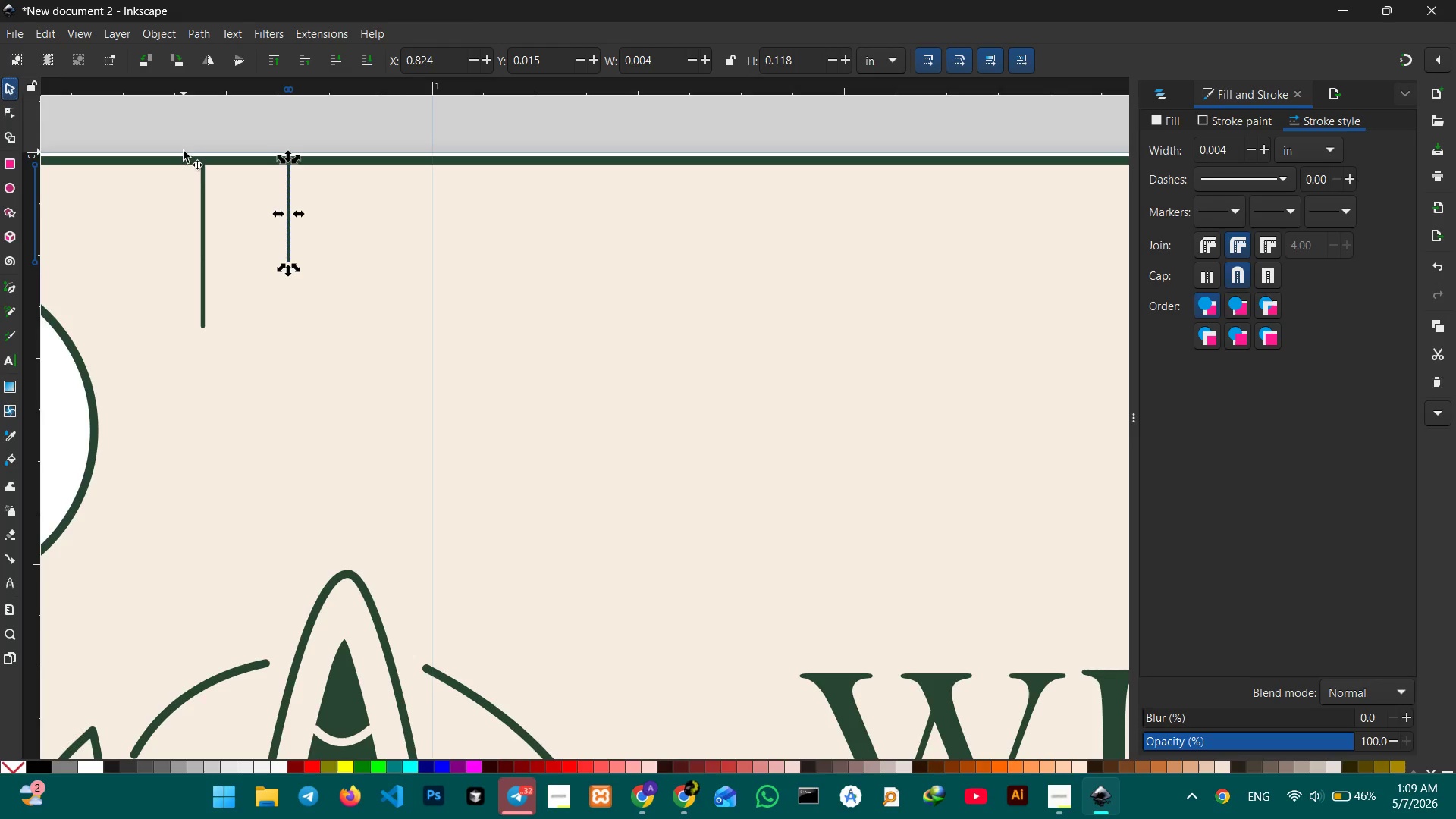 
left_click([189, 133])
 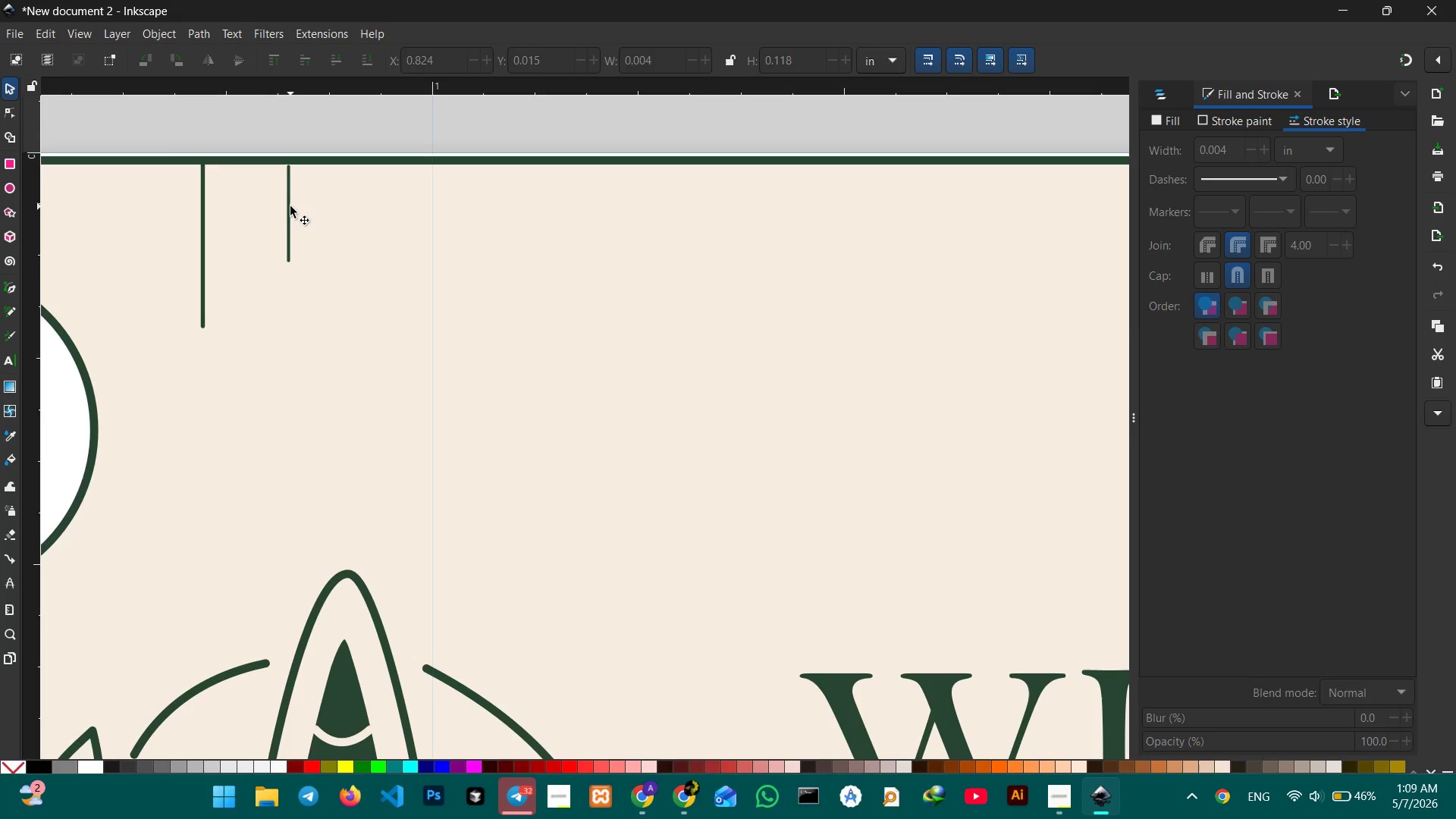 
left_click([289, 209])
 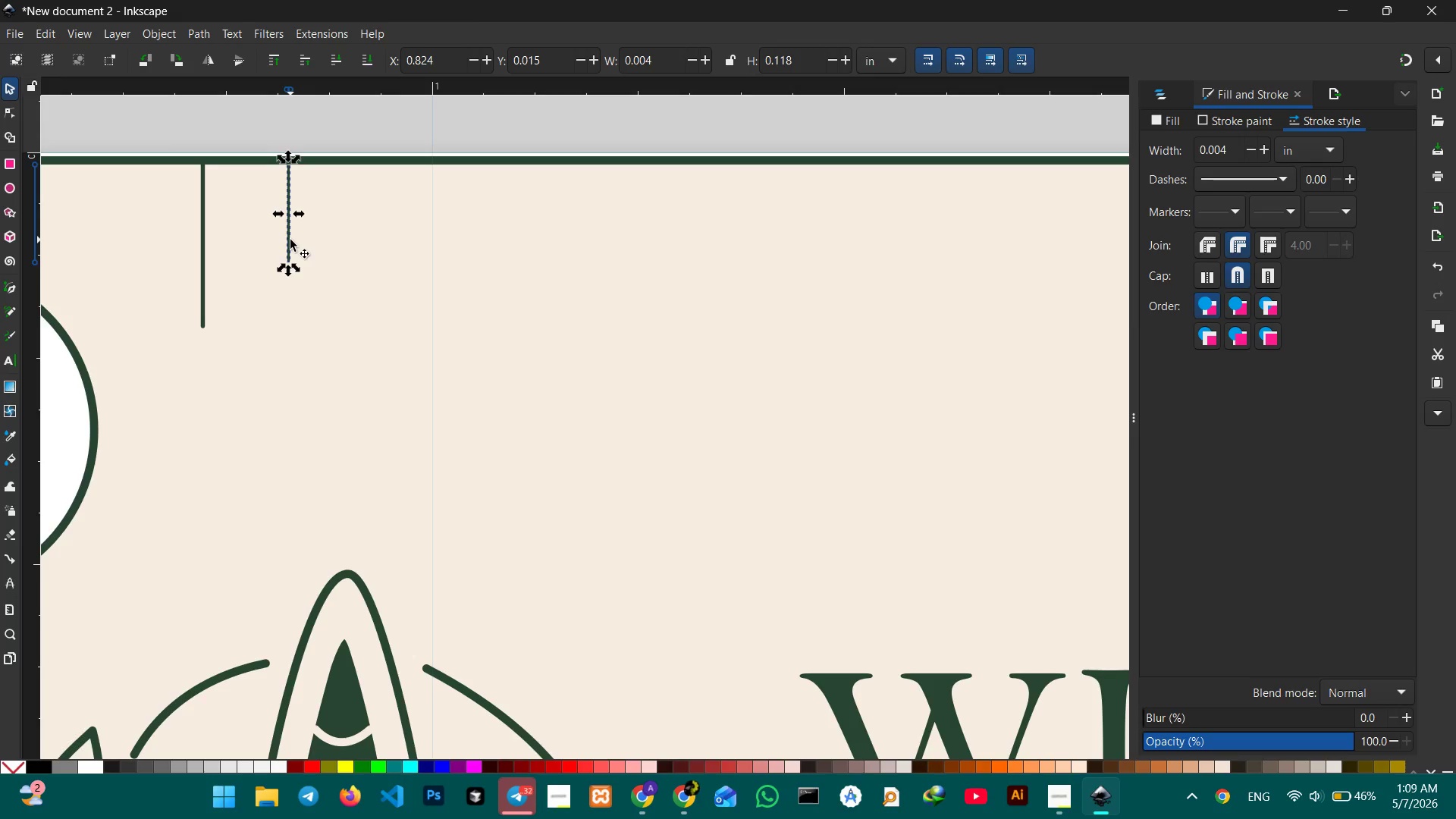 
left_click_drag(start_coordinate=[290, 240], to_coordinate=[290, 233])
 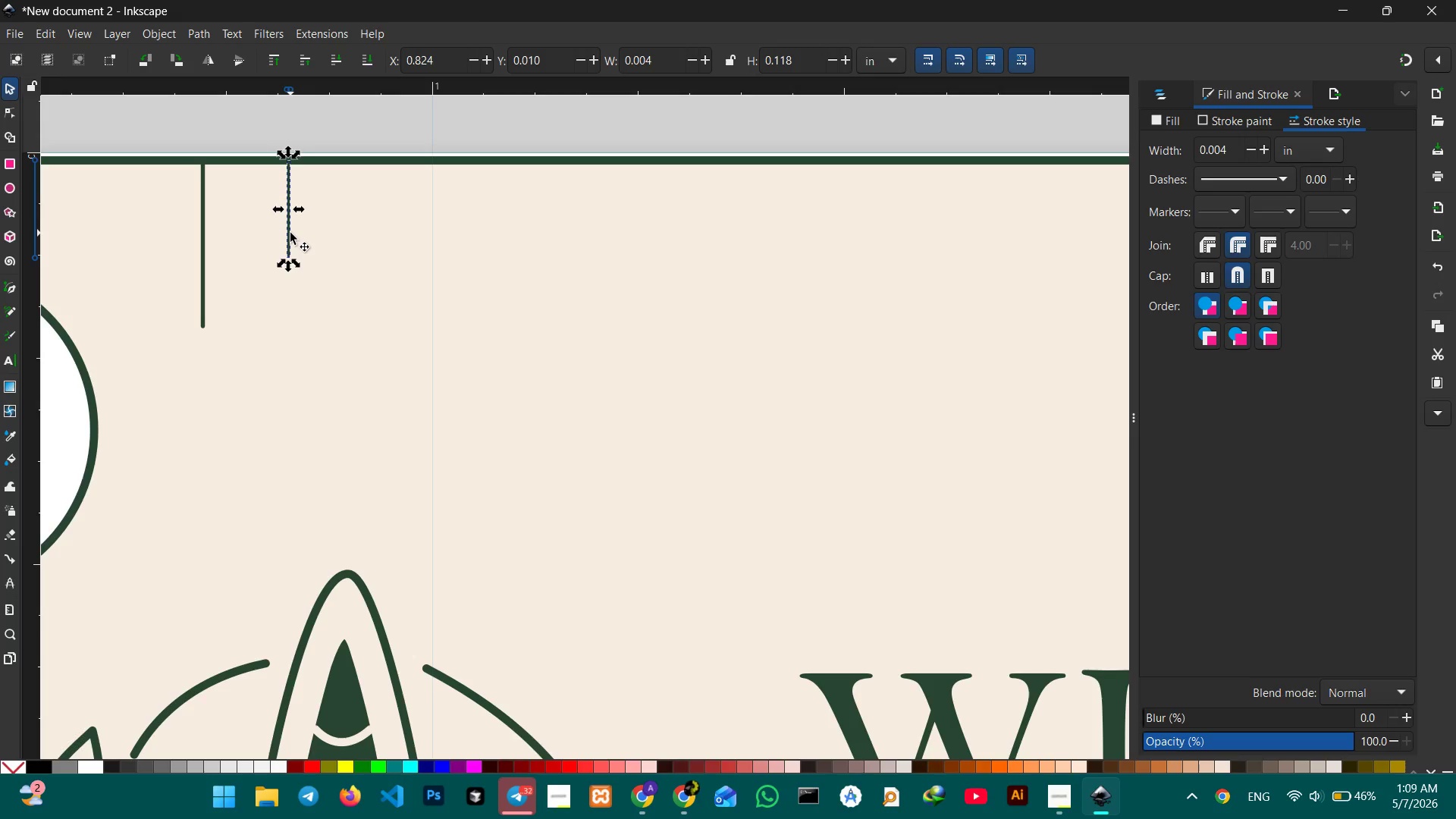 
key(Control+C)
 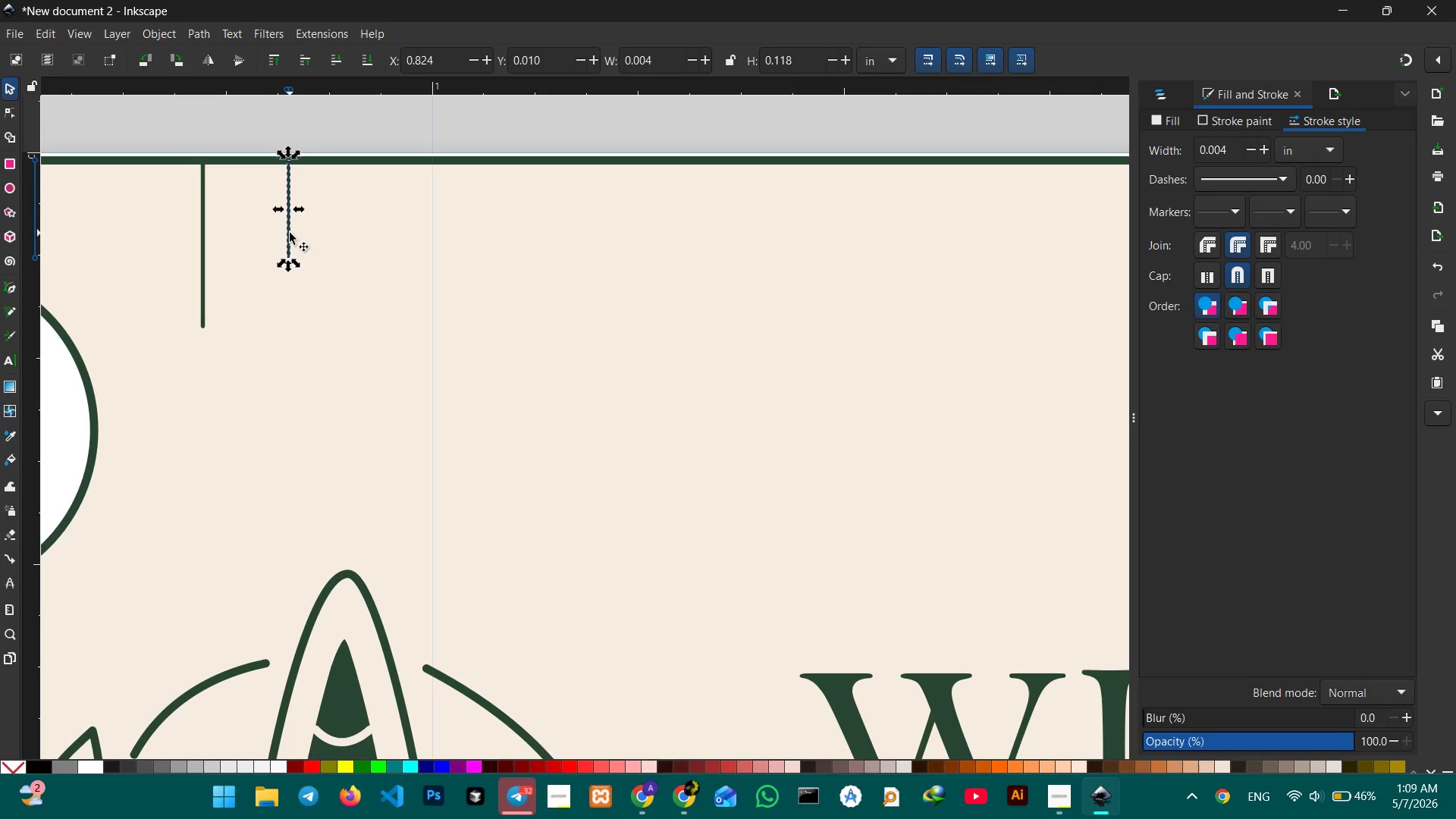 
key(Control+V)
 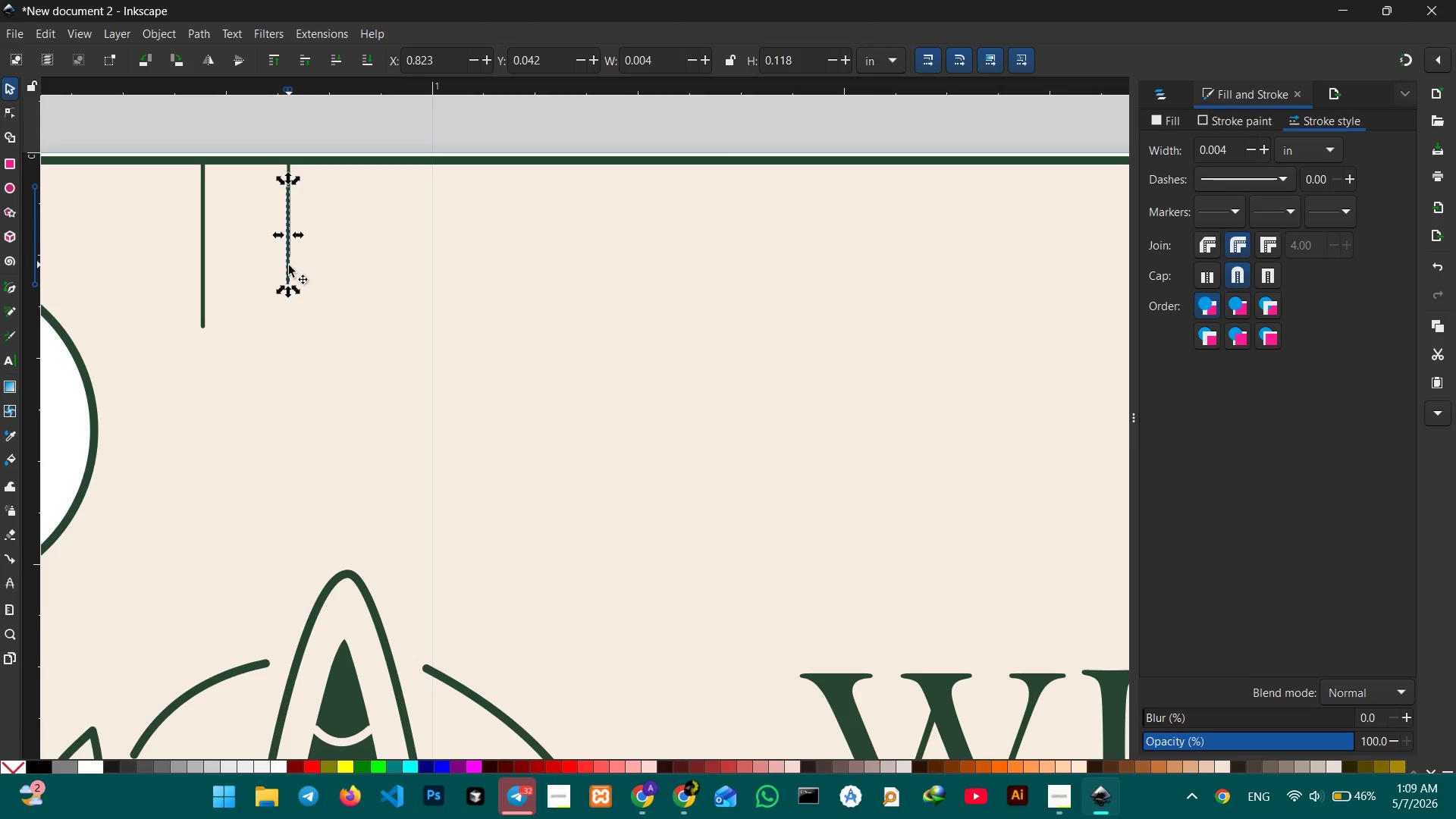 
left_click_drag(start_coordinate=[289, 266], to_coordinate=[383, 234])
 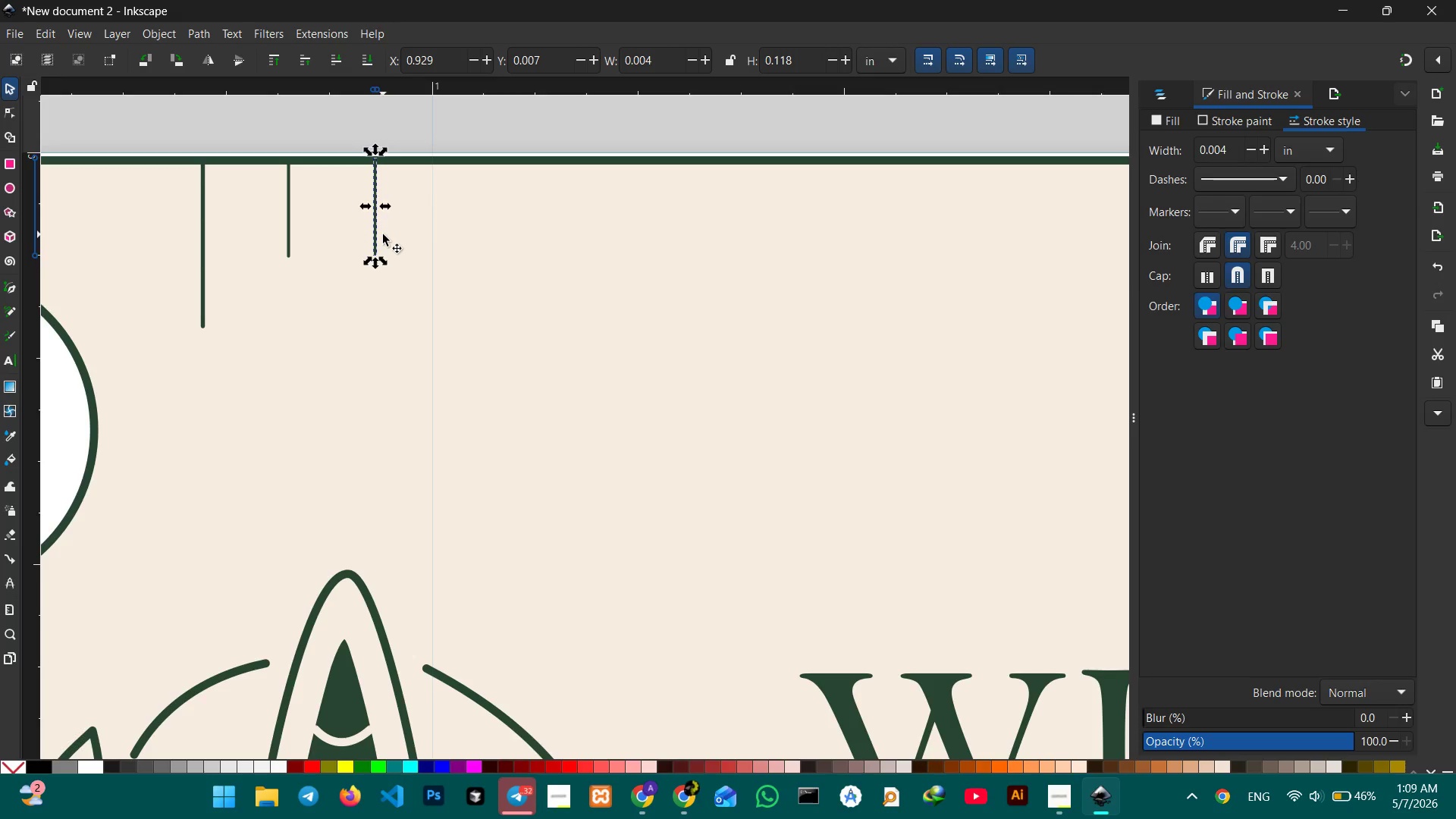 
key(Control+V)
 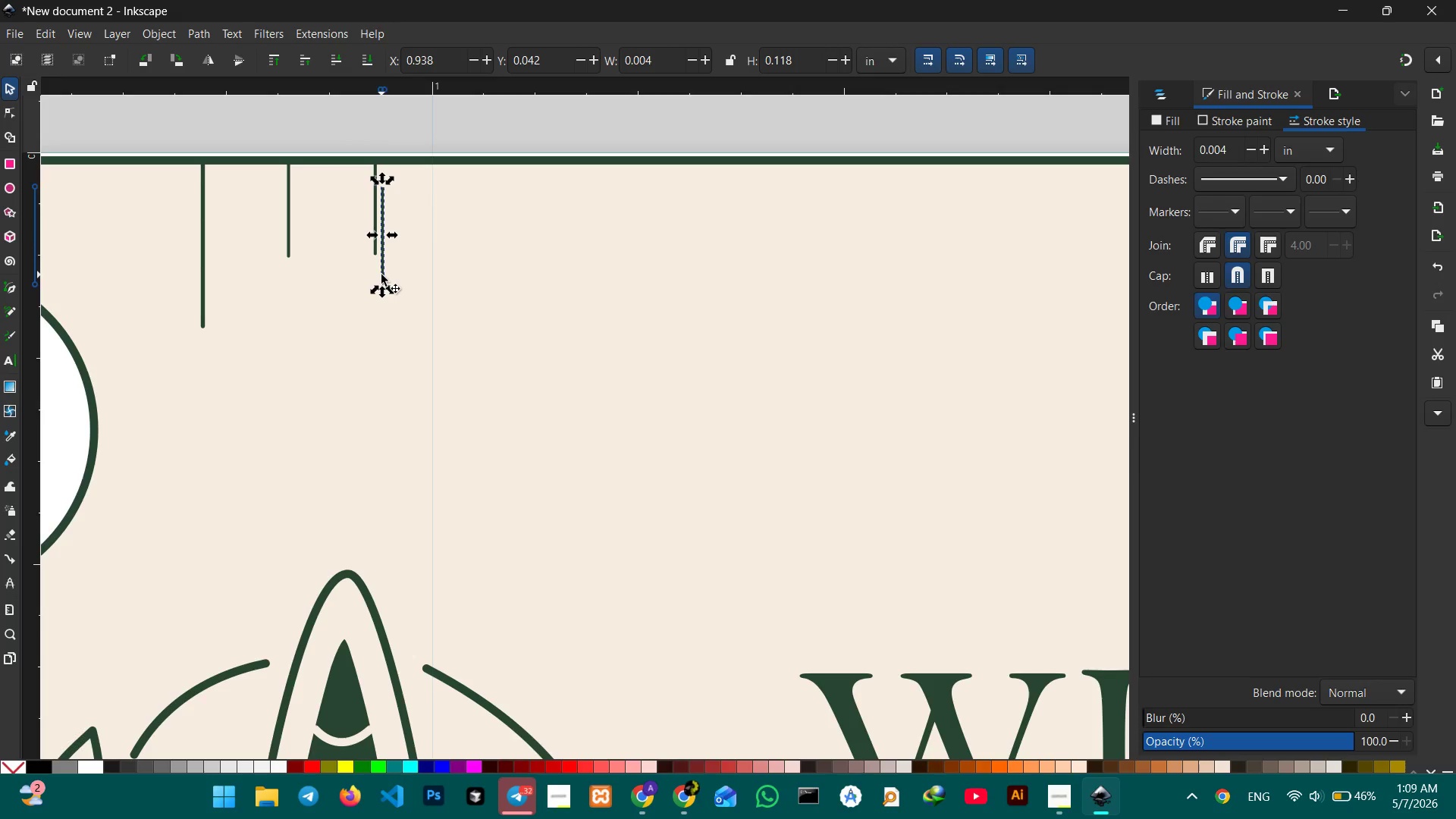 
left_click_drag(start_coordinate=[381, 275], to_coordinate=[454, 247])
 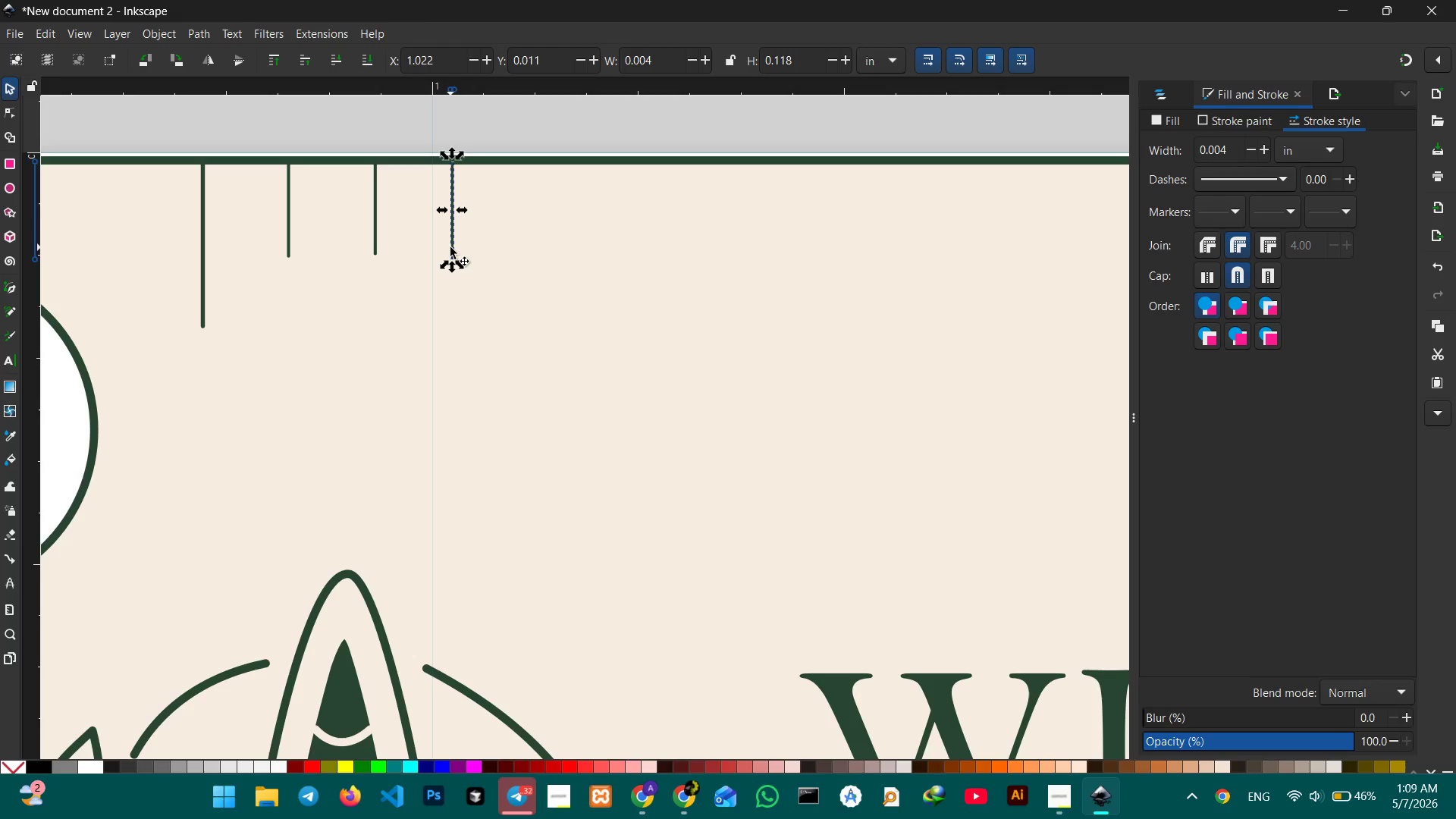 
key(Control+V)
 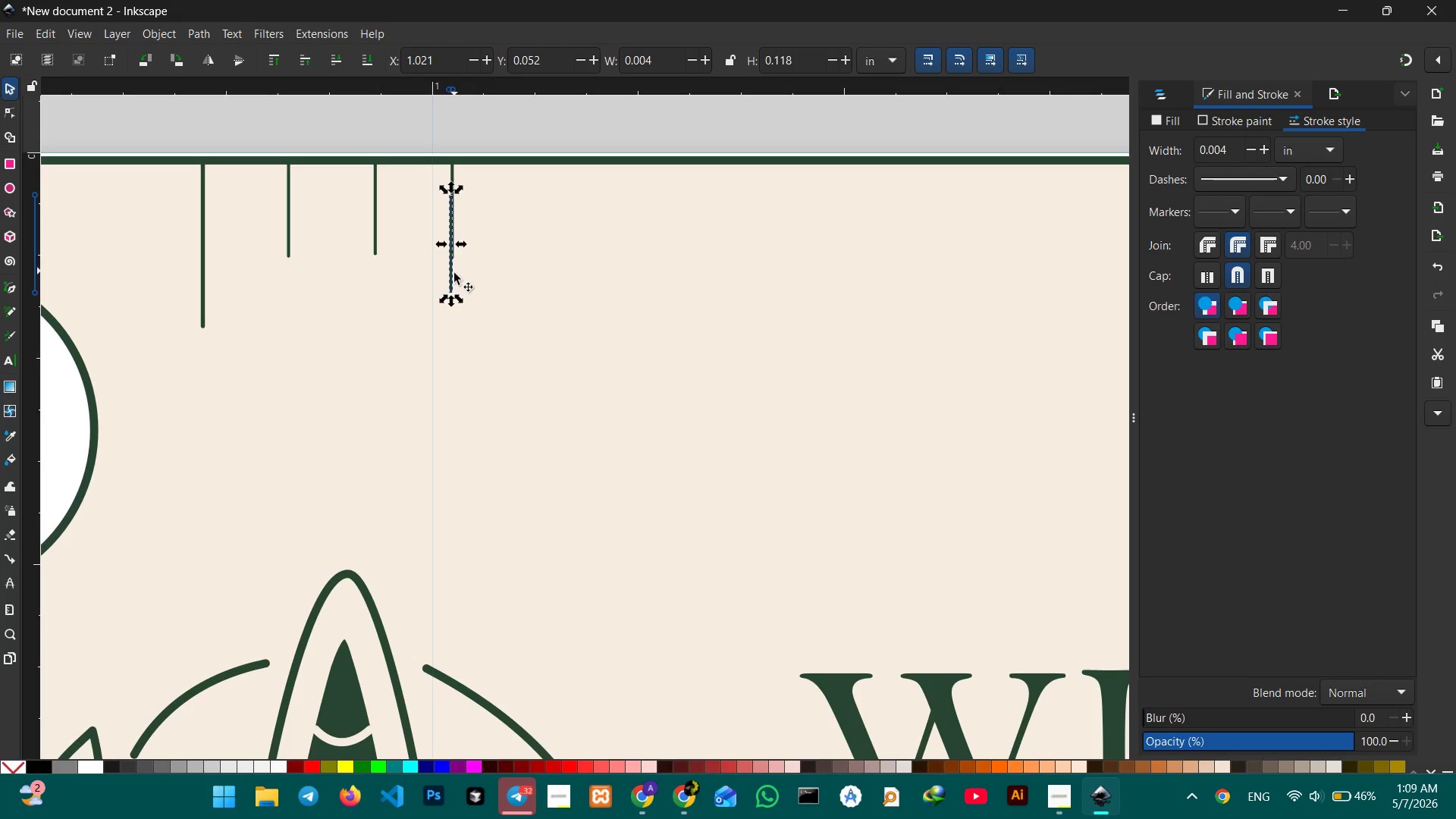 
left_click_drag(start_coordinate=[454, 278], to_coordinate=[538, 246])
 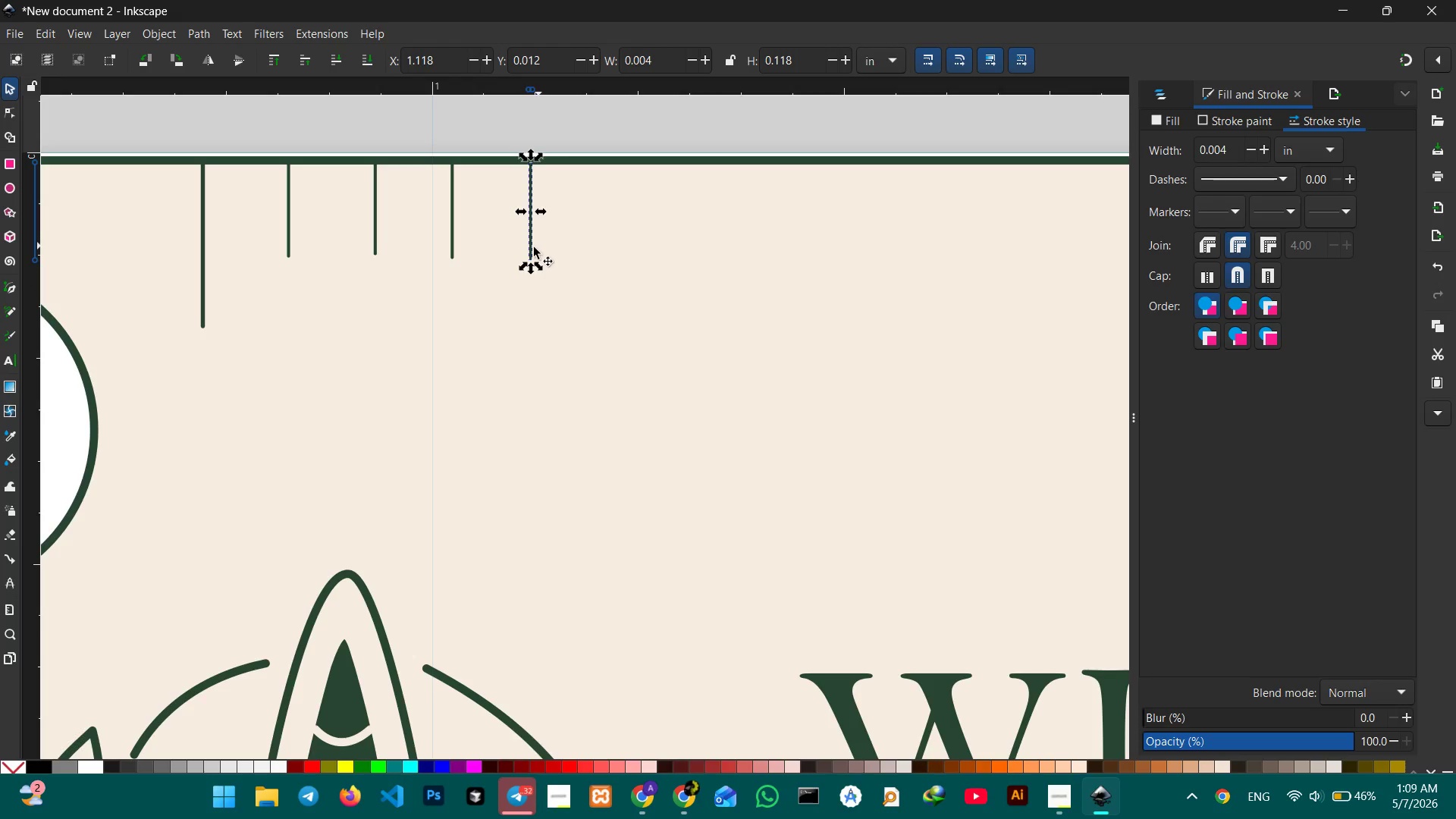 
hold_key(key=ShiftLeft, duration=3.09)
left_click([451, 248])
 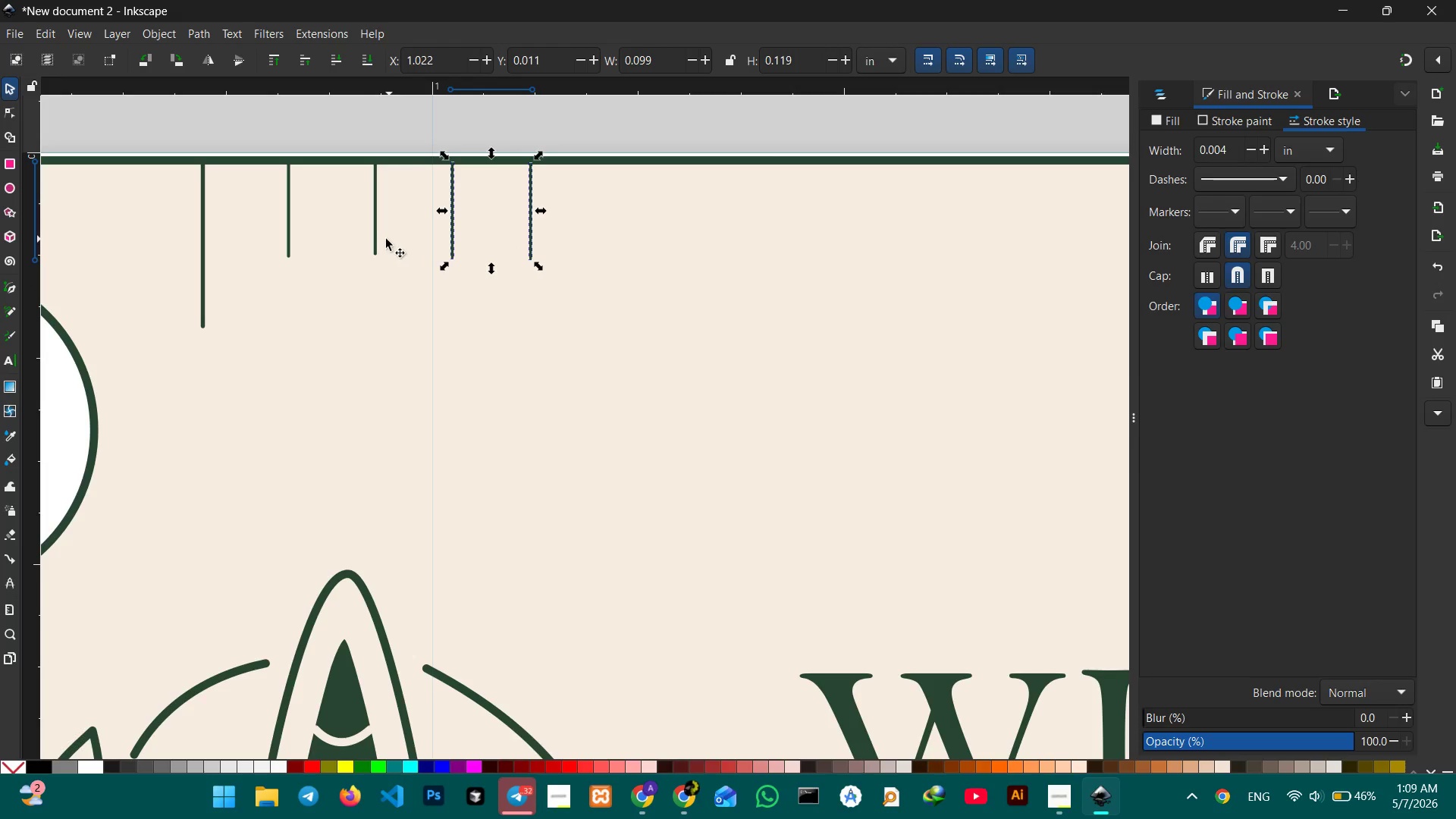 
left_click([378, 237])
 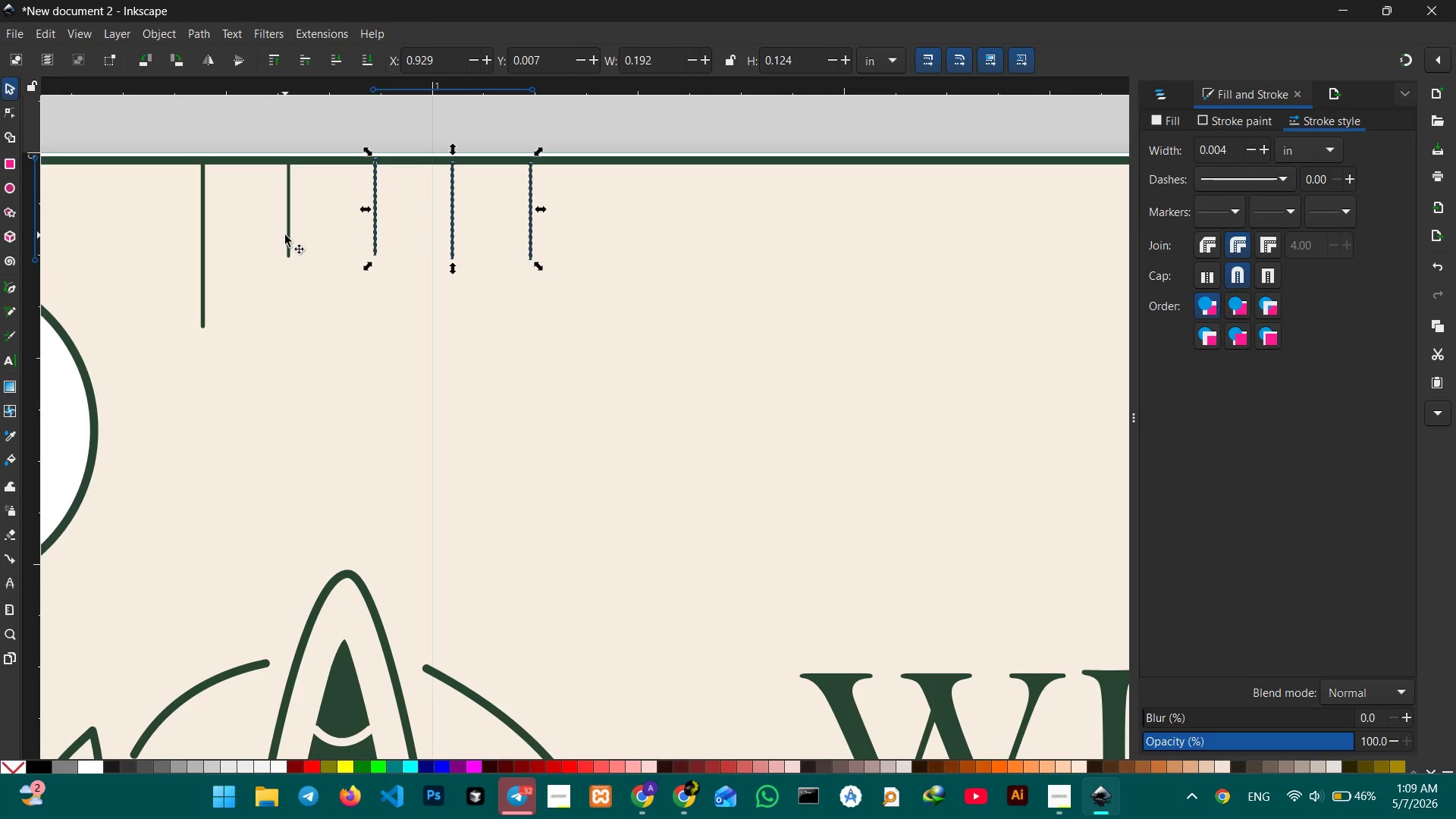 
left_click([288, 235])
 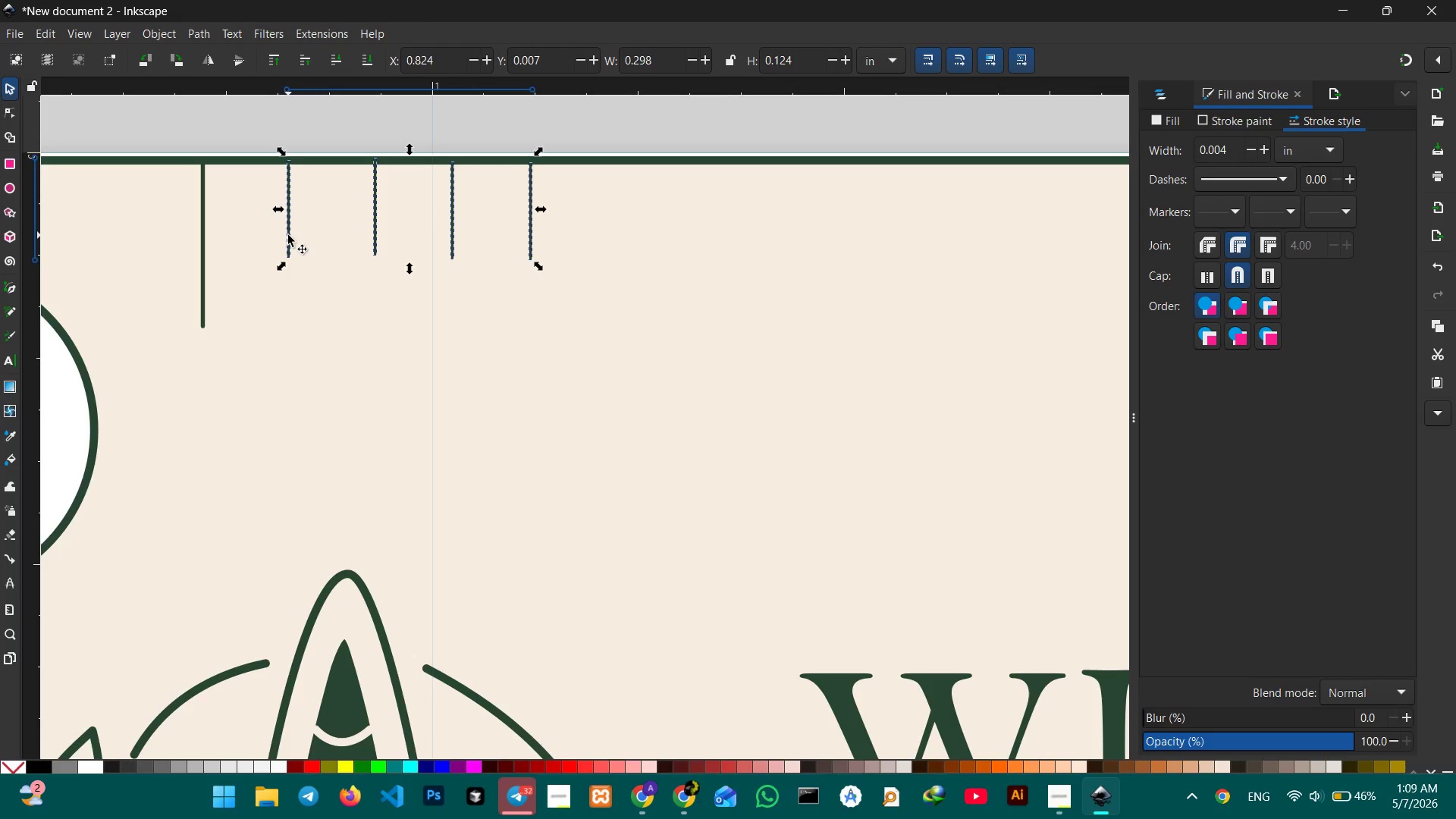 
key(Control+V)
 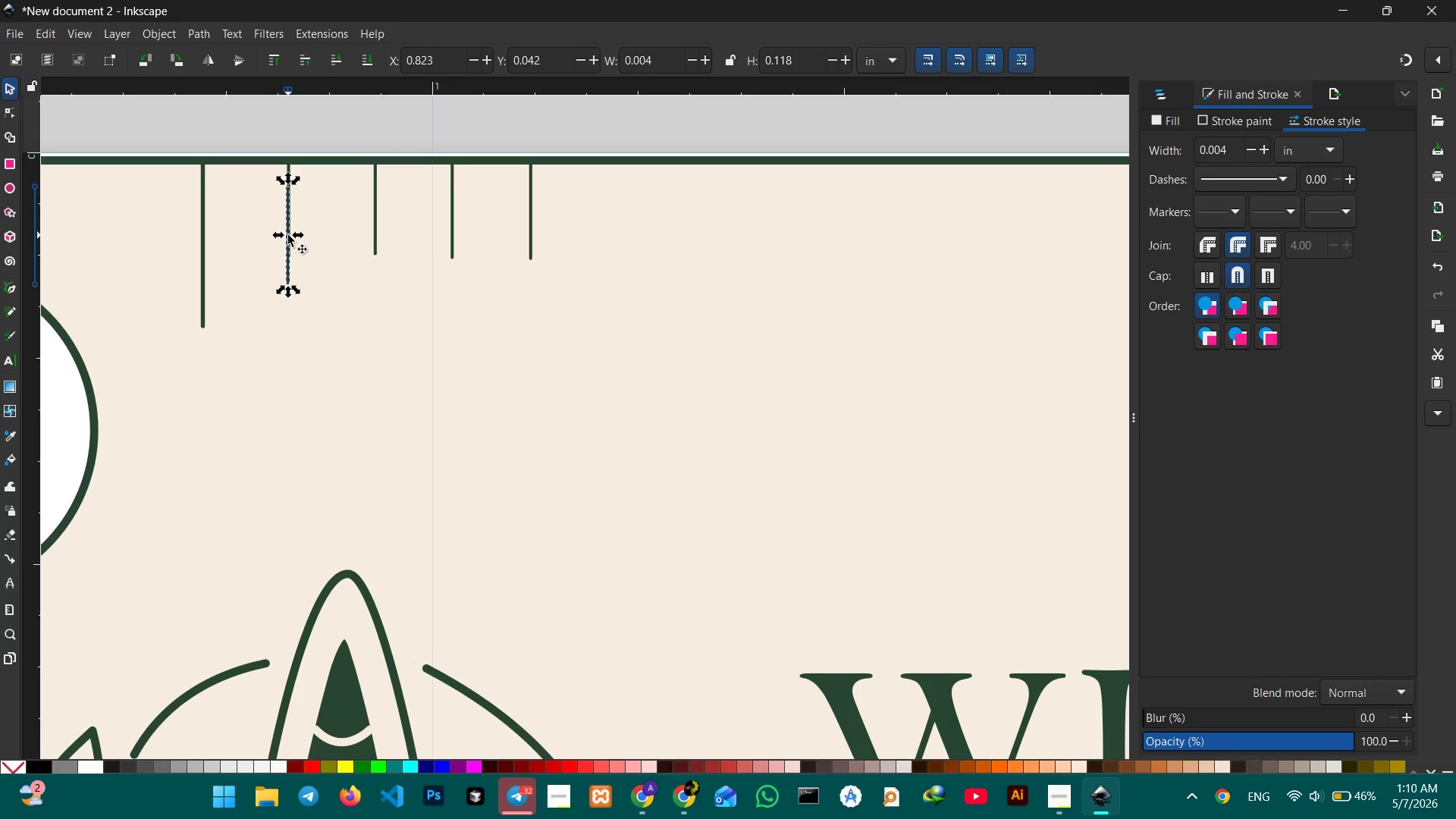 
key(Control+Z)
 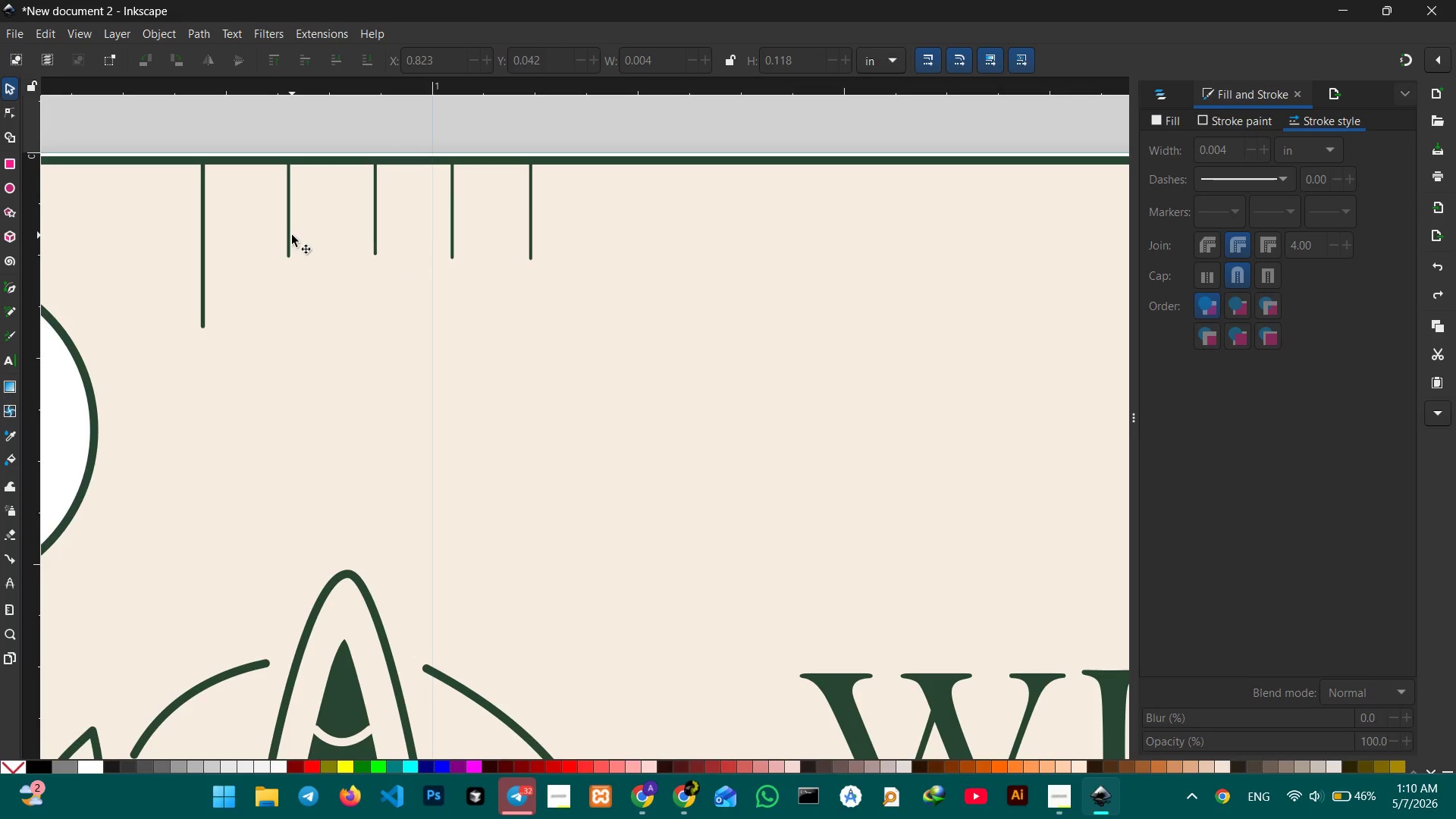 
left_click([288, 235])
 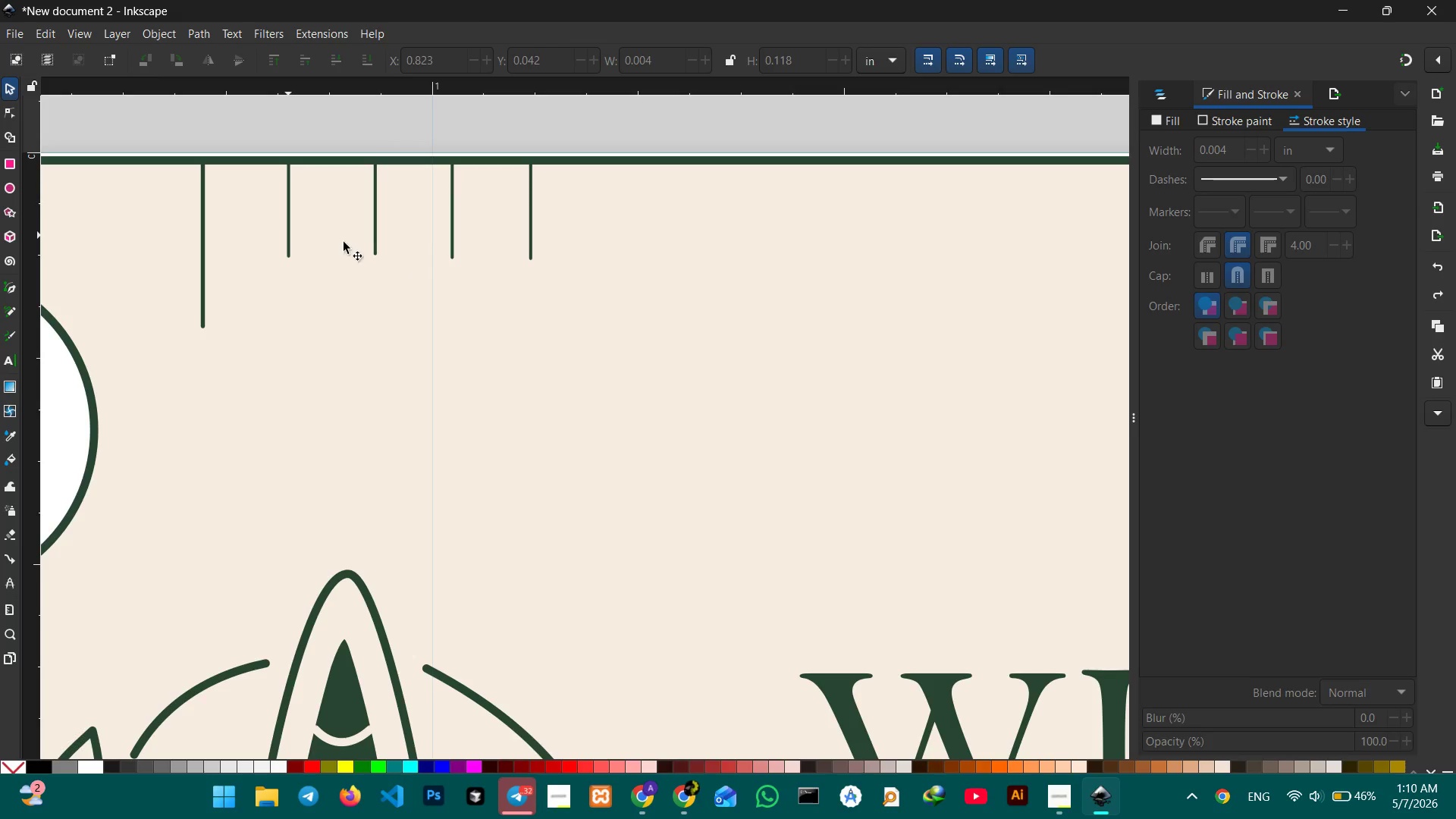 
hold_key(key=ShiftLeft, duration=3.23)
left_click([378, 242])
 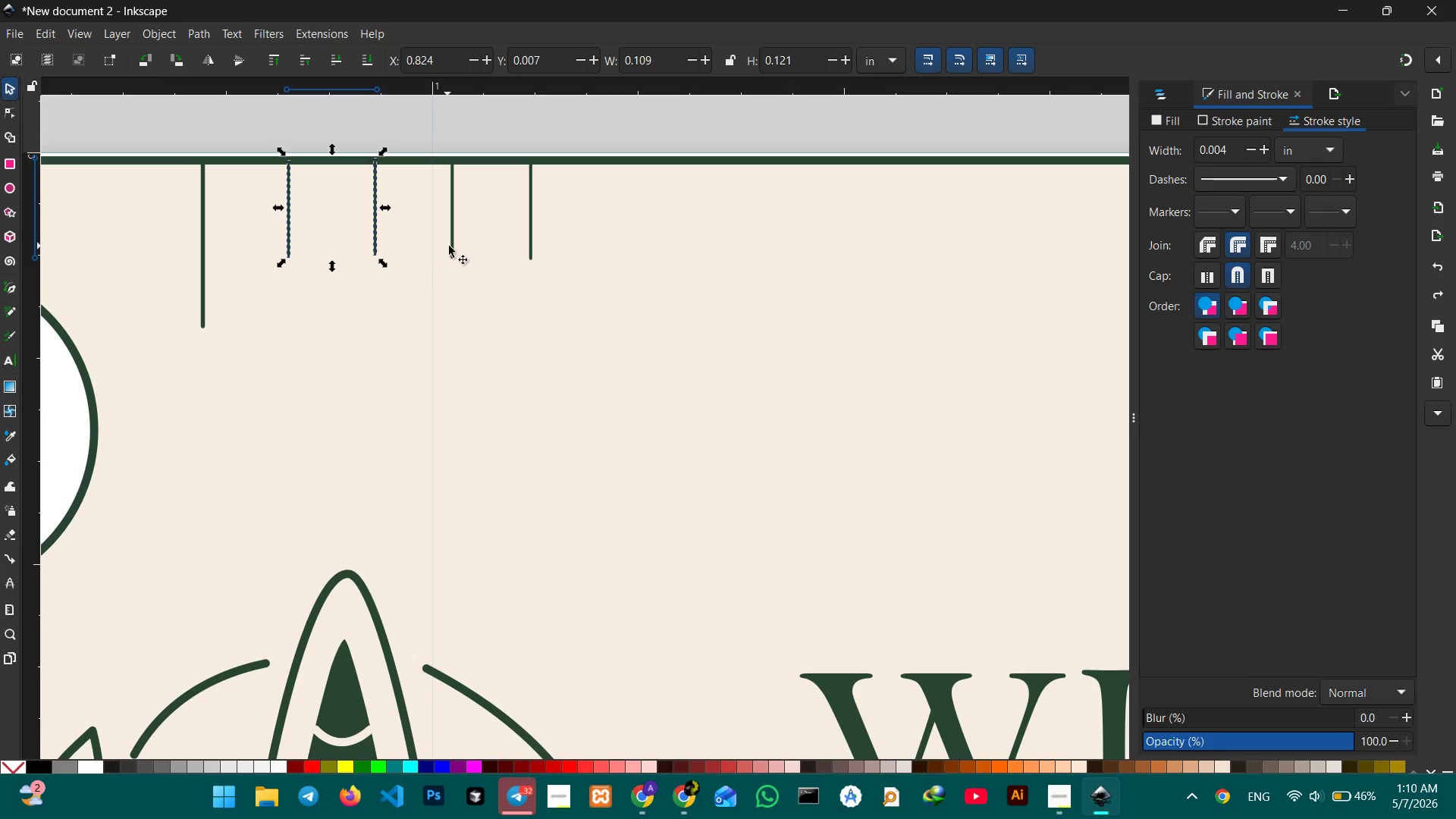 
left_click([449, 246])
 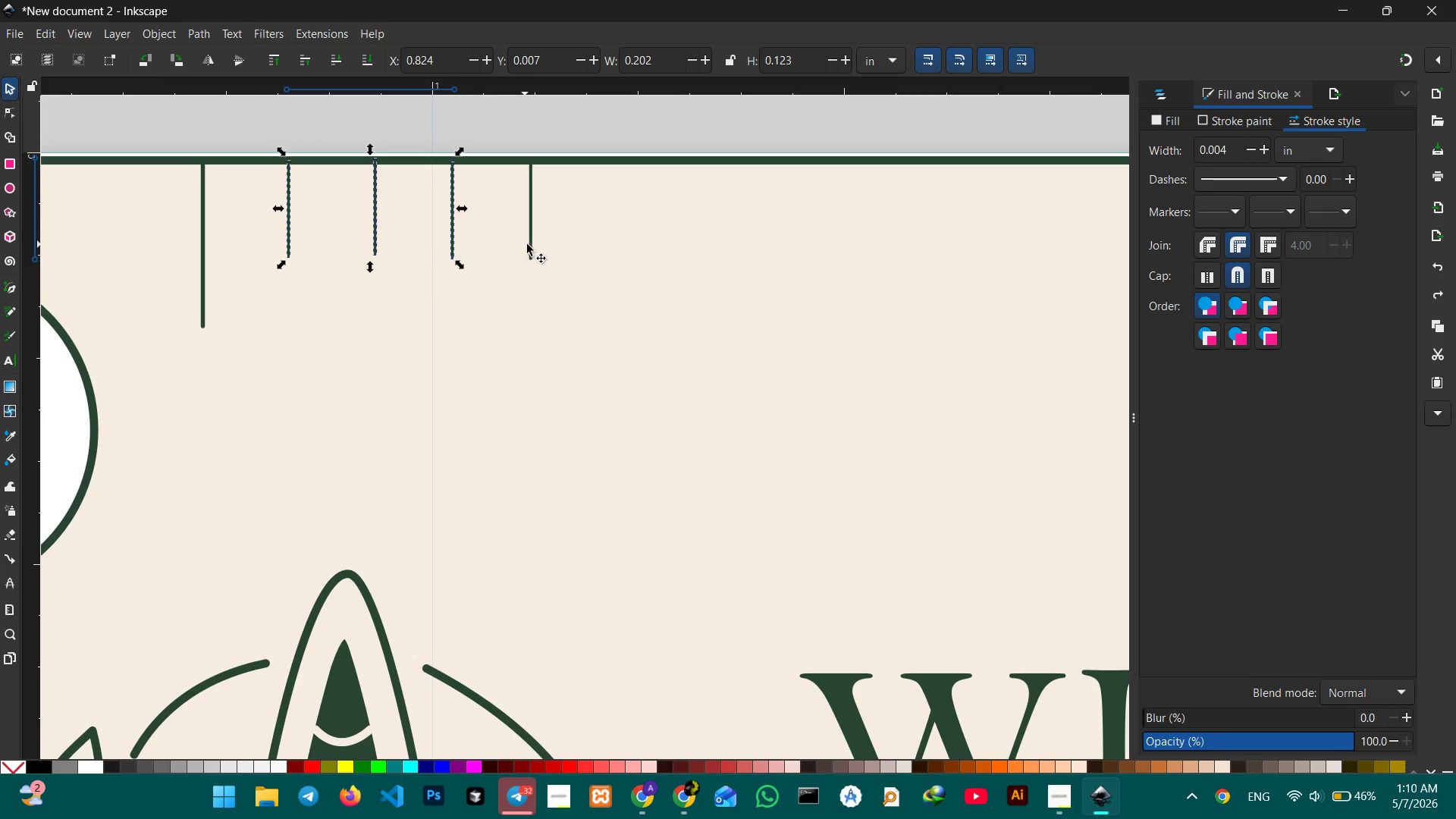 
left_click([532, 244])
 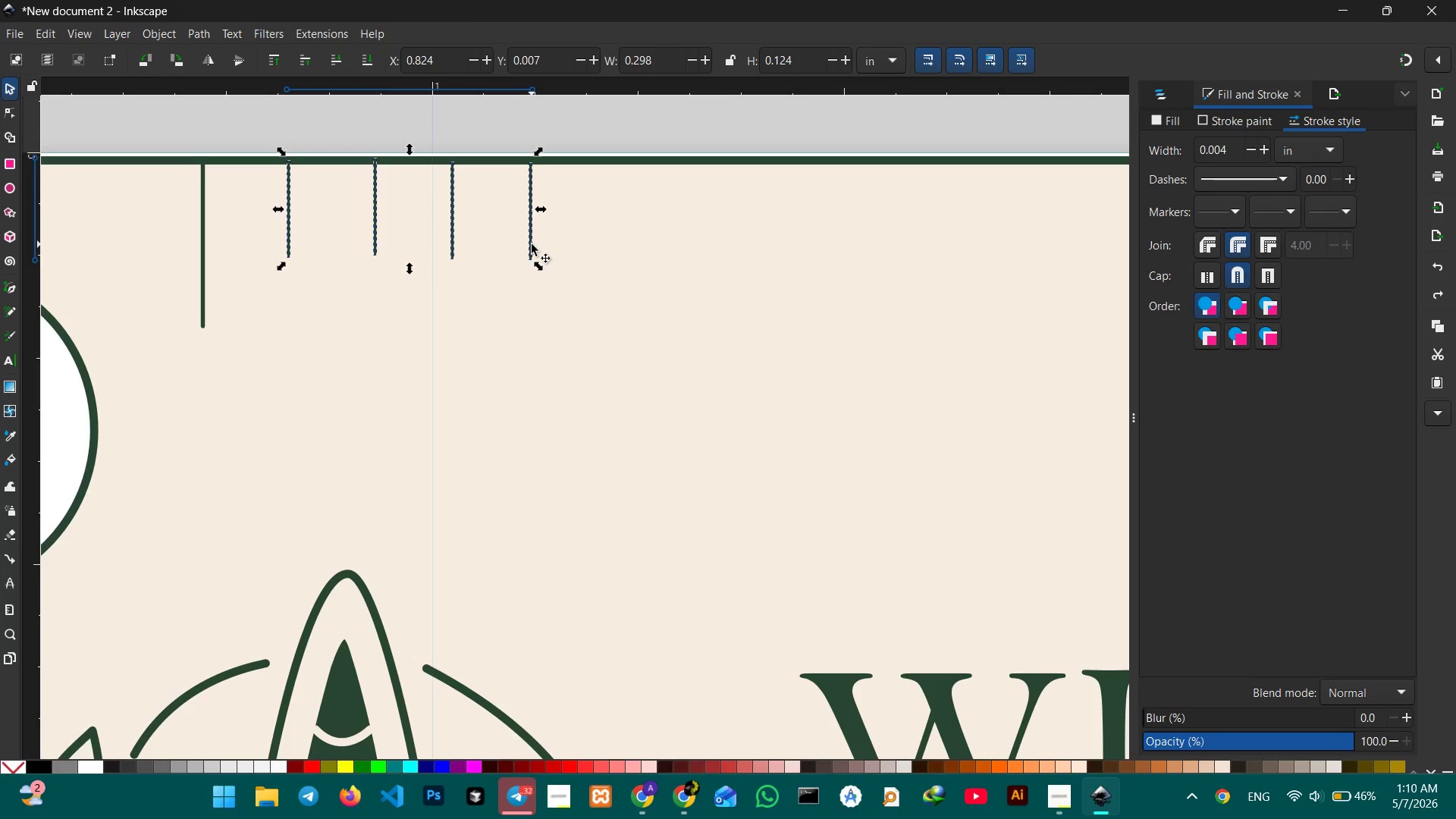 
key(Control+C)
 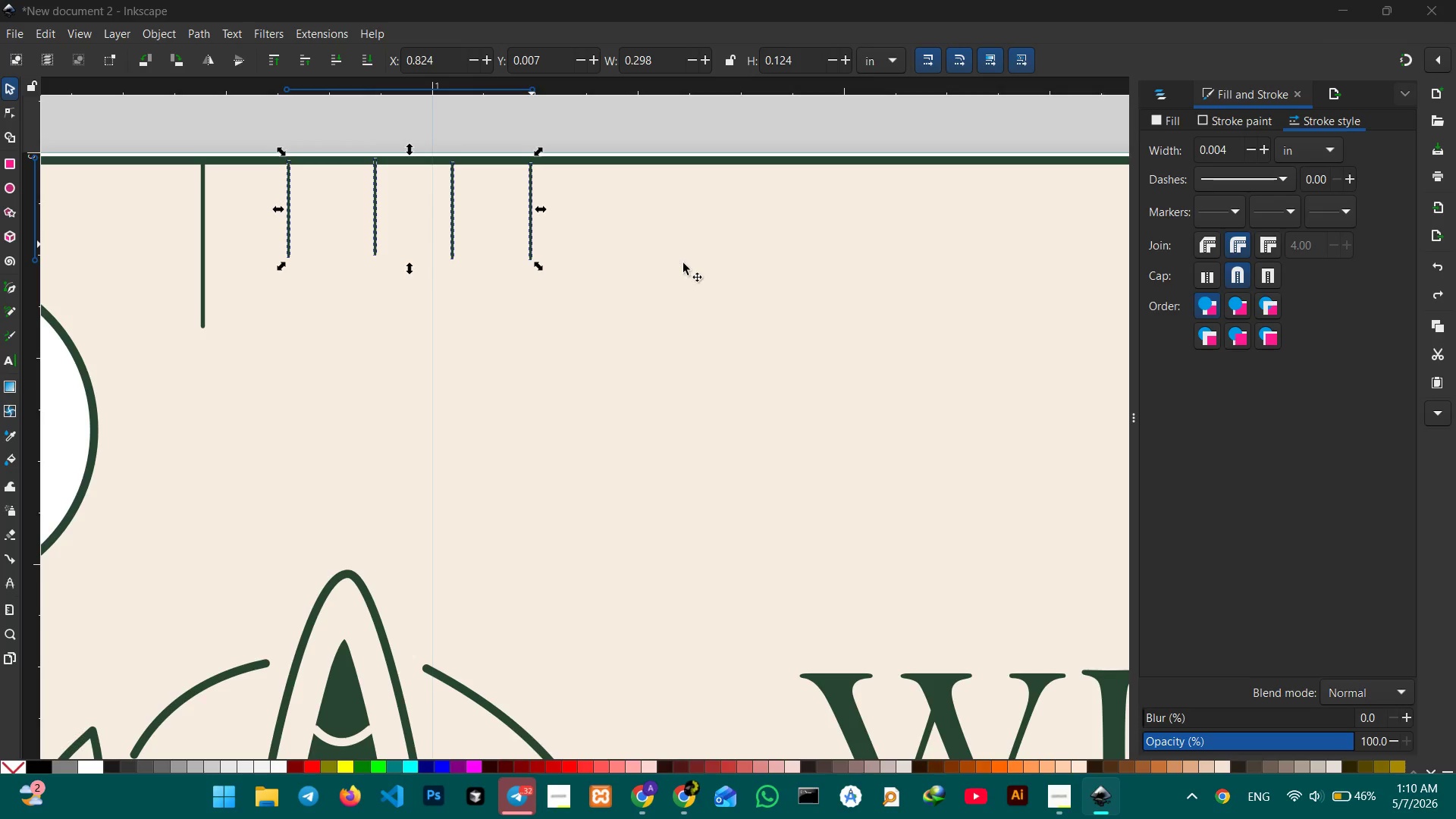 
hold_key(key=Space, duration=0.77)
 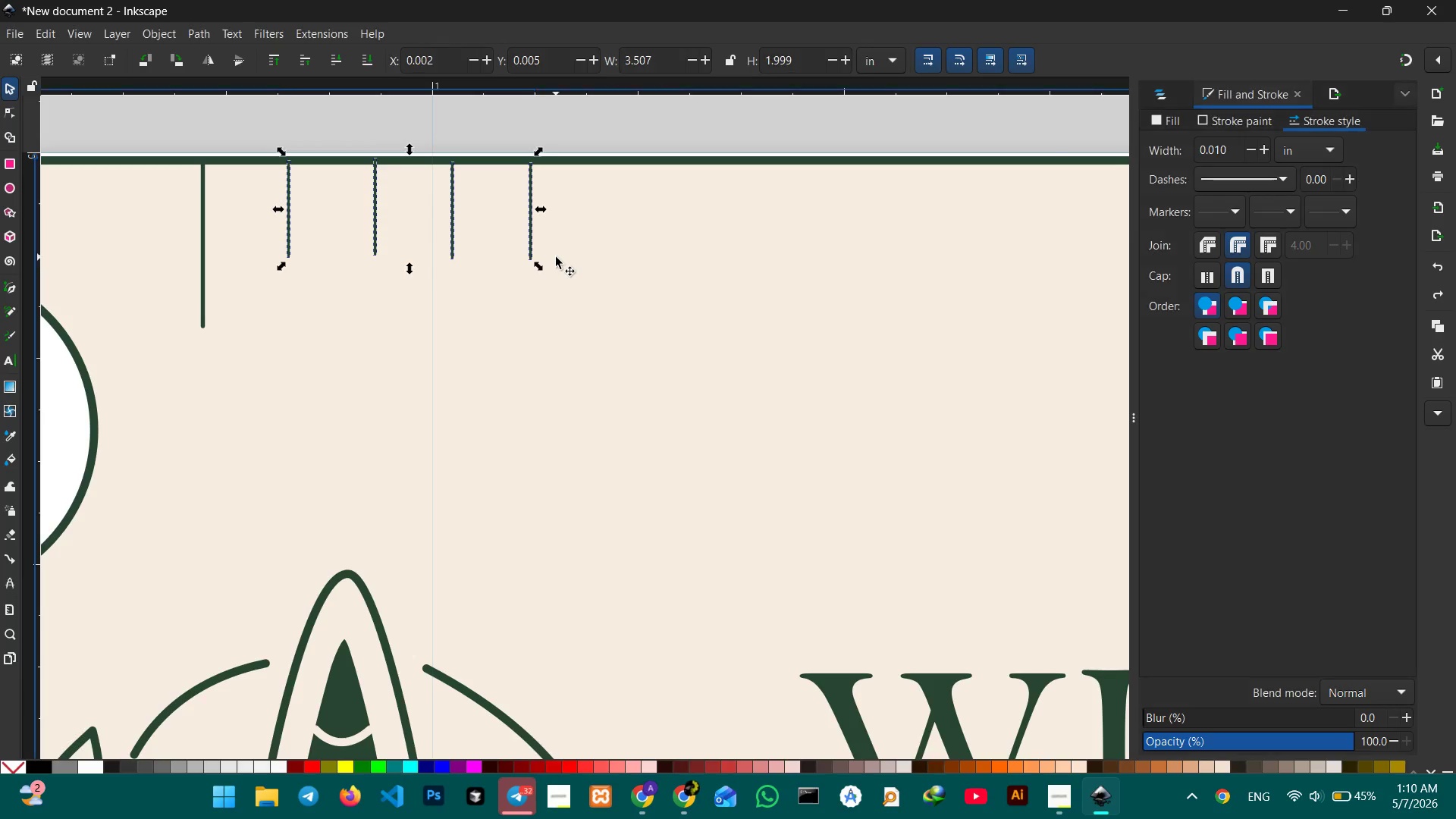 
left_click_drag(start_coordinate=[678, 263], to_coordinate=[556, 257])
 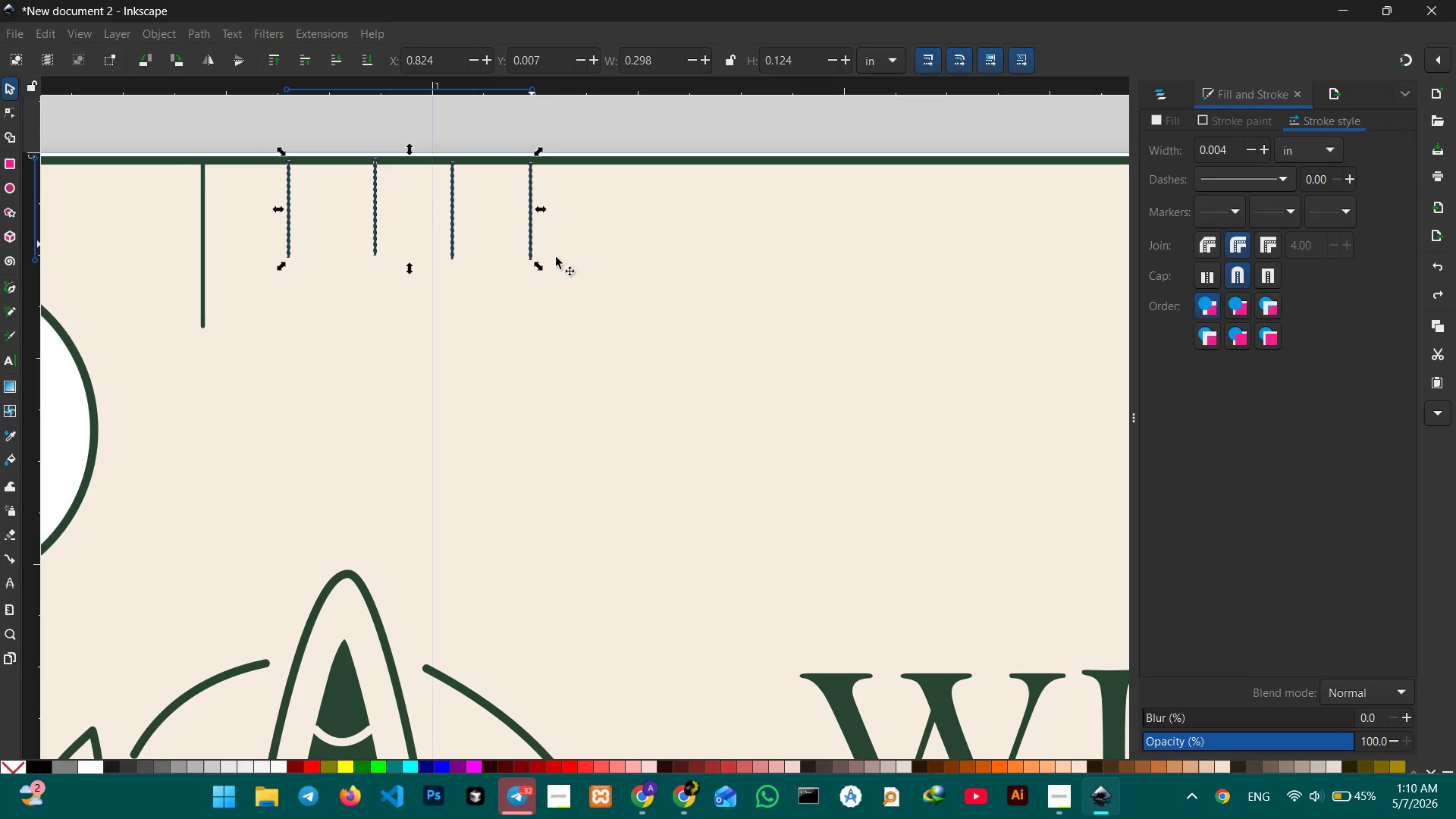 
key(Control+C)
 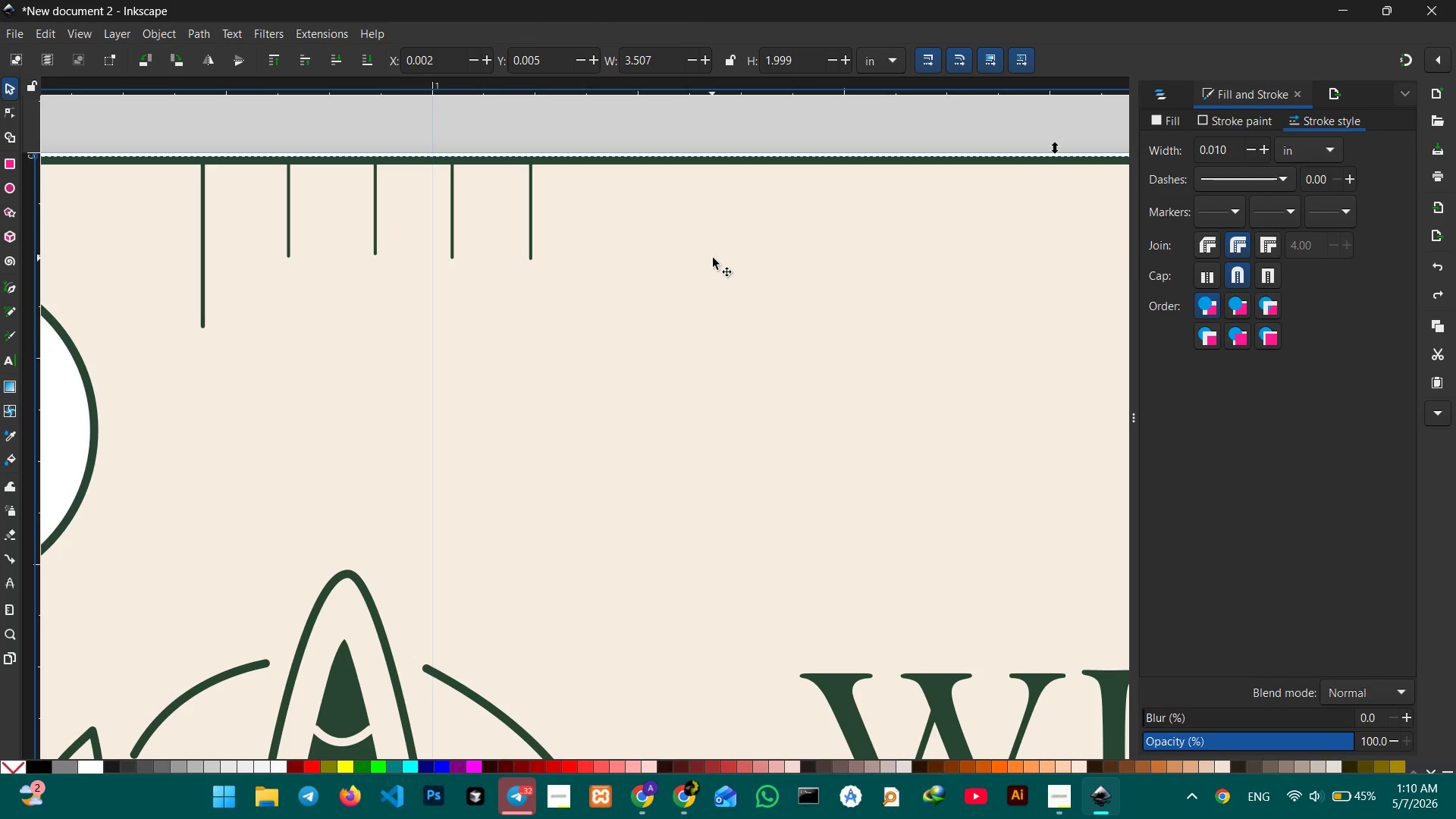 
hold_key(key=Space, duration=1.5)
 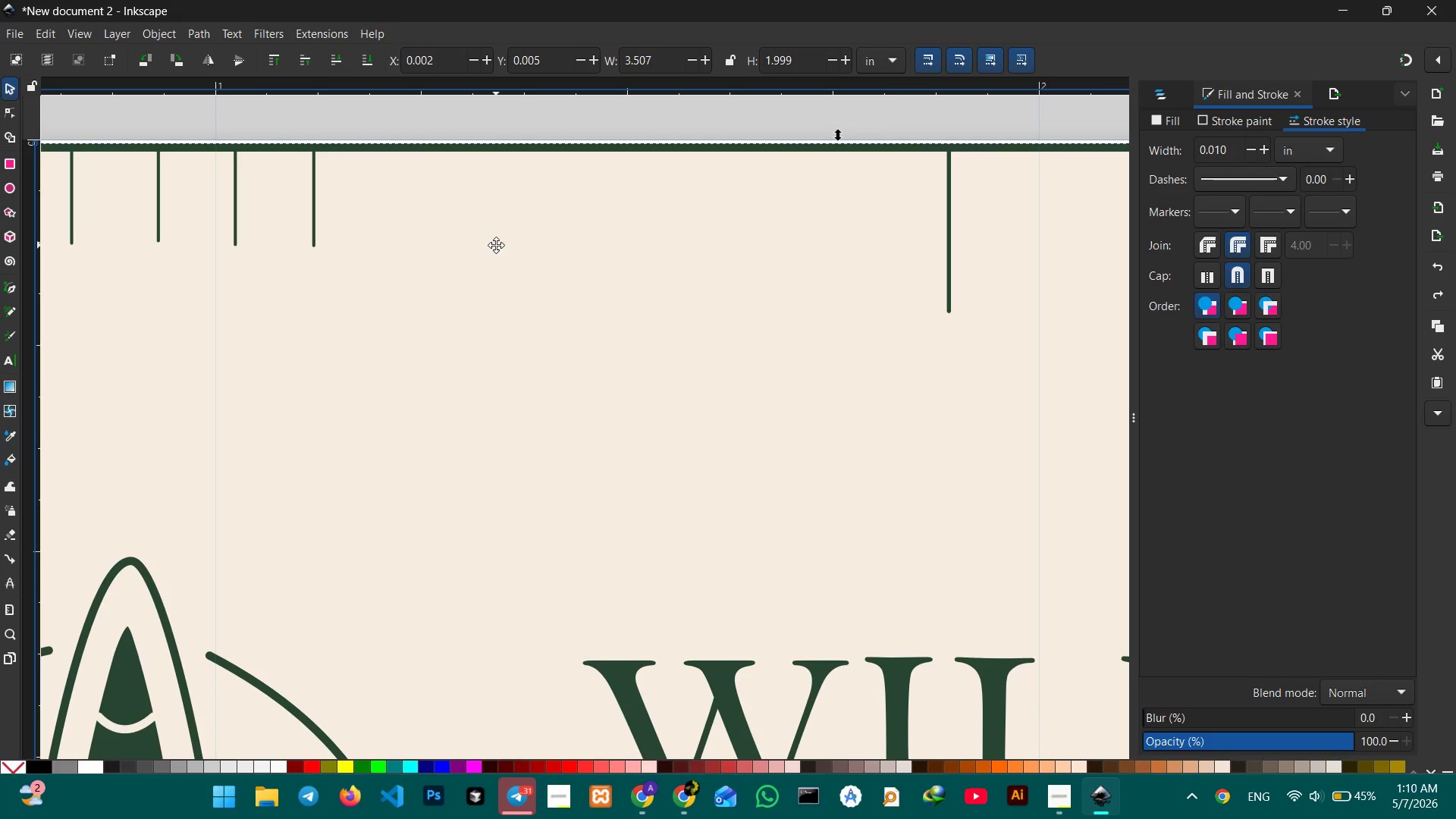 
left_click_drag(start_coordinate=[711, 258], to_coordinate=[496, 245])
 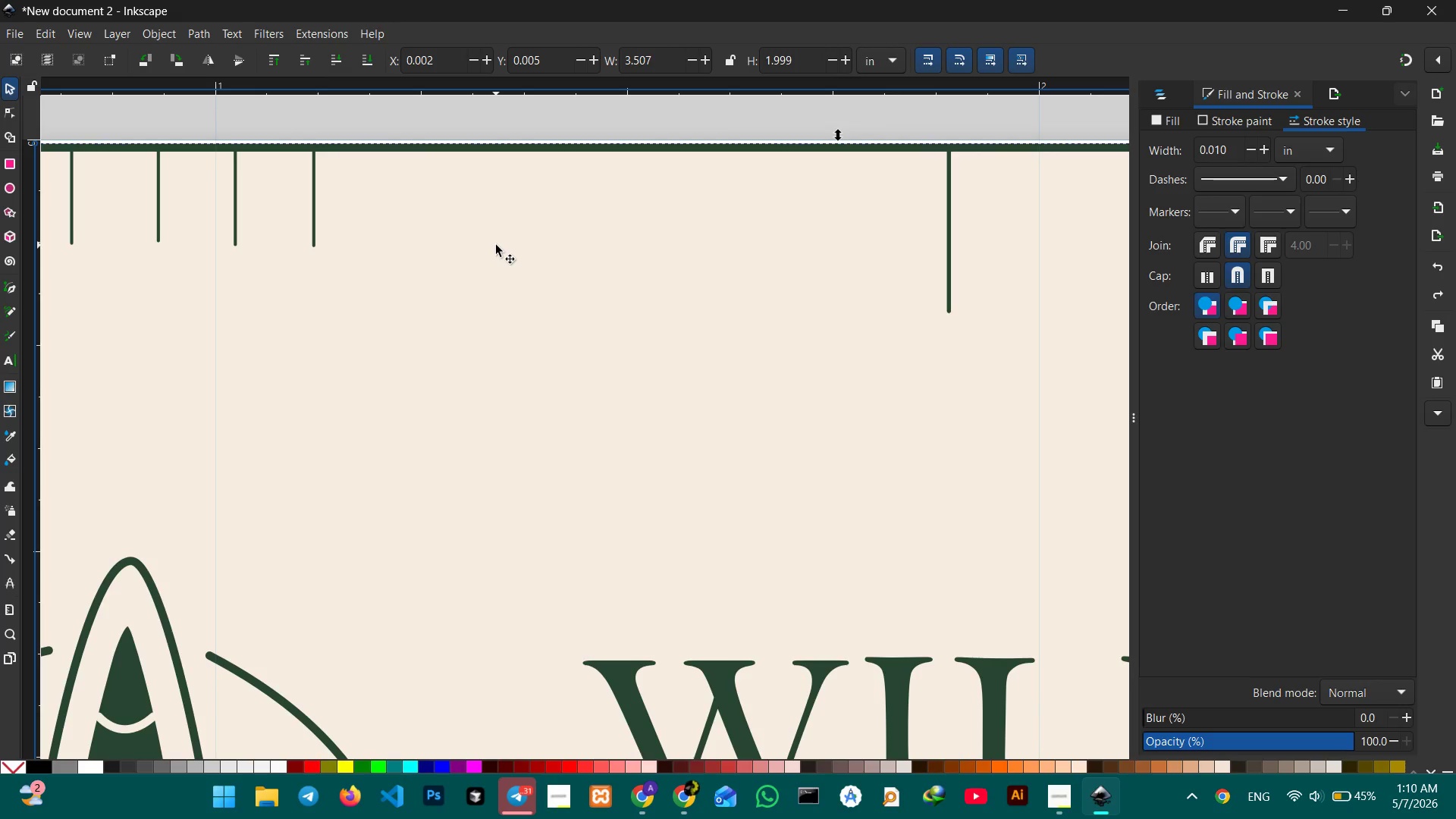 
hold_key(key=Space, duration=1.34)
 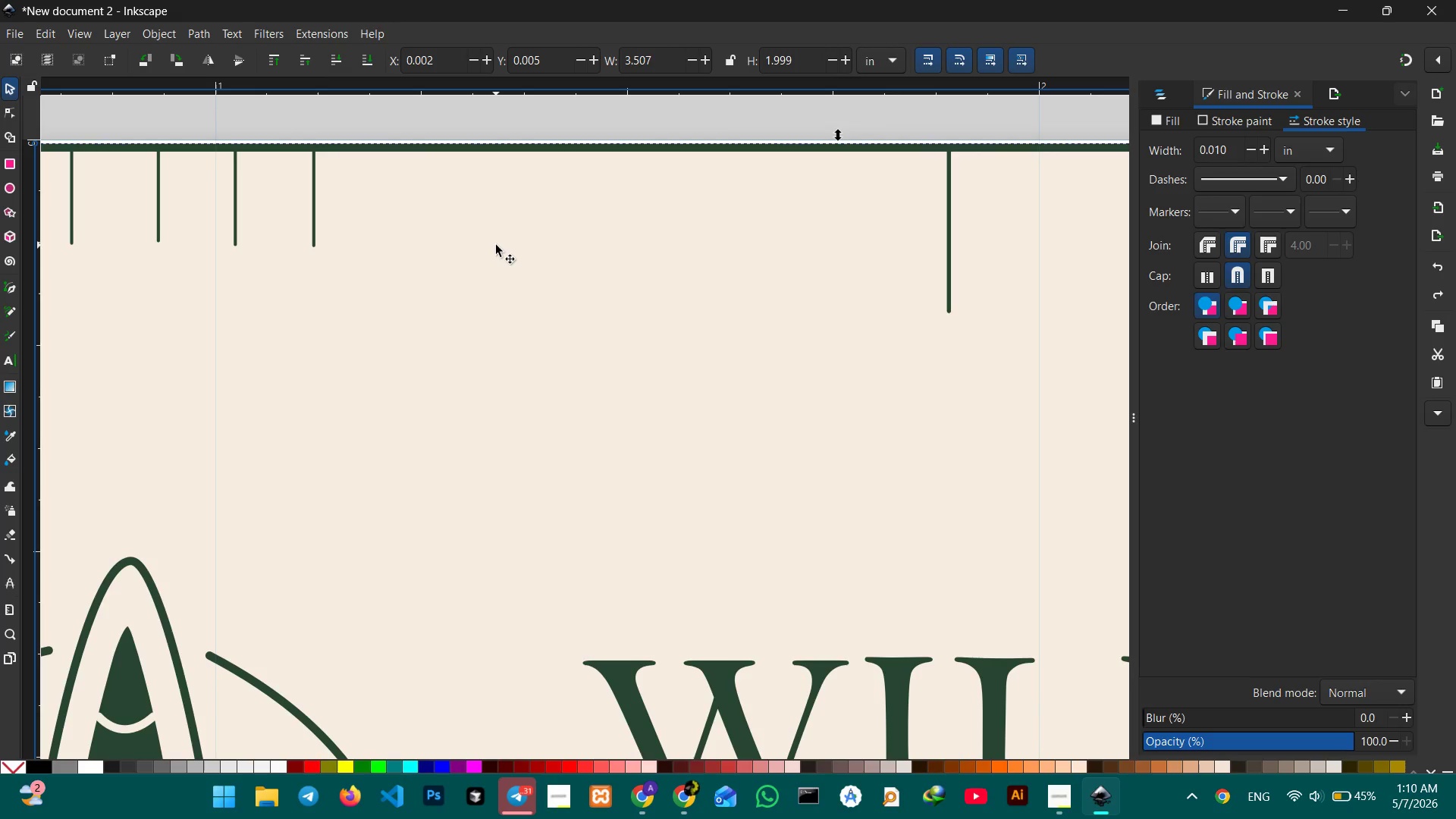 
key(Control+V)
 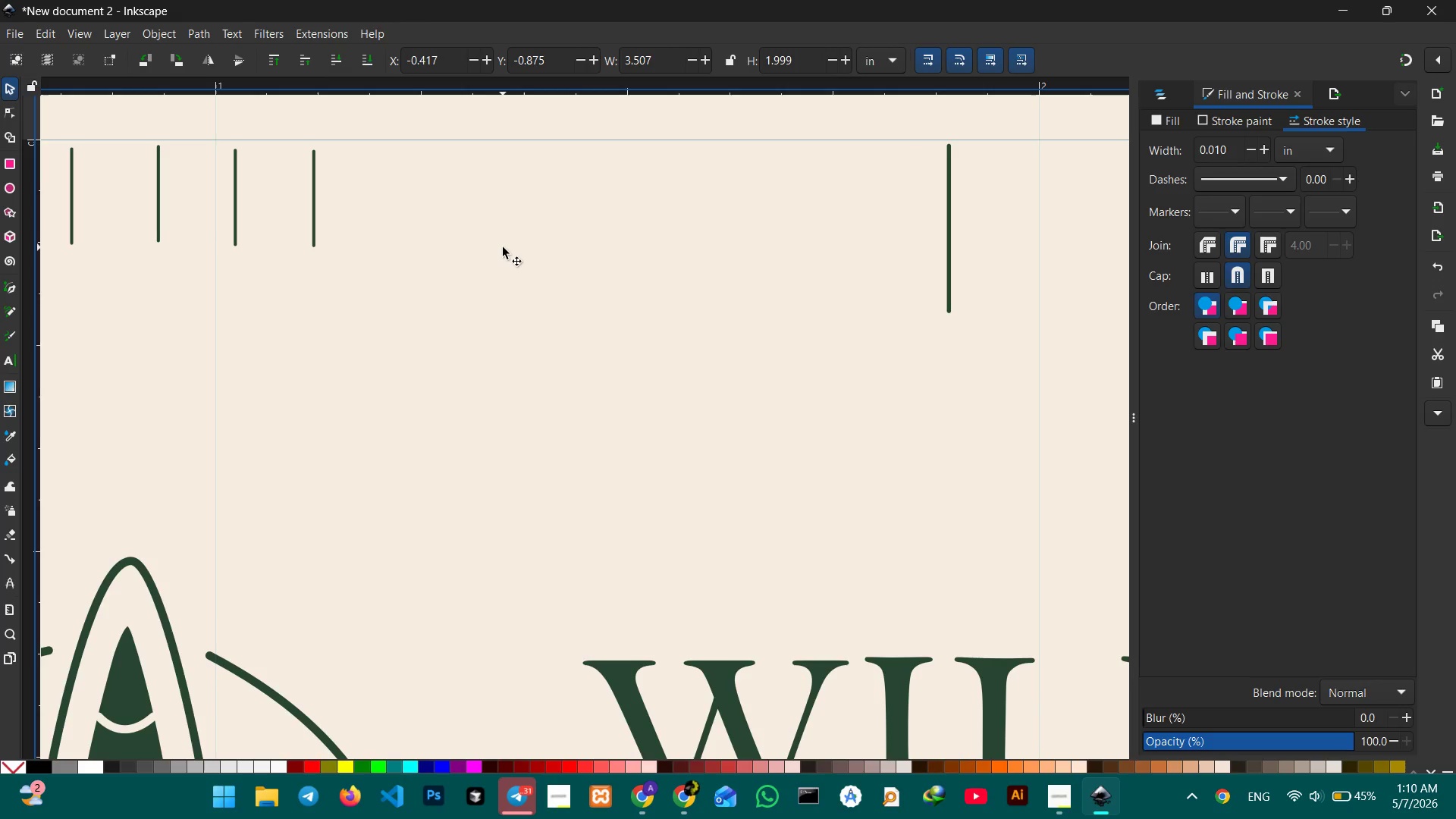 
key(Control+Z)
 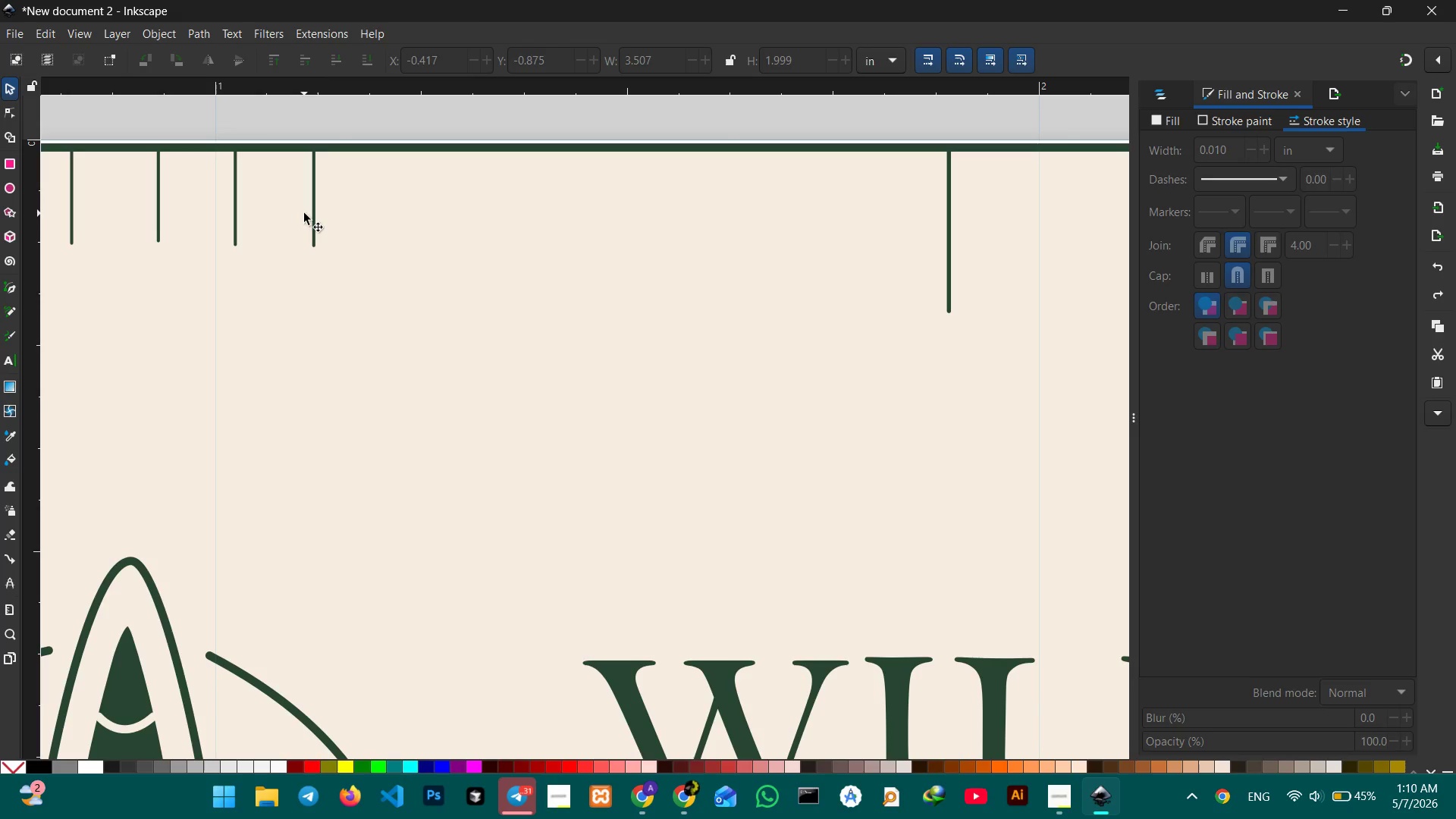 
left_click([315, 209])
 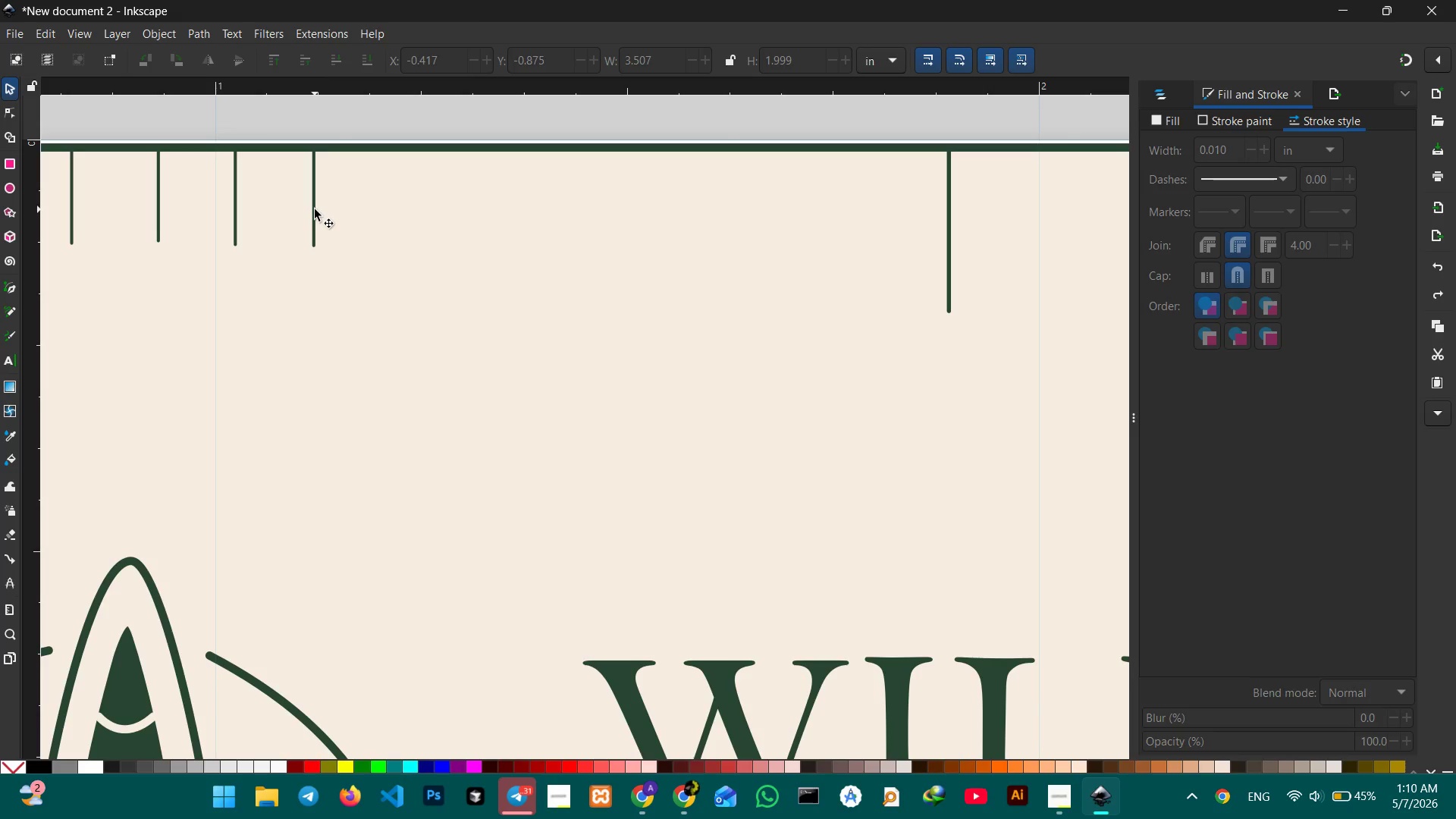 
key(Shift+ShiftLeft)
 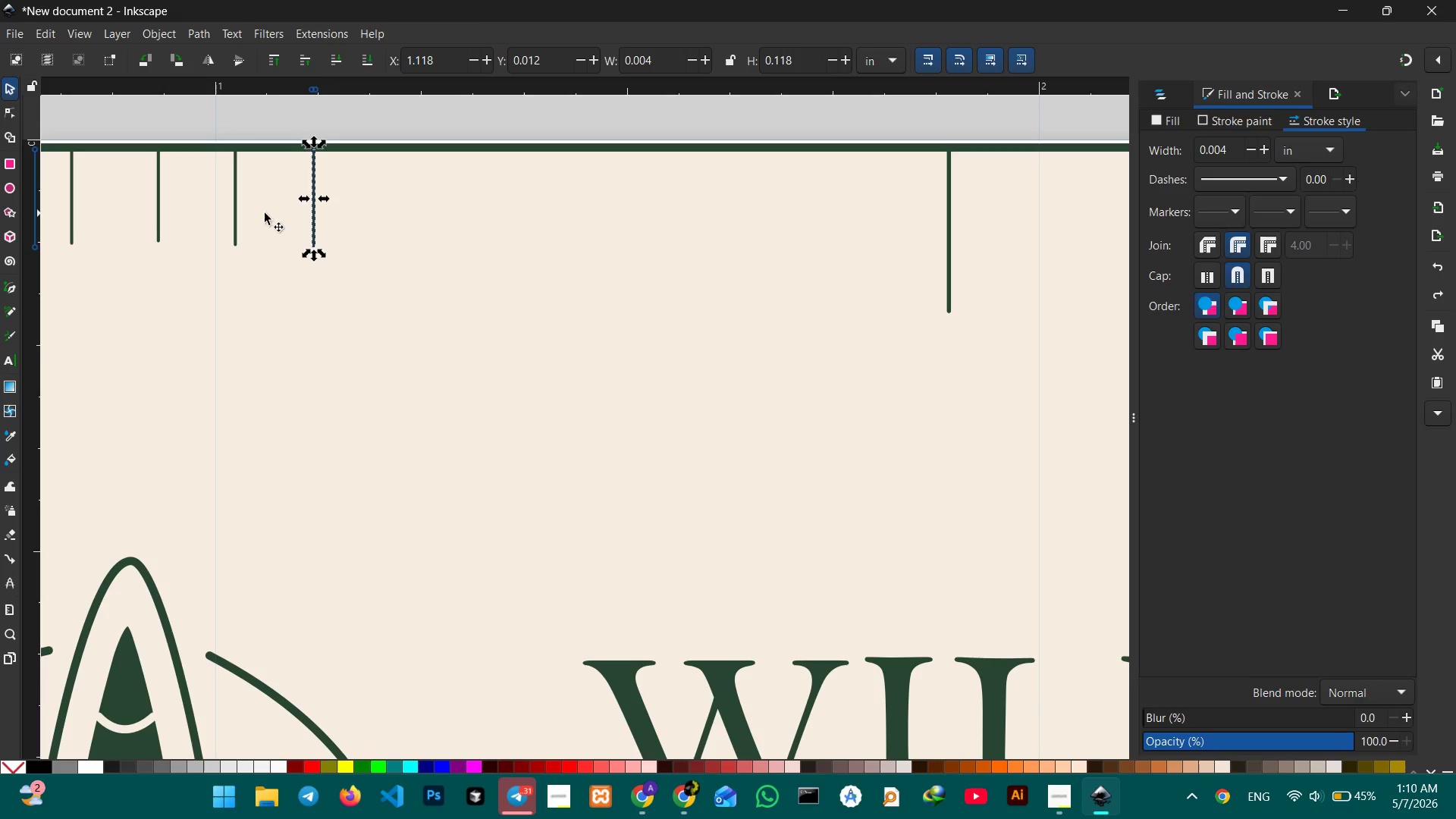 
hold_key(key=ShiftLeft, duration=3.98)
left_click([235, 214])
 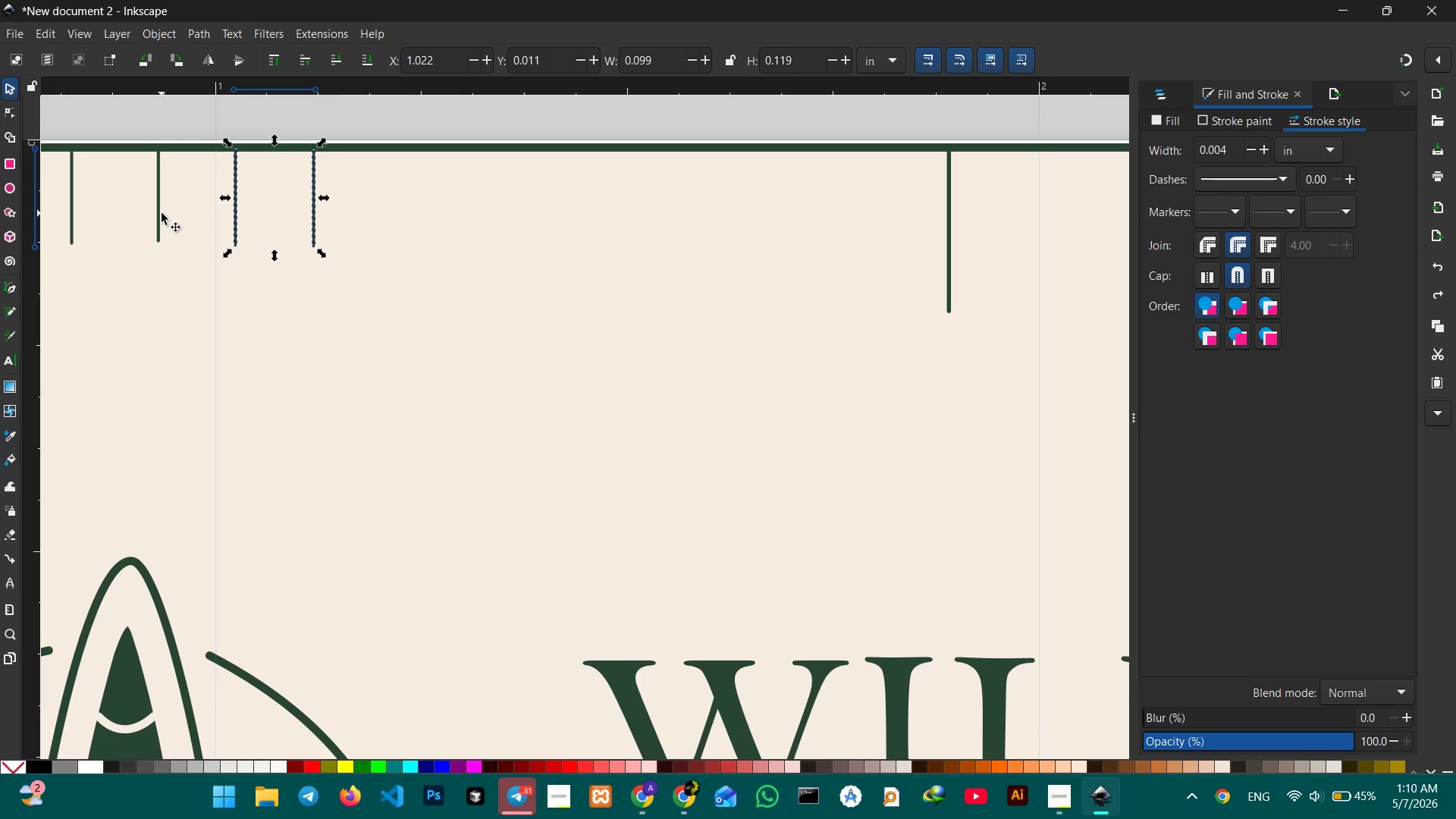 
left_click([158, 213])
 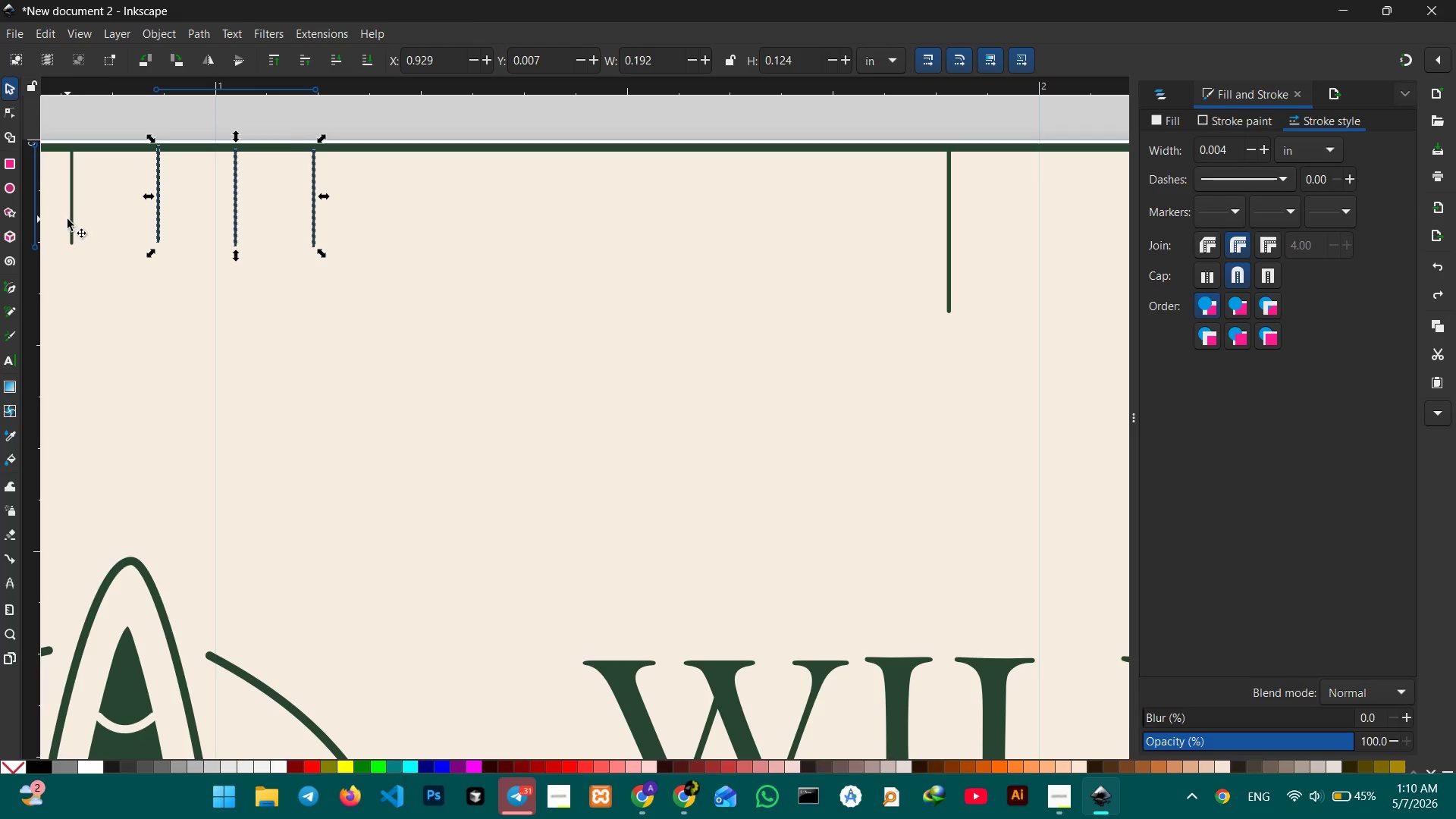 
left_click([71, 219])
 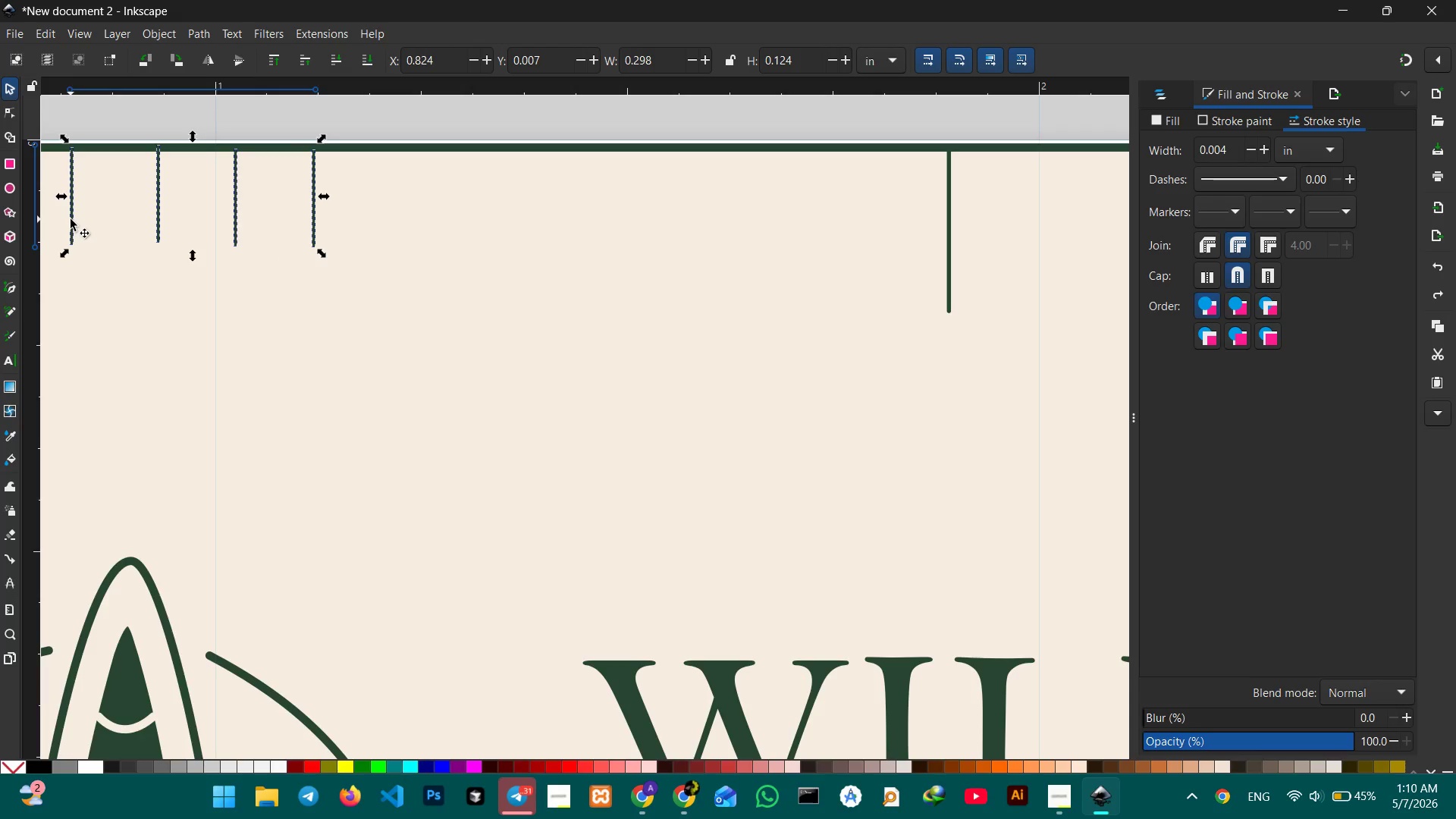 
key(Control+C)
 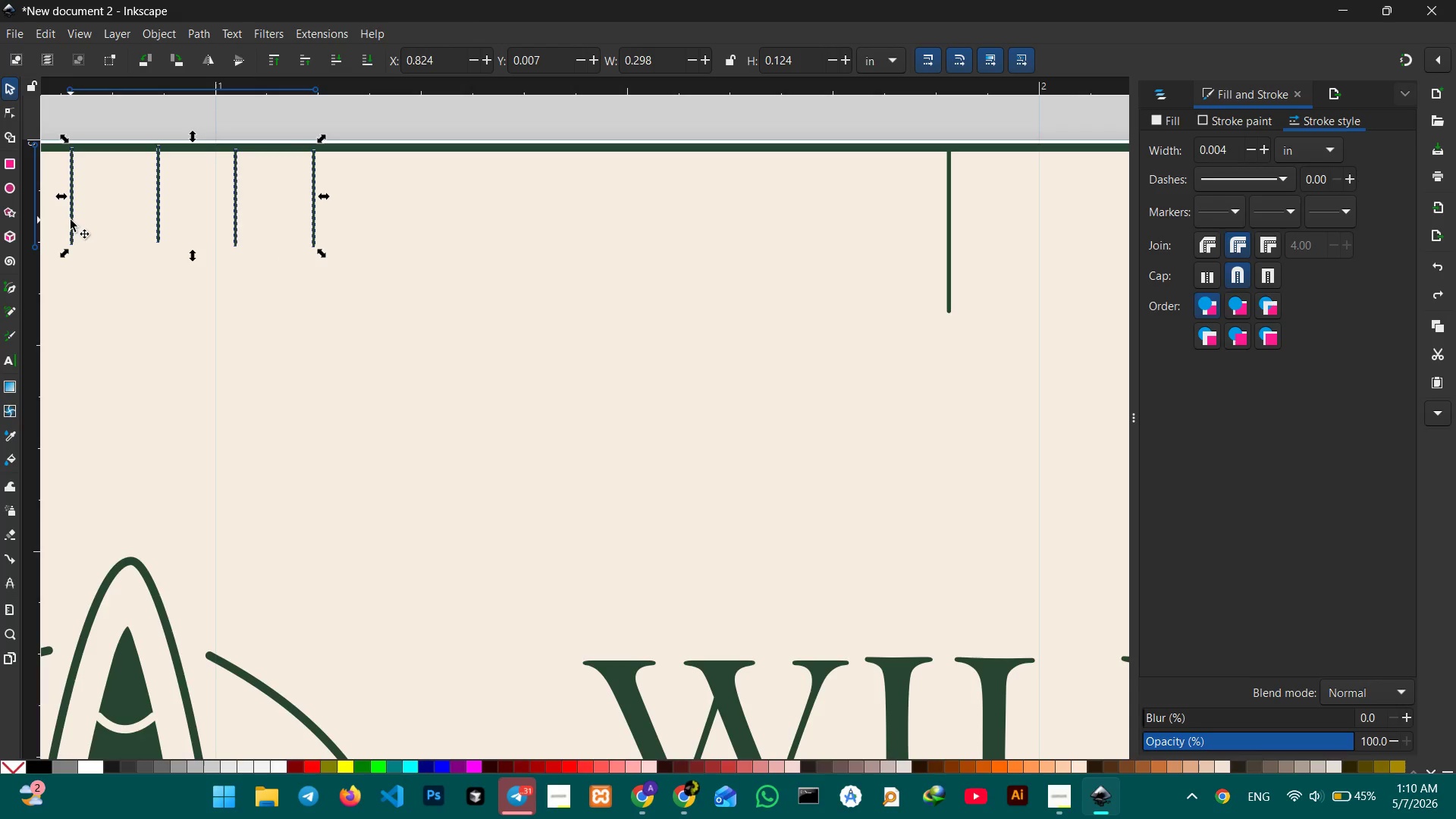 
key(Control+V)
 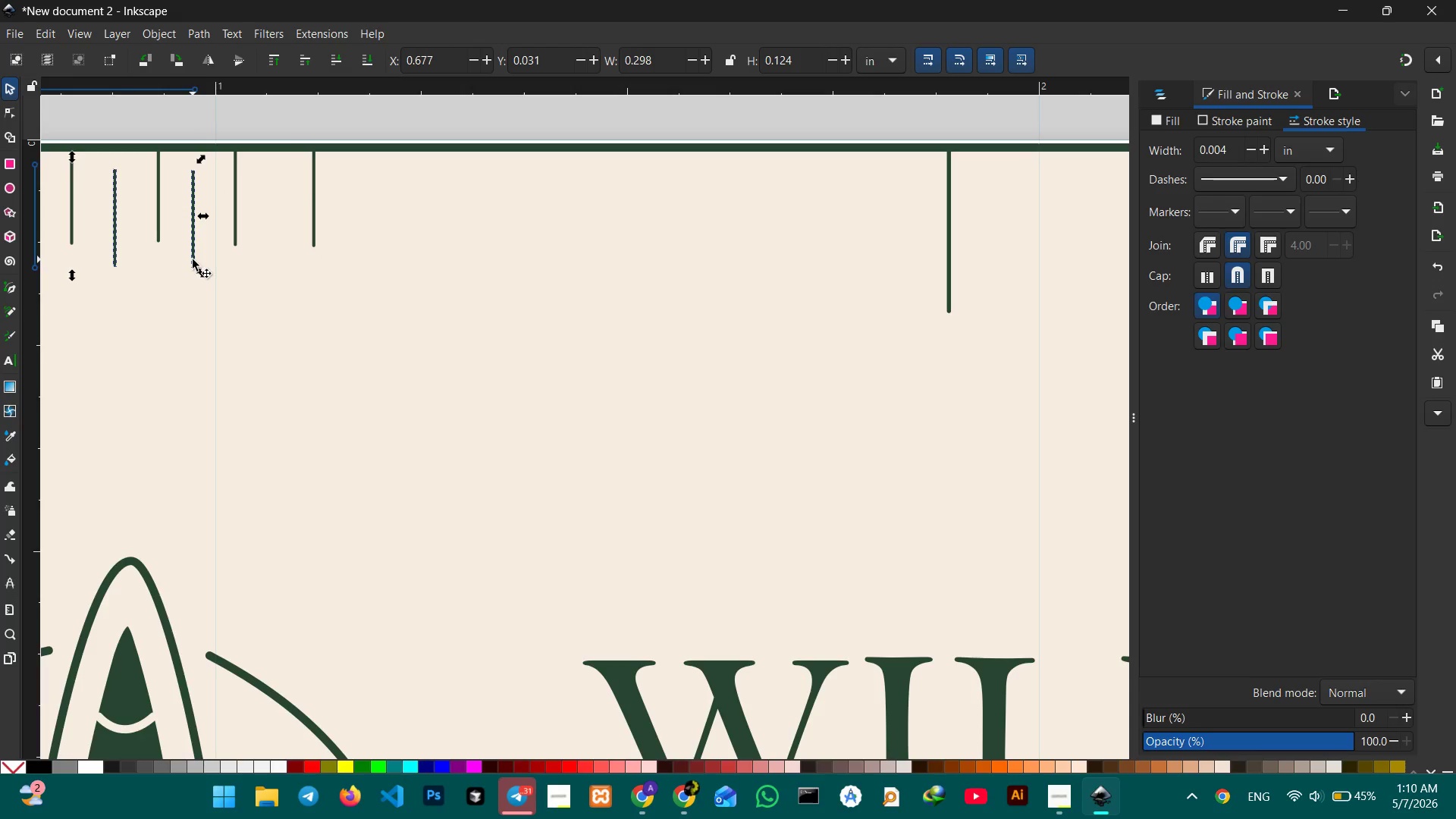 
left_click_drag(start_coordinate=[194, 259], to_coordinate=[871, 238])
 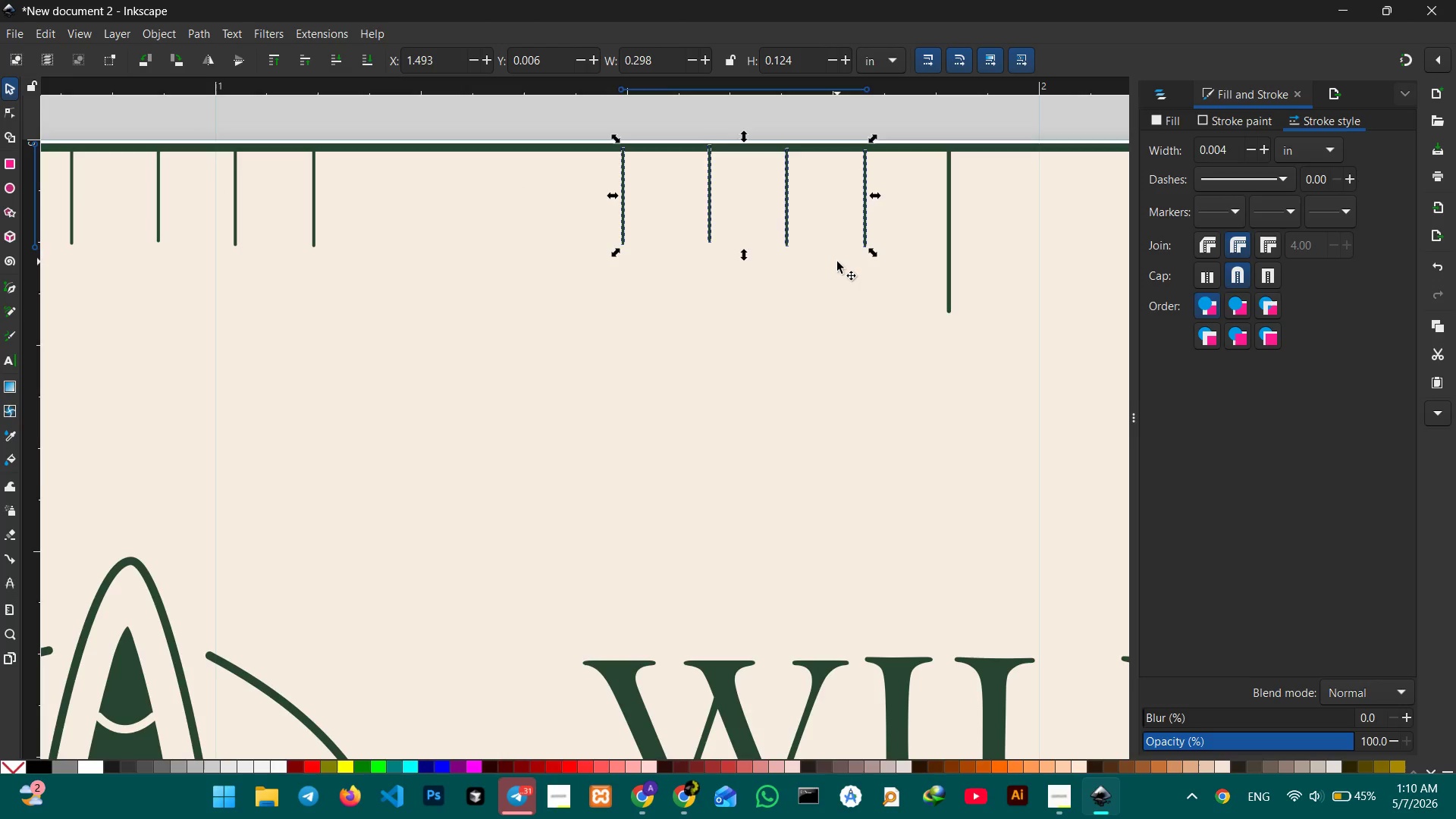 
hold_key(key=ControlLeft, duration=2.06)
scroll: coordinate [837, 262], scroll_direction: down, amount: 1.0
 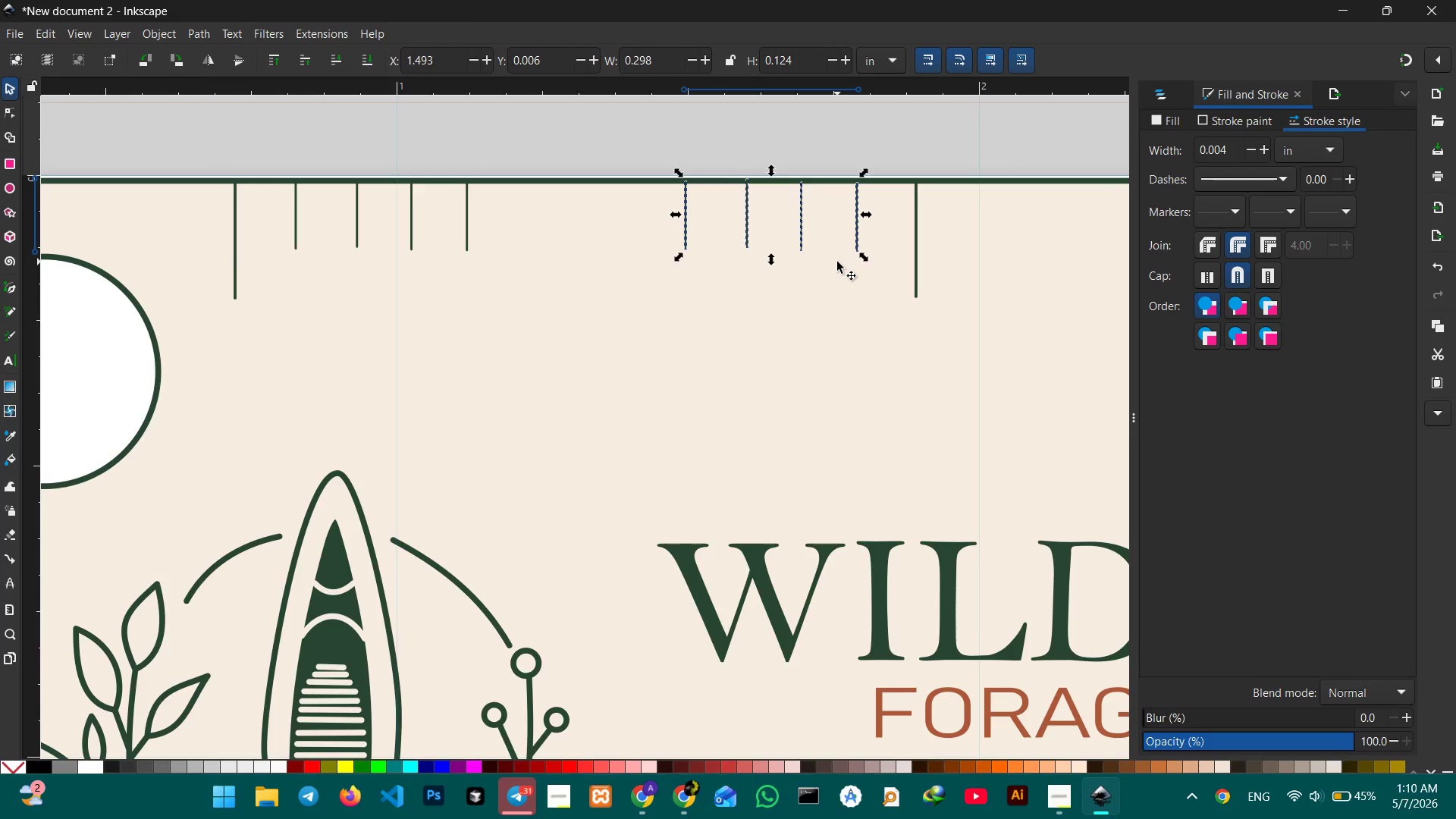 
scroll: coordinate [837, 262], scroll_direction: none, amount: 0.0
 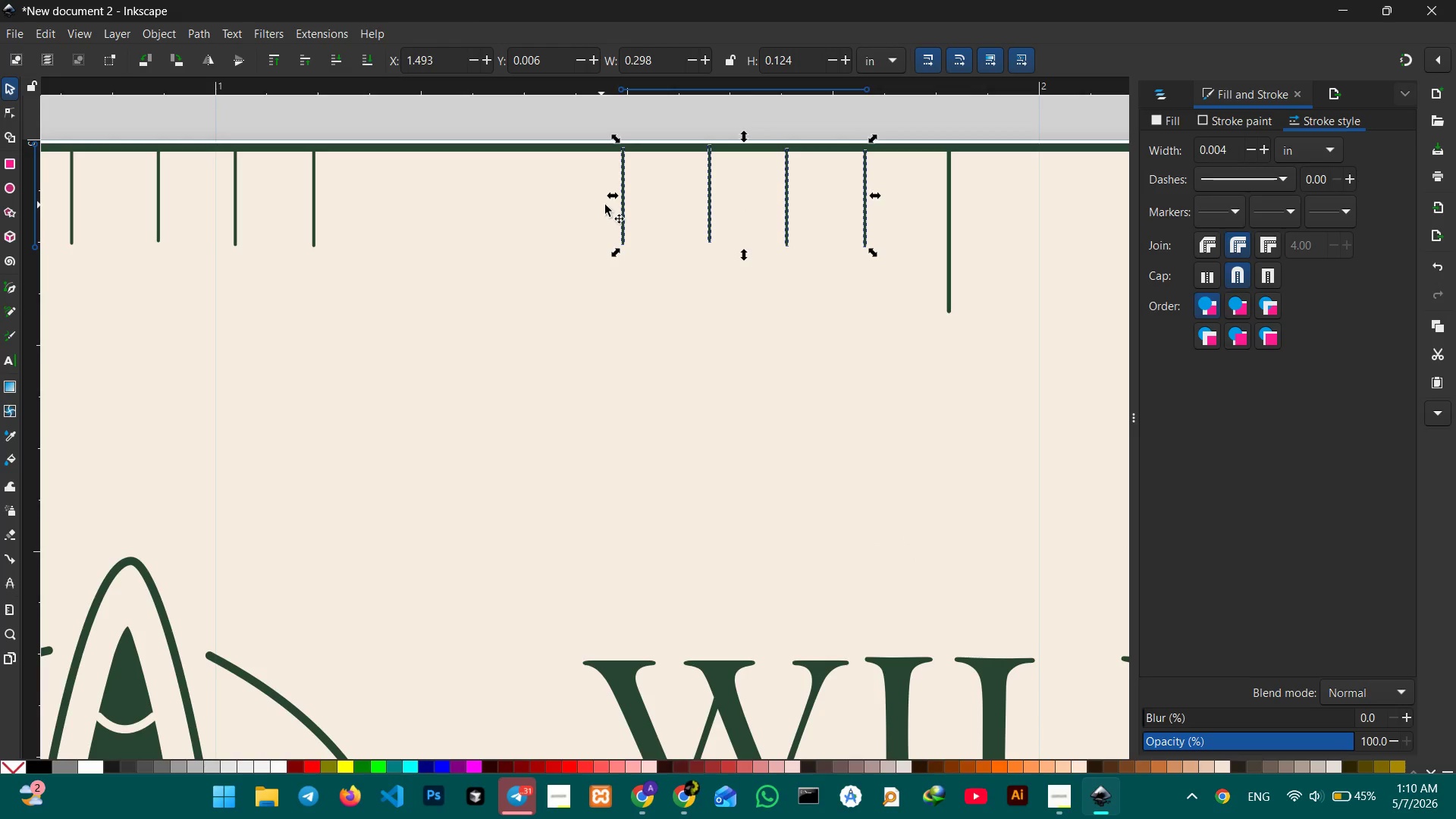 
left_click_drag(start_coordinate=[613, 199], to_coordinate=[532, 195])
 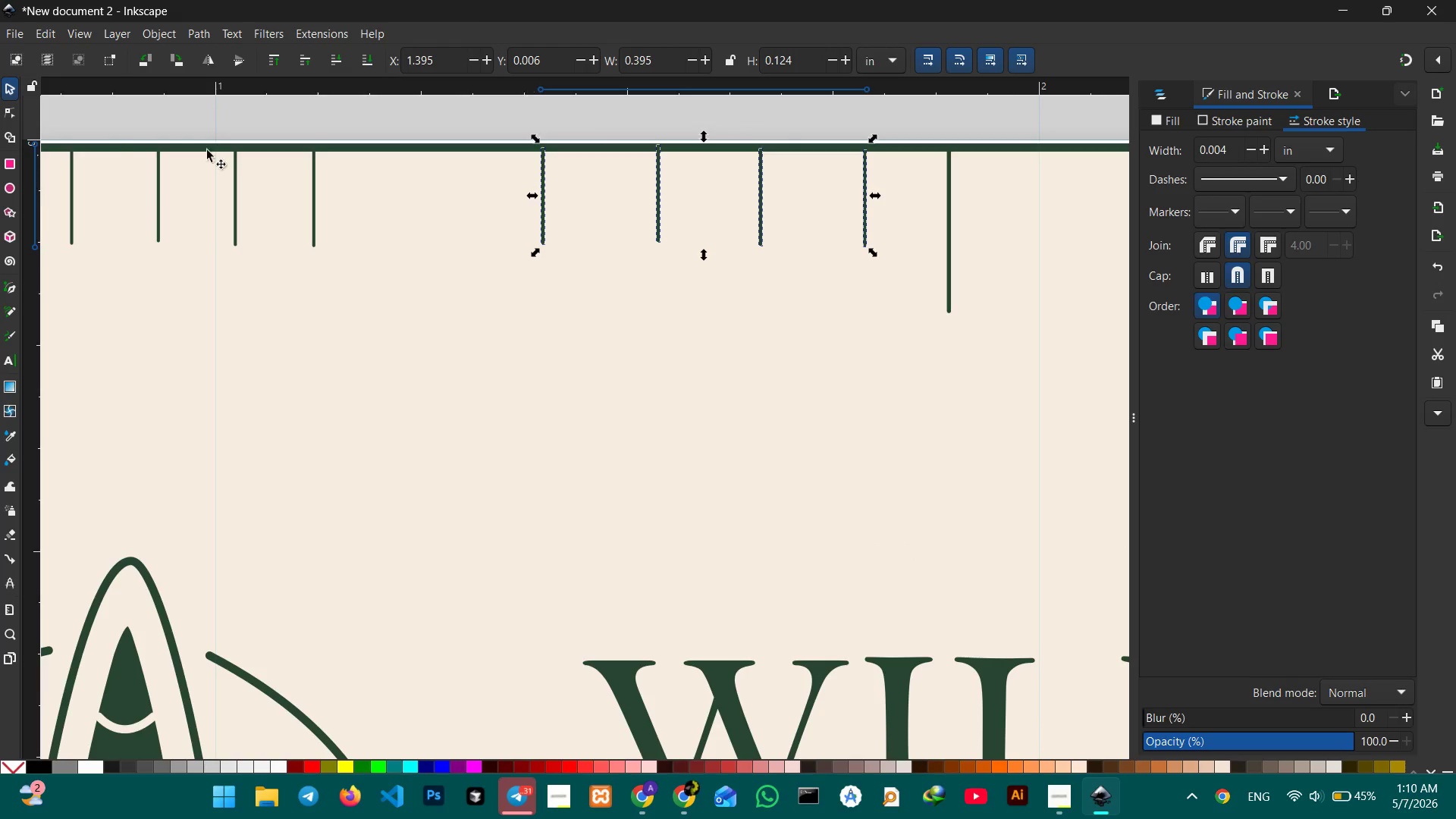 
hold_key(key=ShiftLeft, duration=1.06)
 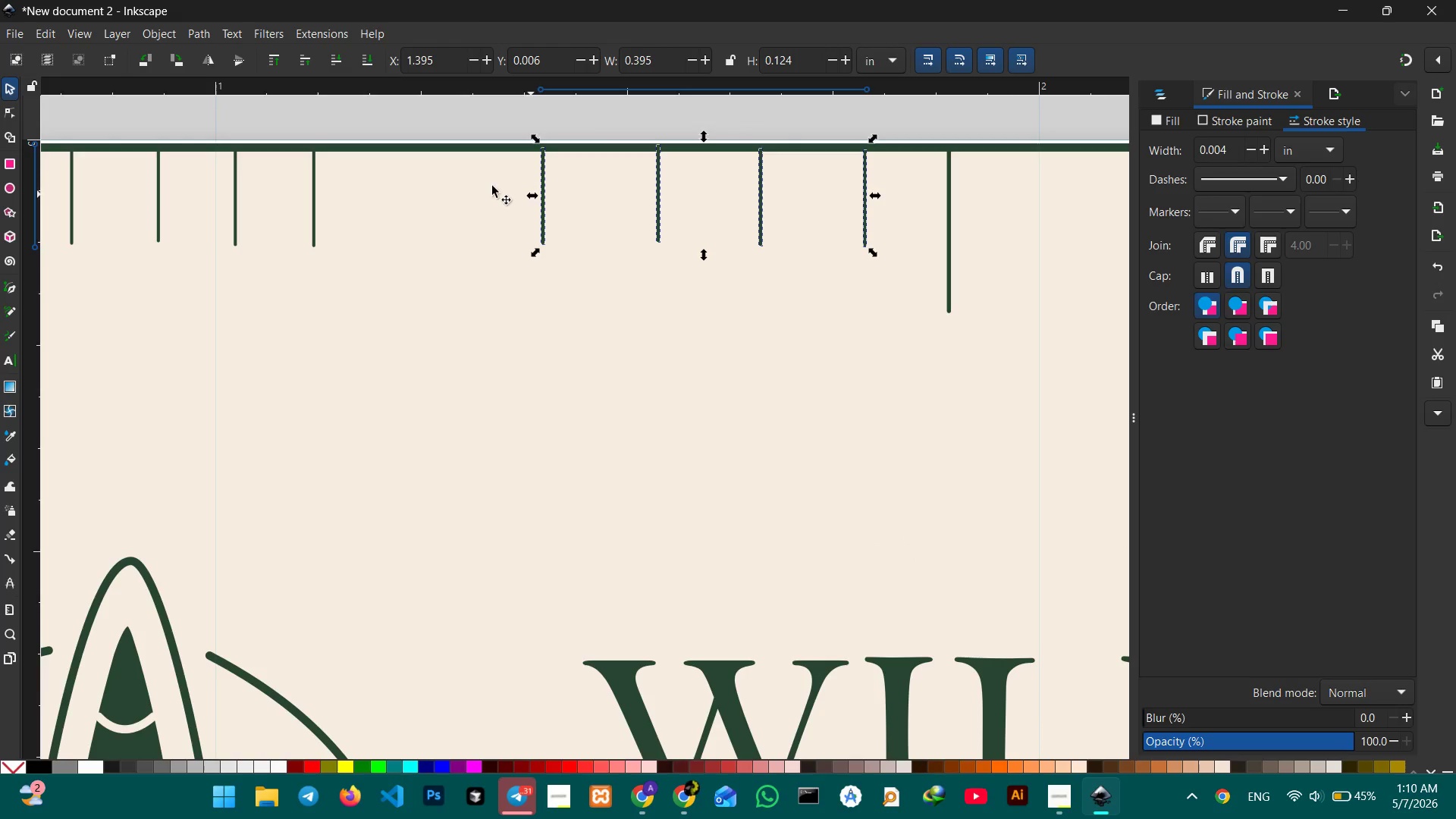 
left_click([66, 184])
 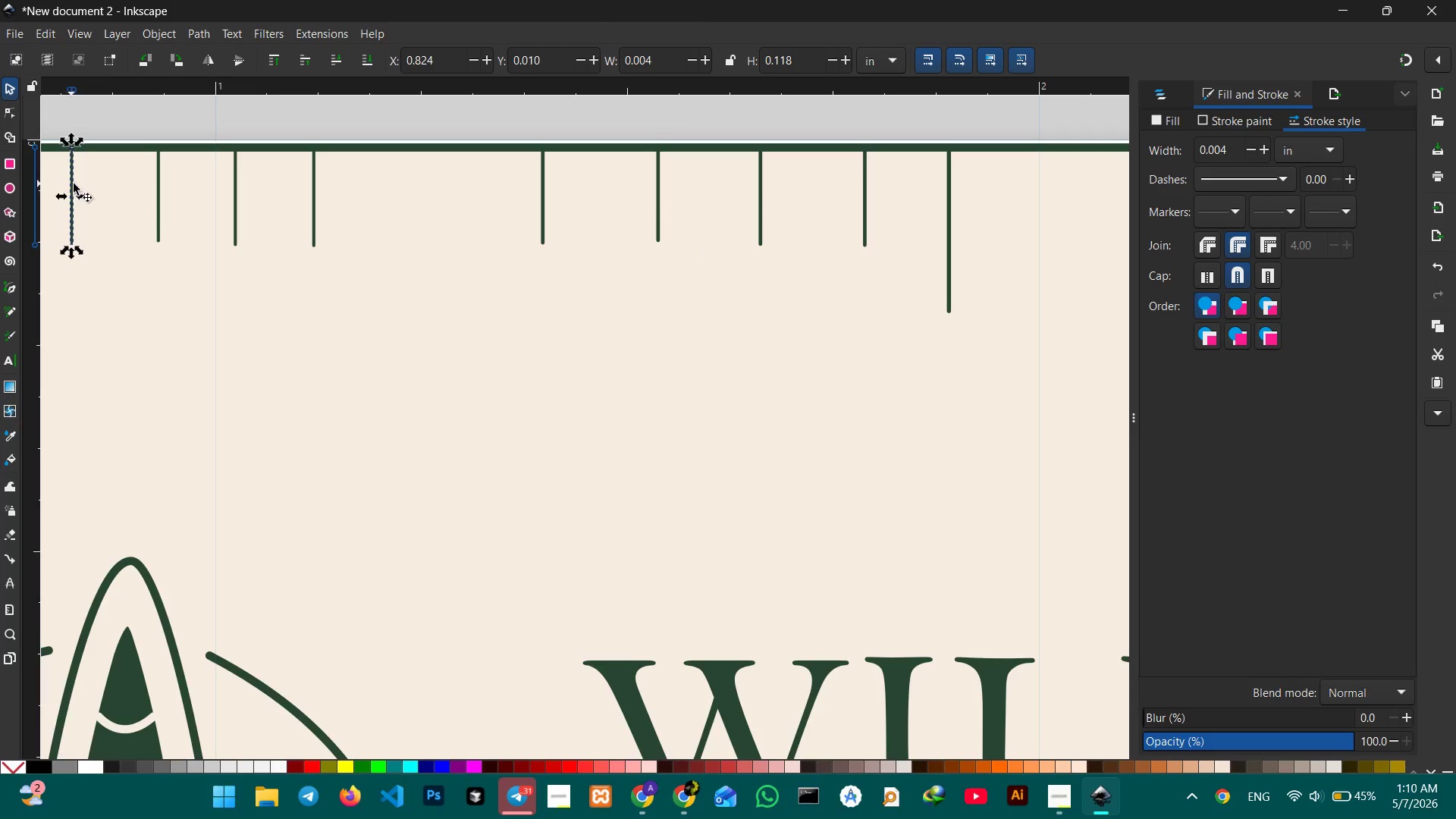 
hold_key(key=ShiftLeft, duration=3.05)
left_click([160, 196])
 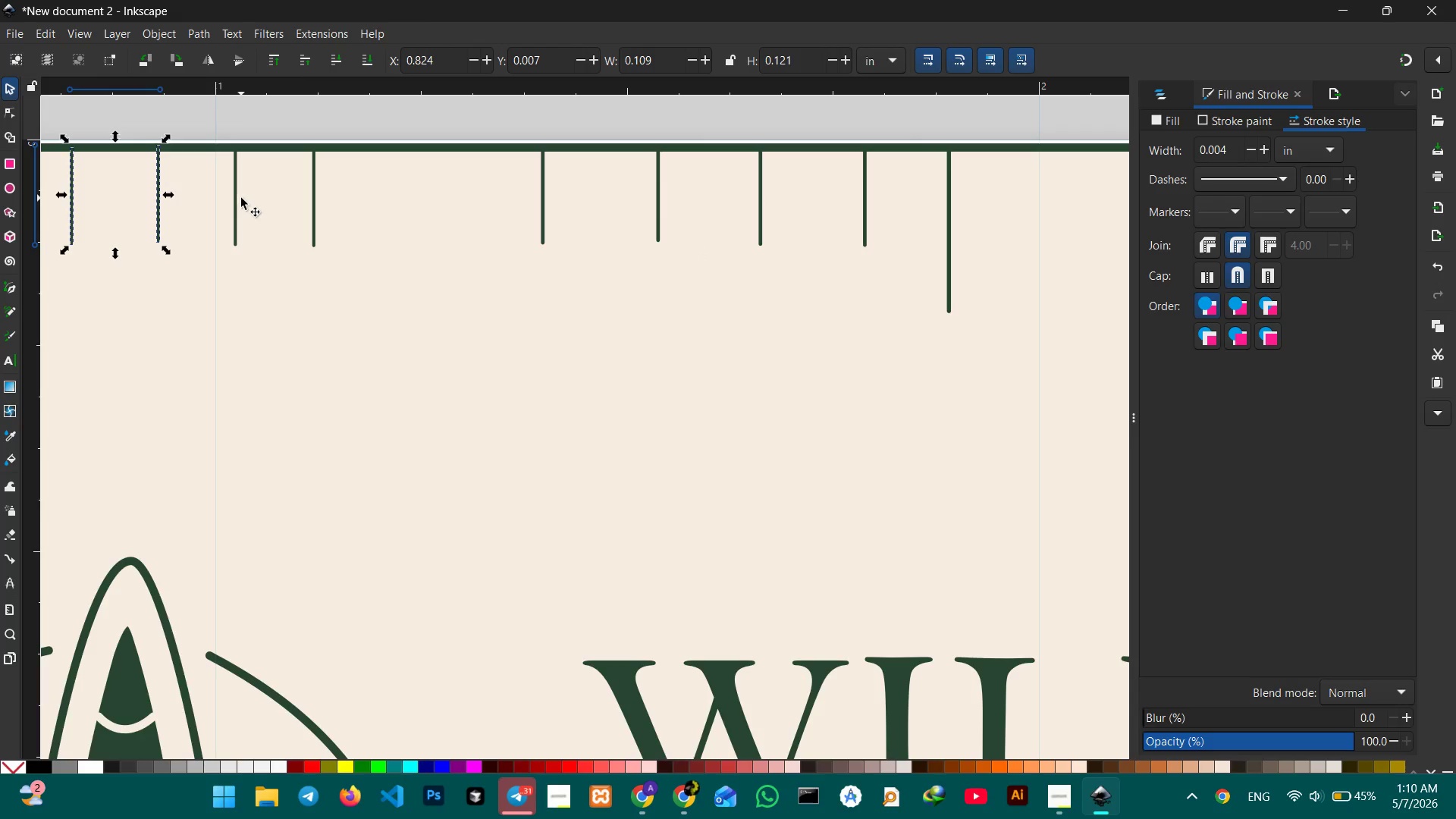 
left_click([237, 199])
 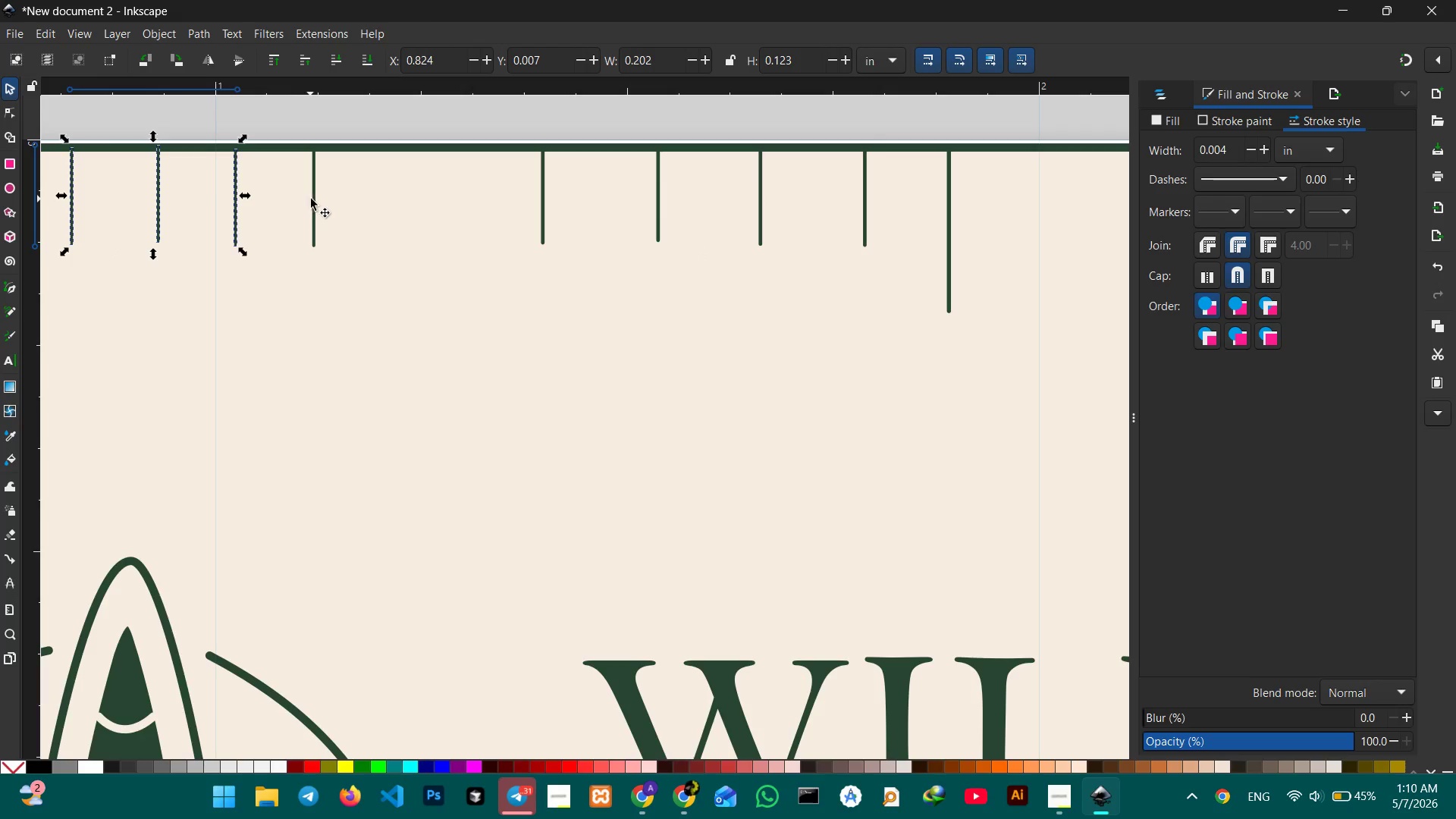 
left_click([312, 199])
 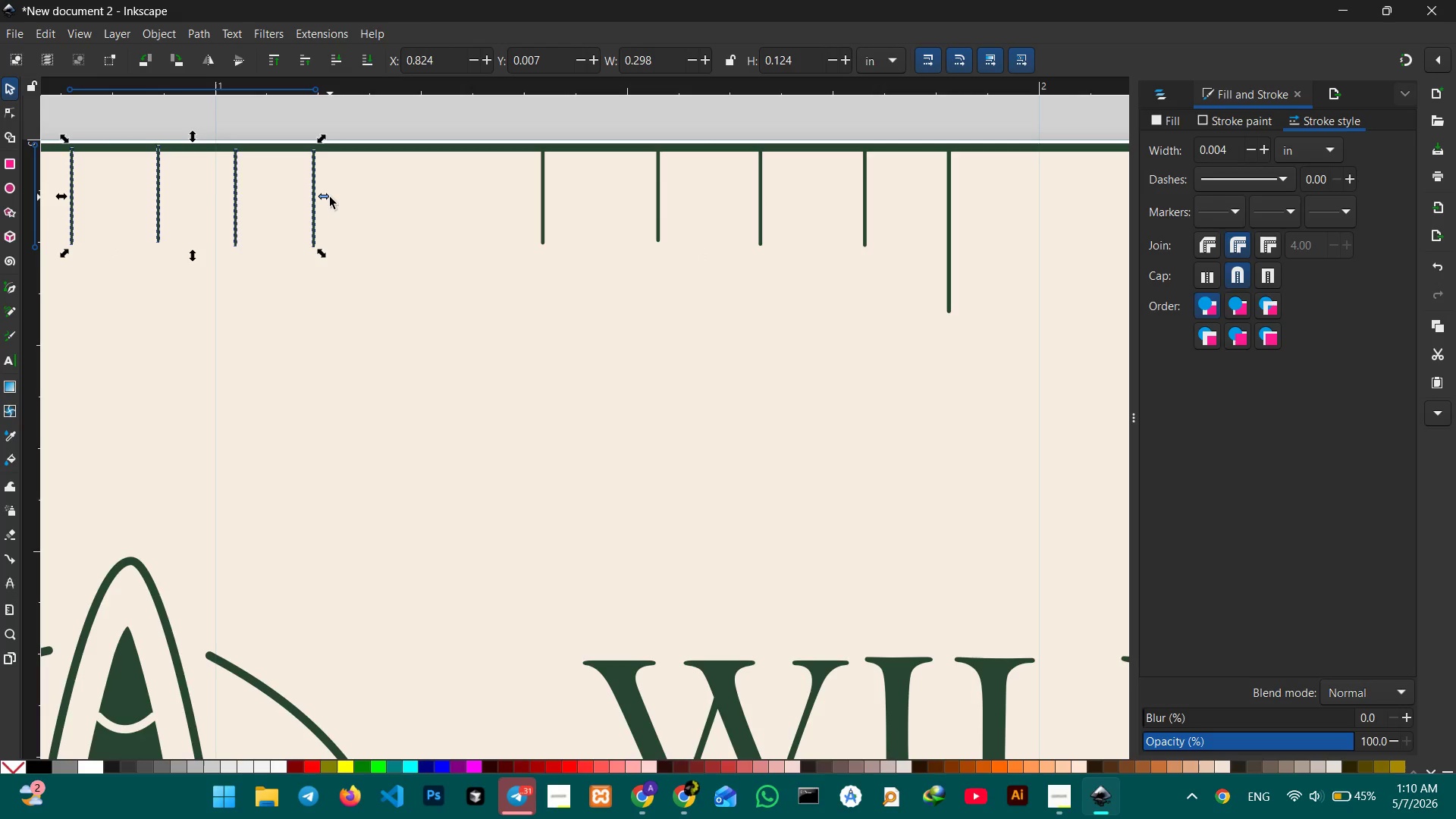 
left_click_drag(start_coordinate=[330, 197], to_coordinate=[381, 199])
 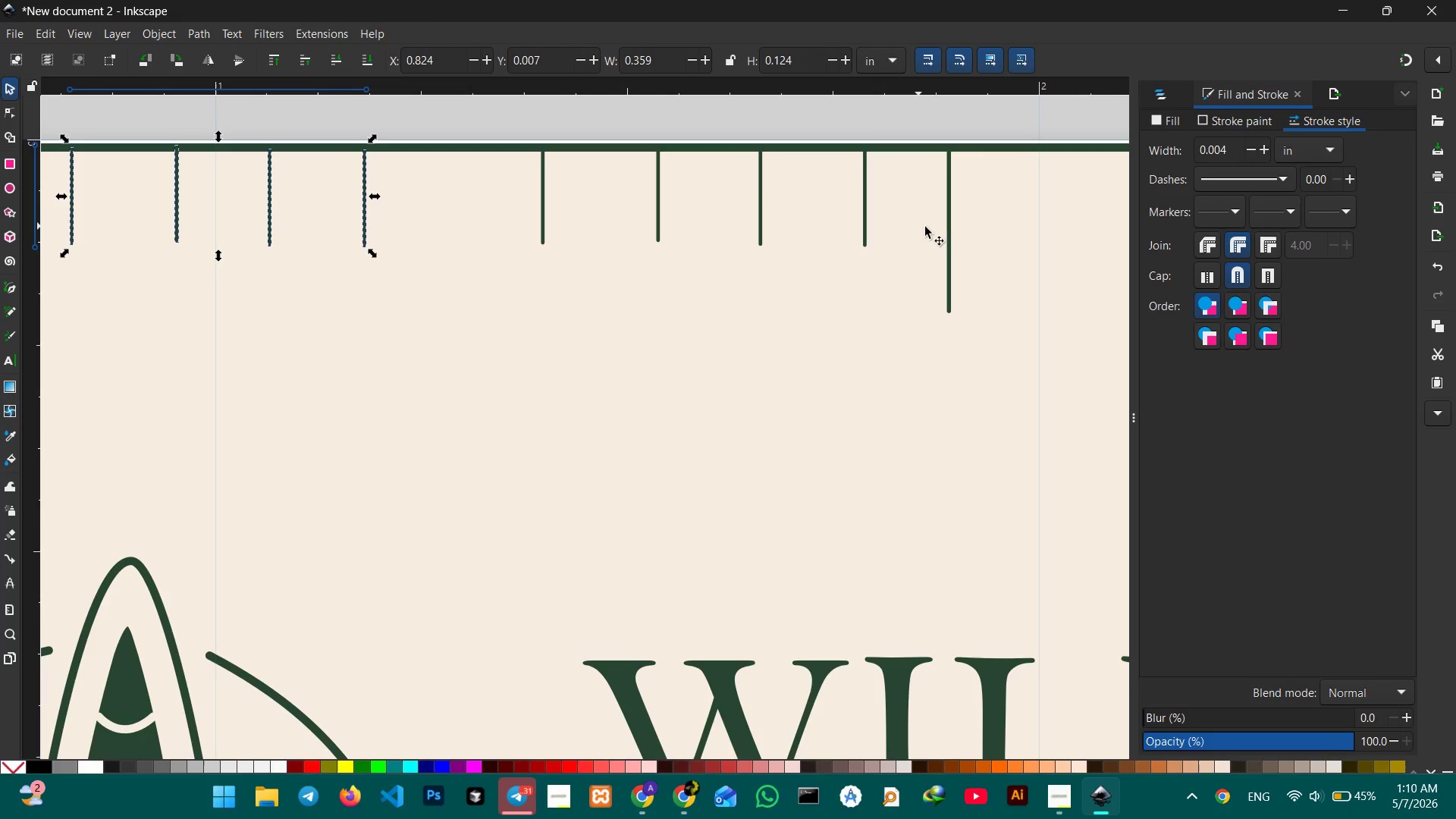 
left_click([951, 225])
 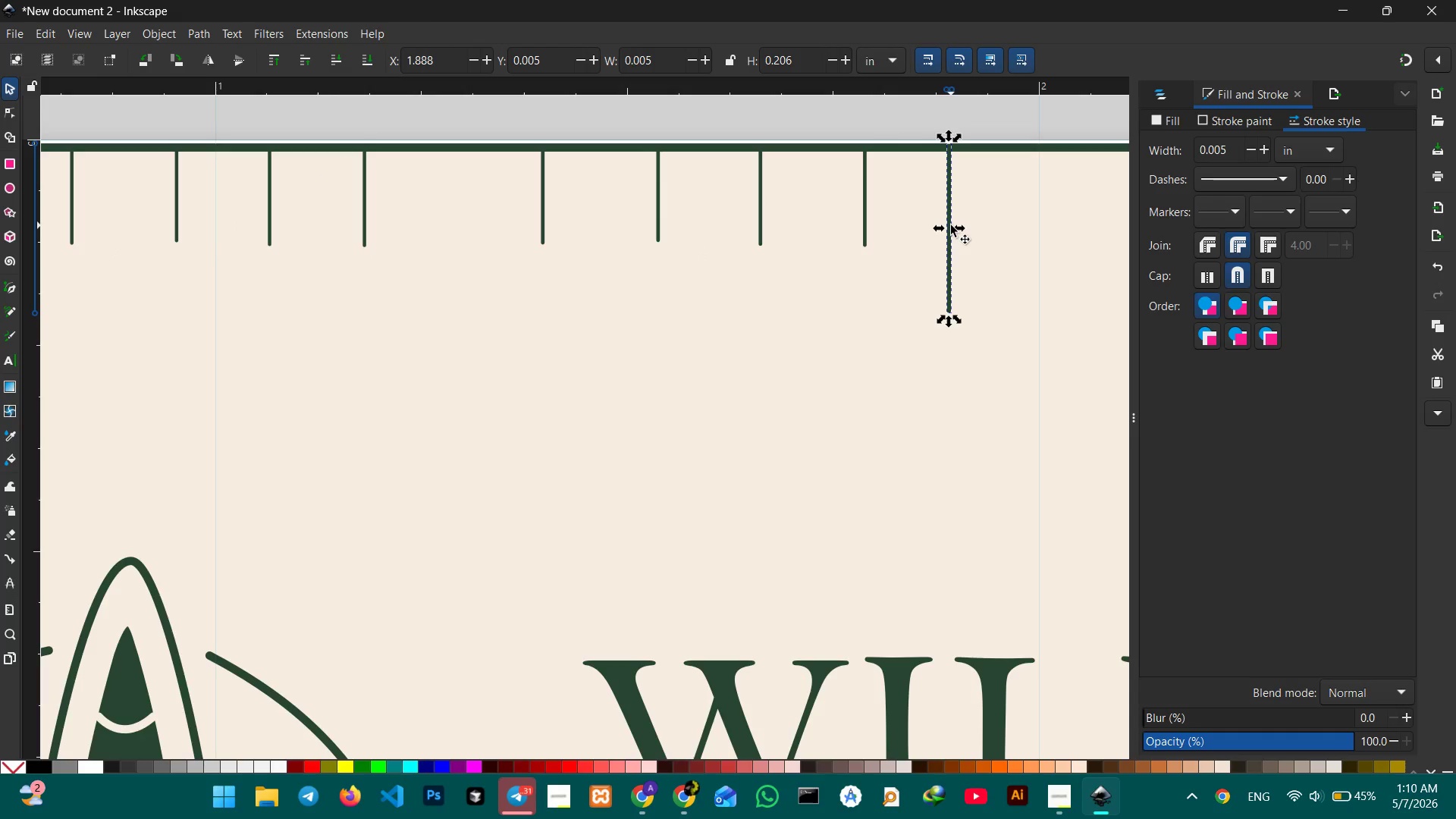 
key(Control+C)
 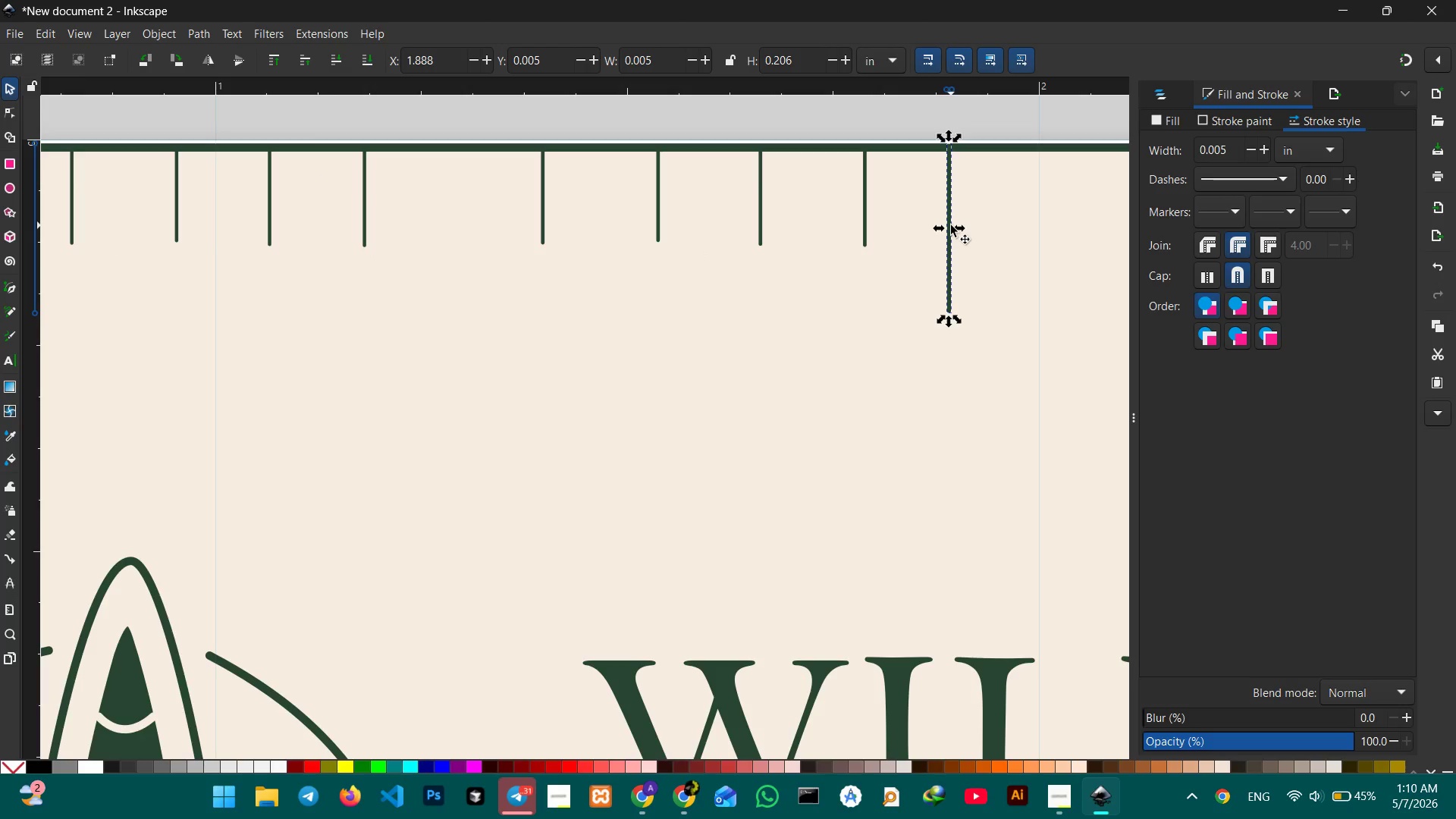 
key(Control+V)
 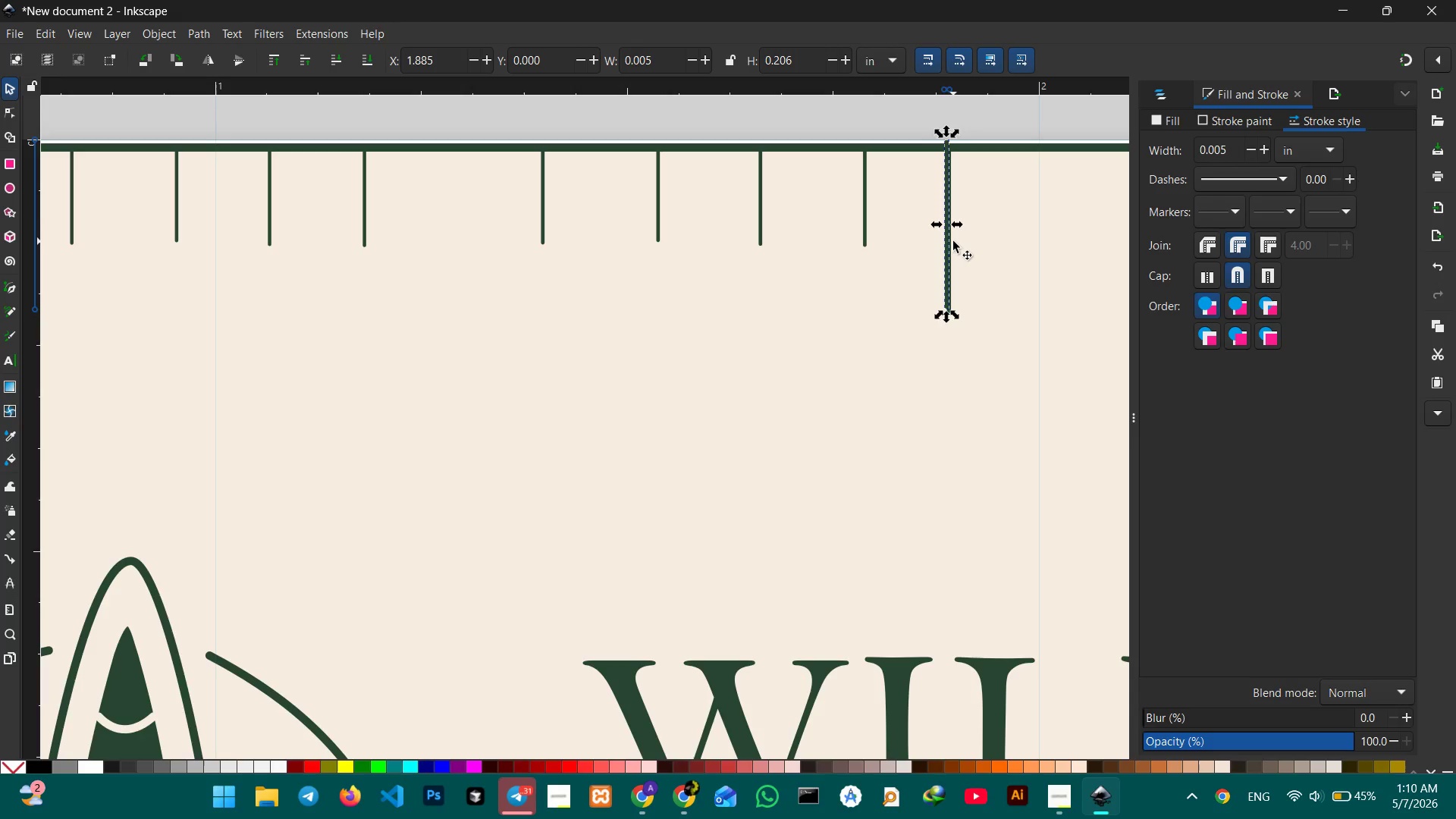 
left_click_drag(start_coordinate=[949, 244], to_coordinate=[451, 253])
 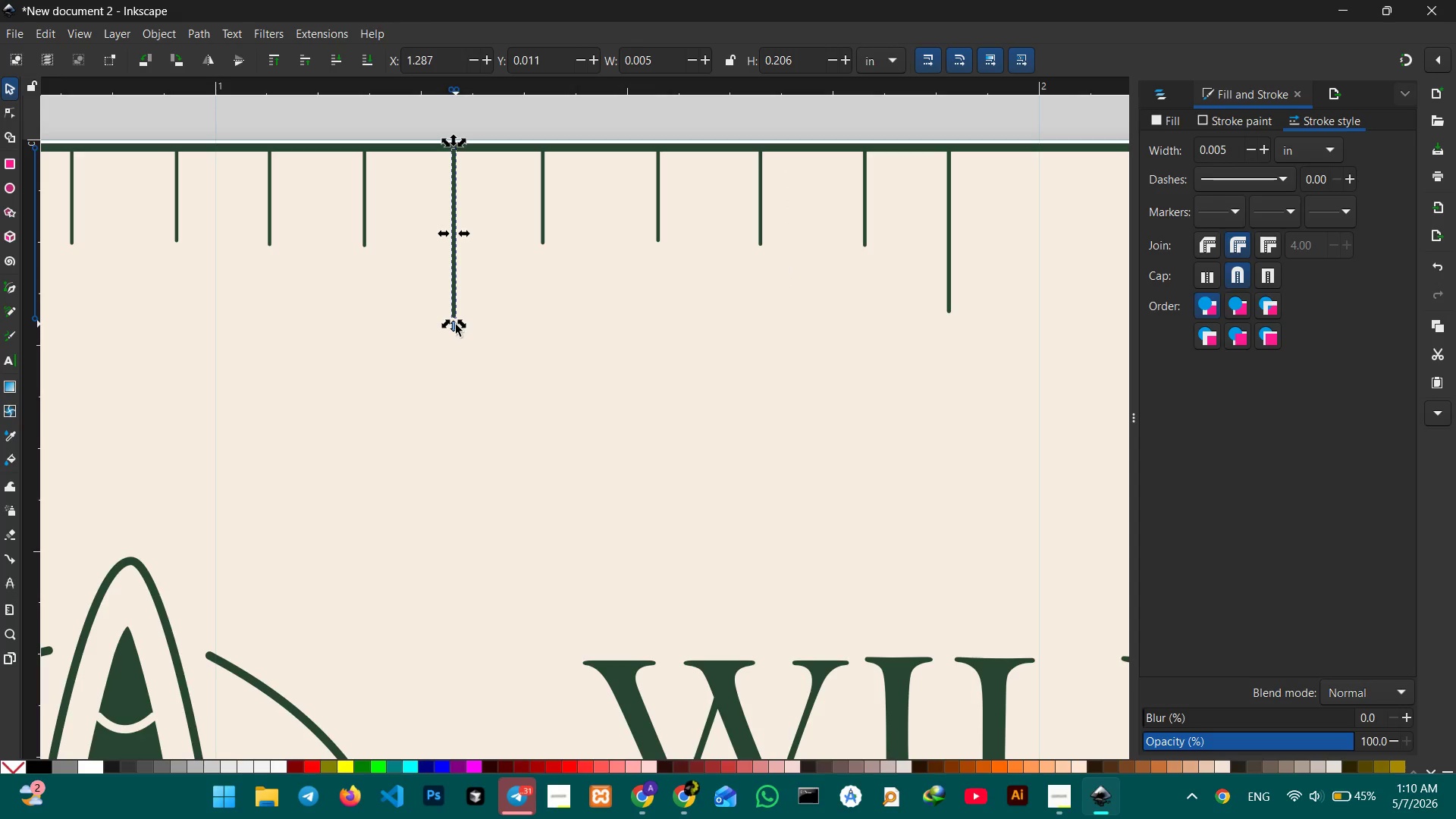 
left_click_drag(start_coordinate=[456, 325], to_coordinate=[453, 287])
 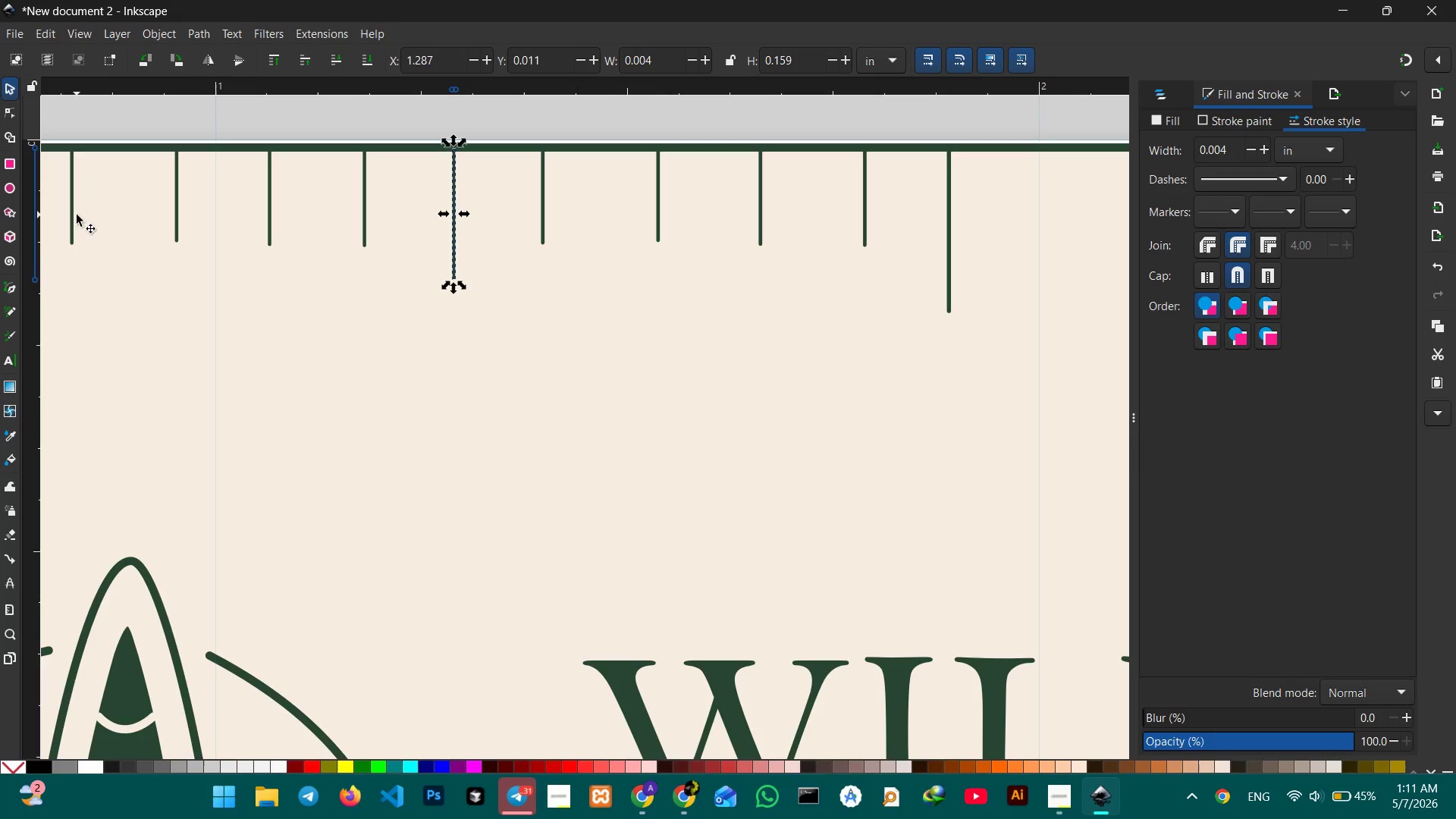 
left_click([73, 215])
 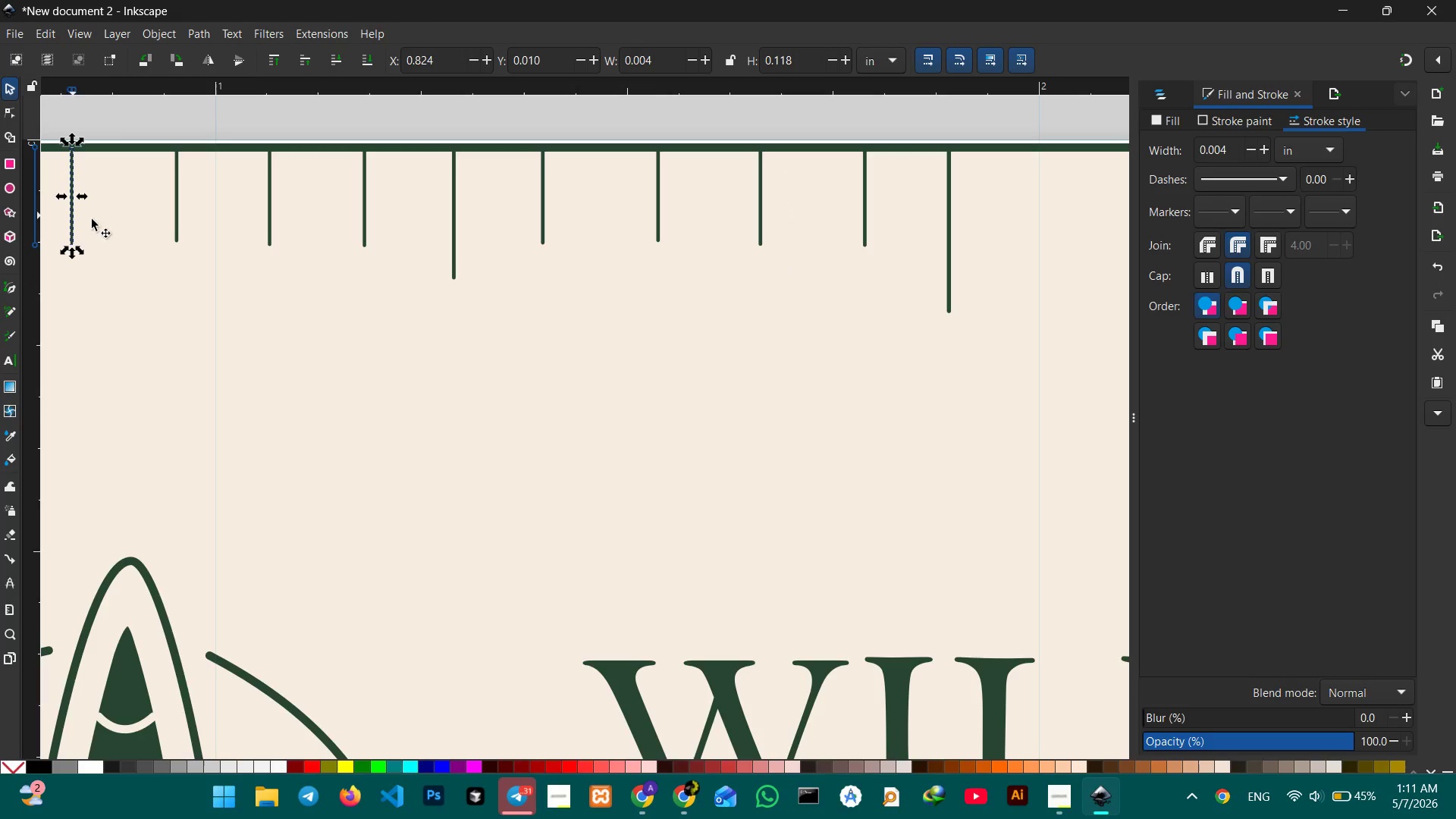 
hold_key(key=ShiftLeft, duration=9.25)
left_click([177, 221])
 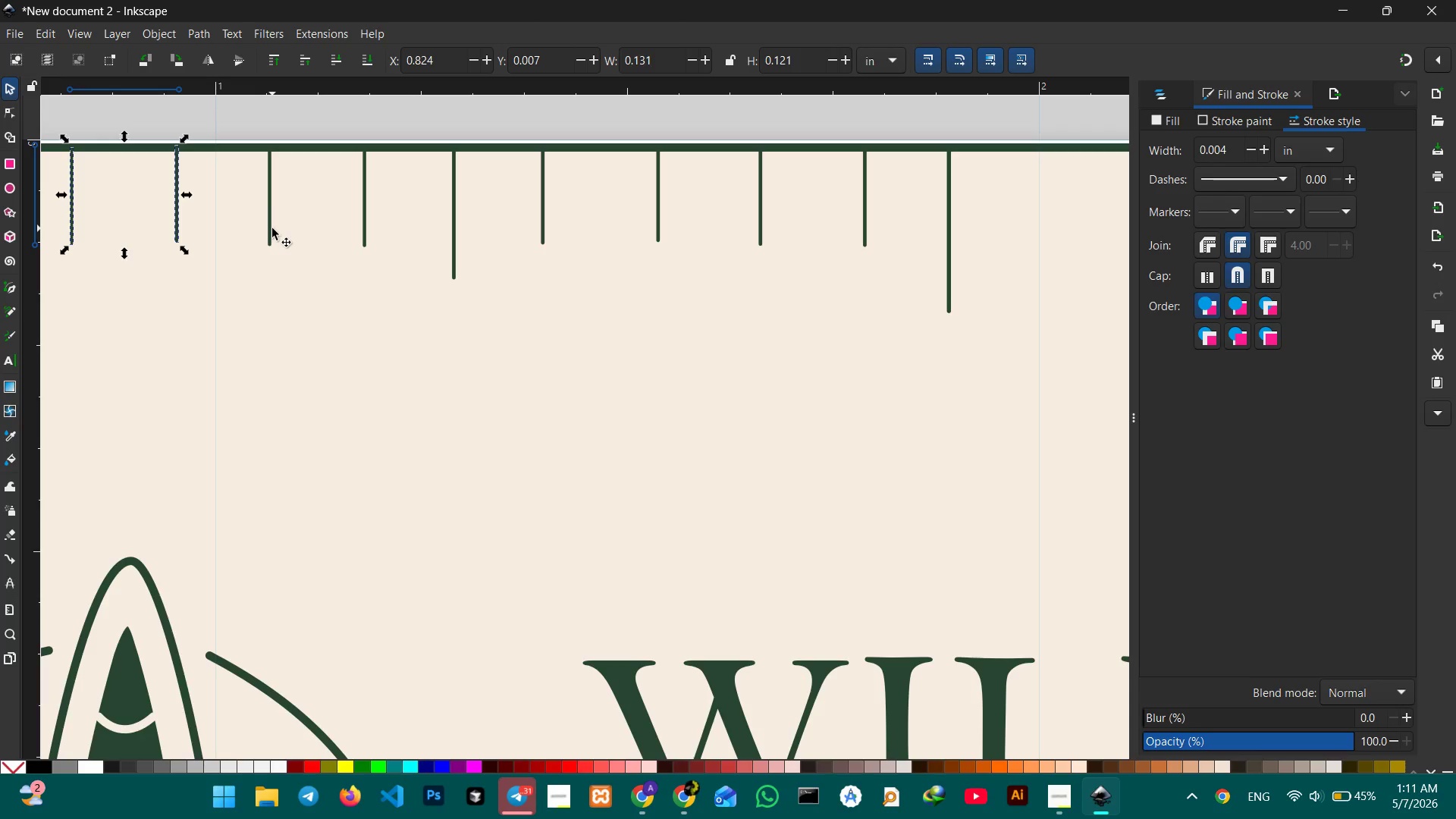 
left_click([271, 228])
 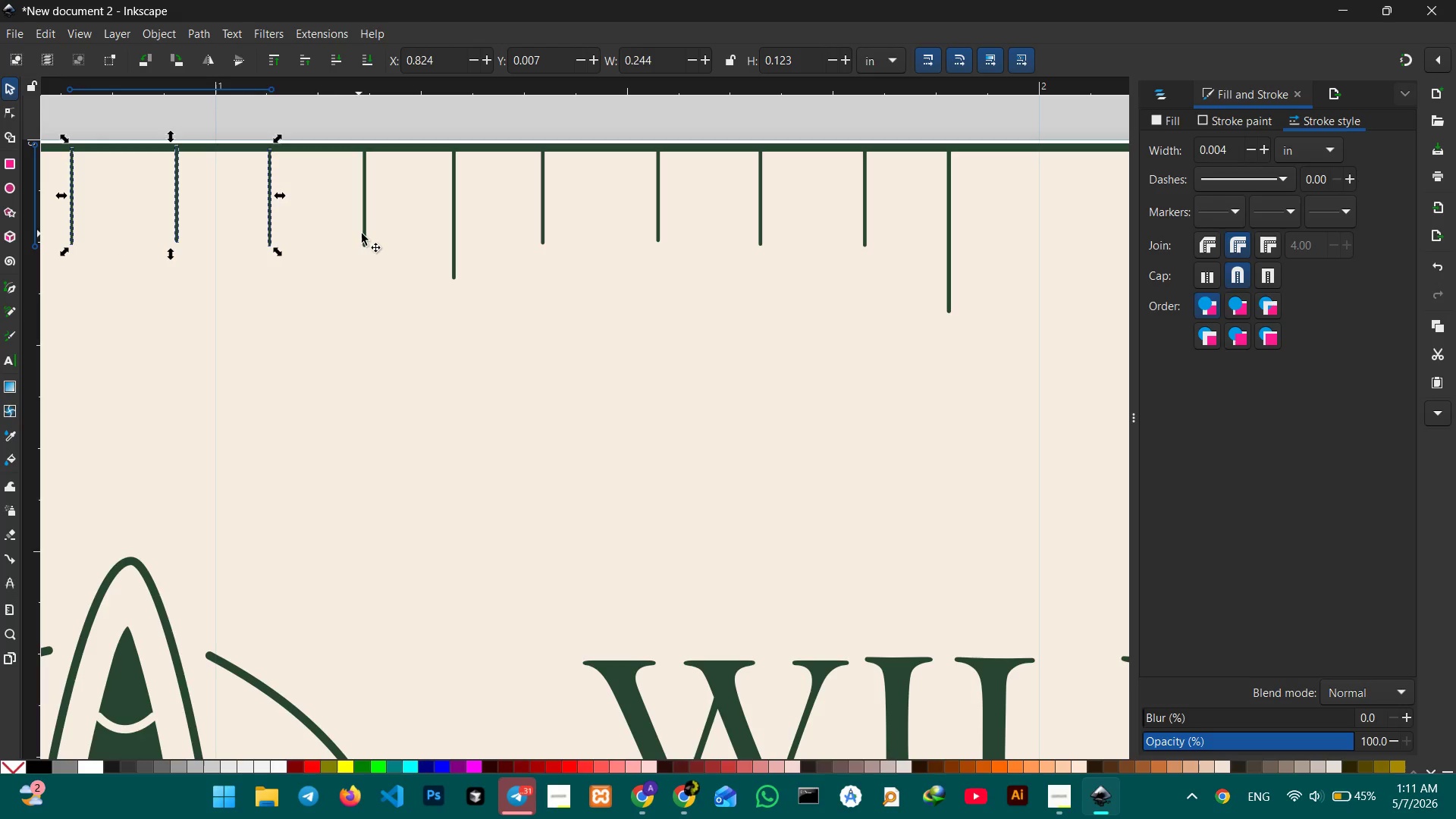 
left_click([366, 234])
 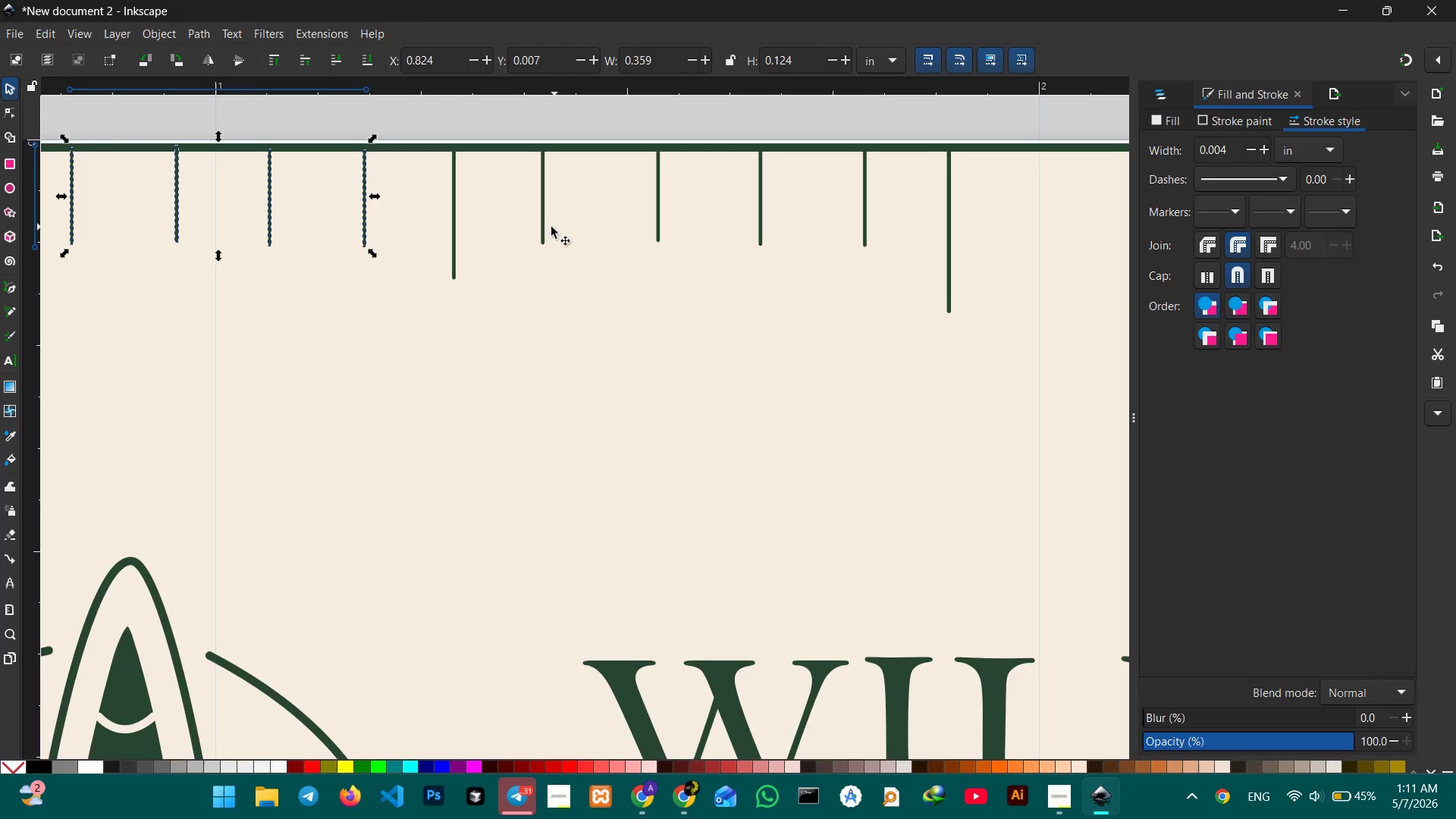 
left_click([547, 228])
 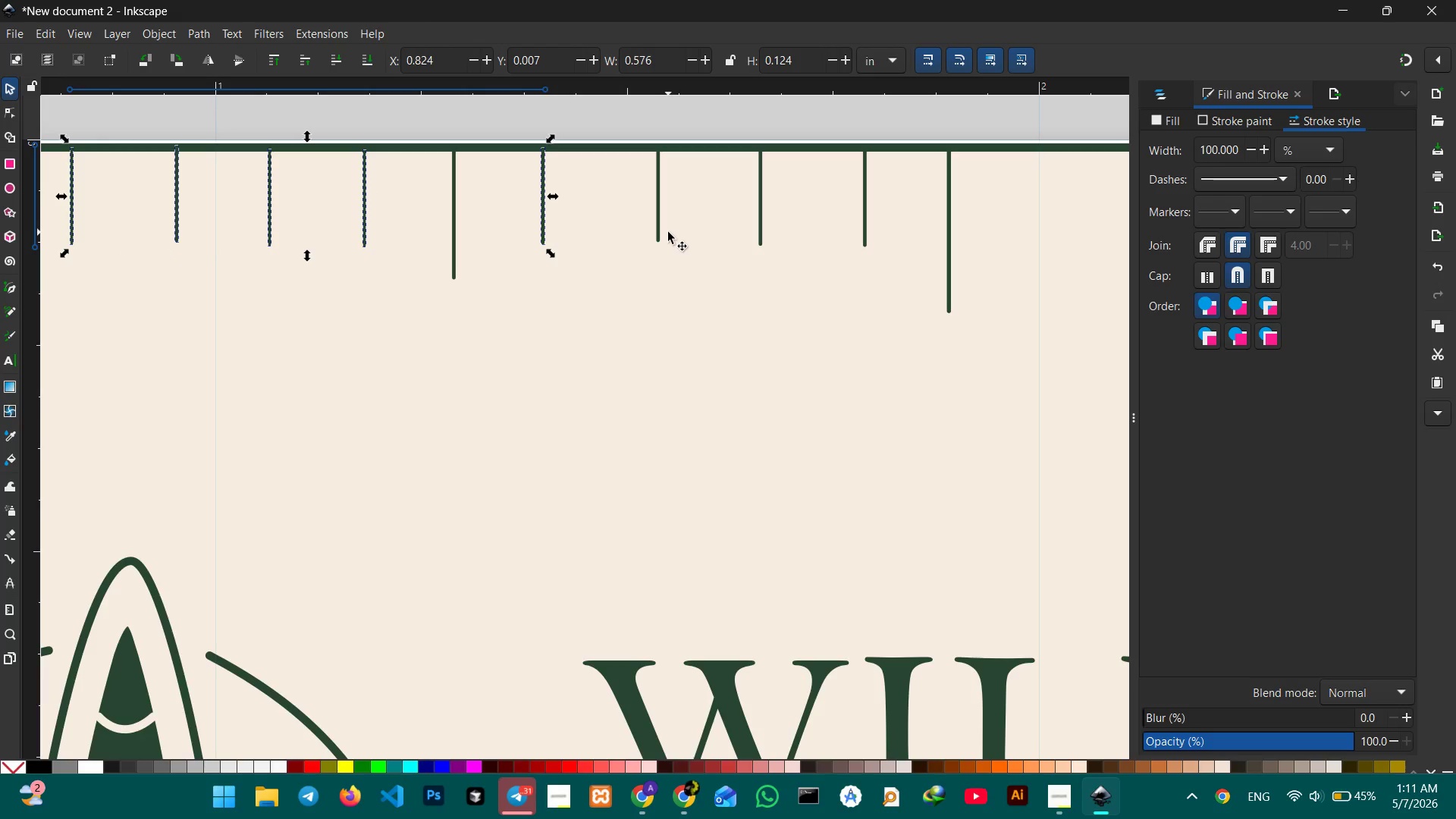 
left_click([661, 232])
 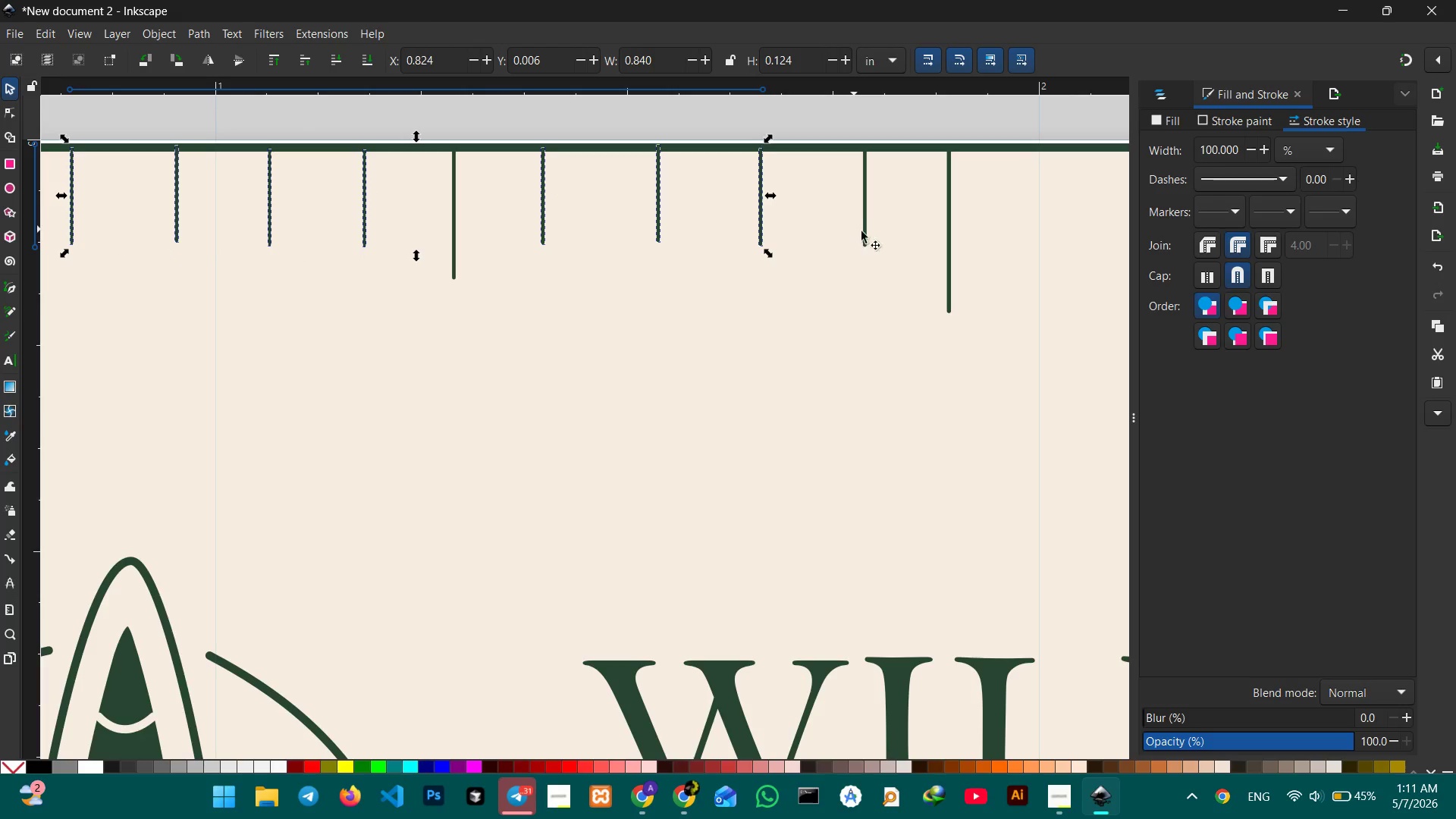 
left_click([867, 234])
 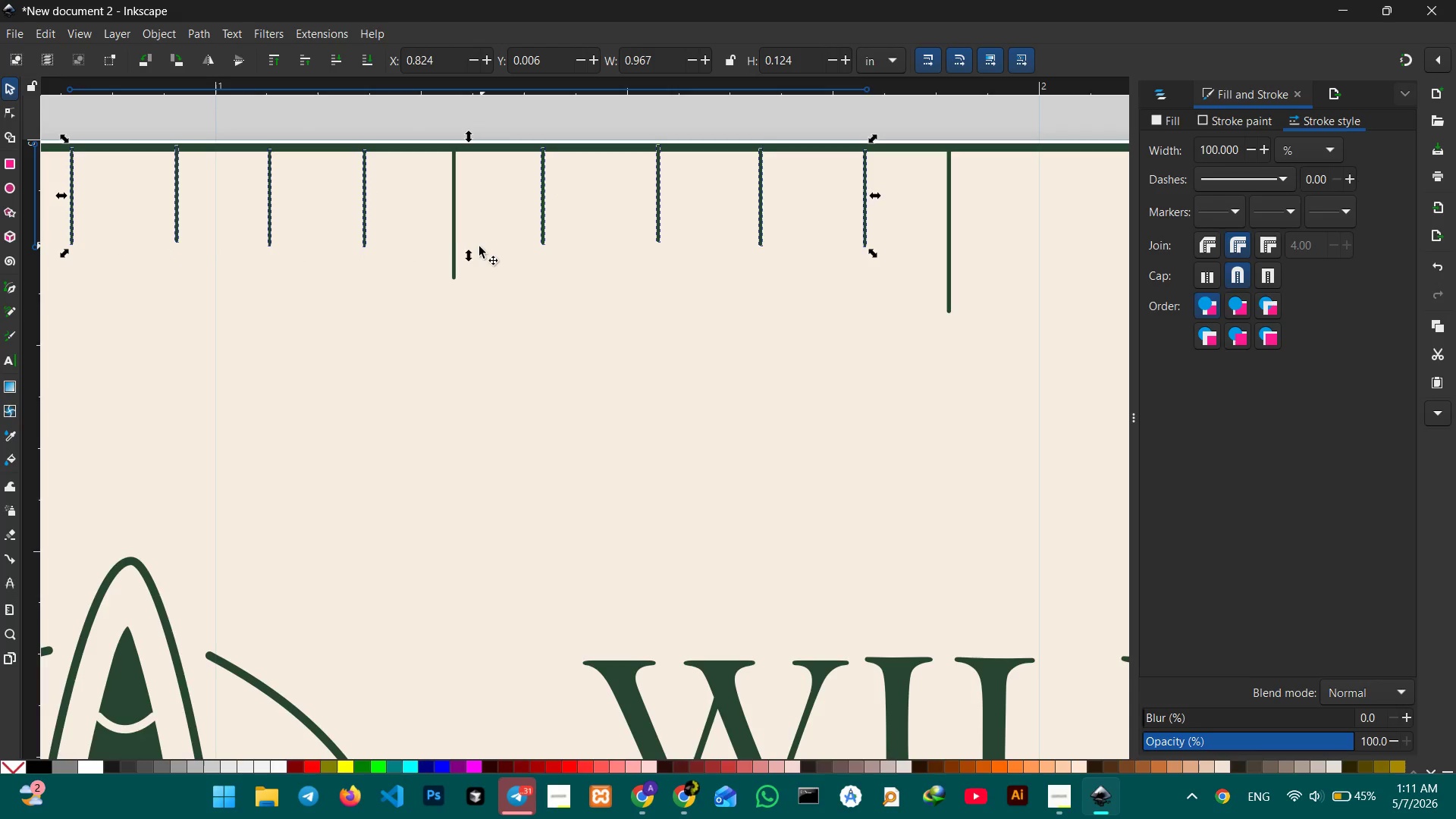 
left_click_drag(start_coordinate=[468, 253], to_coordinate=[466, 245])
 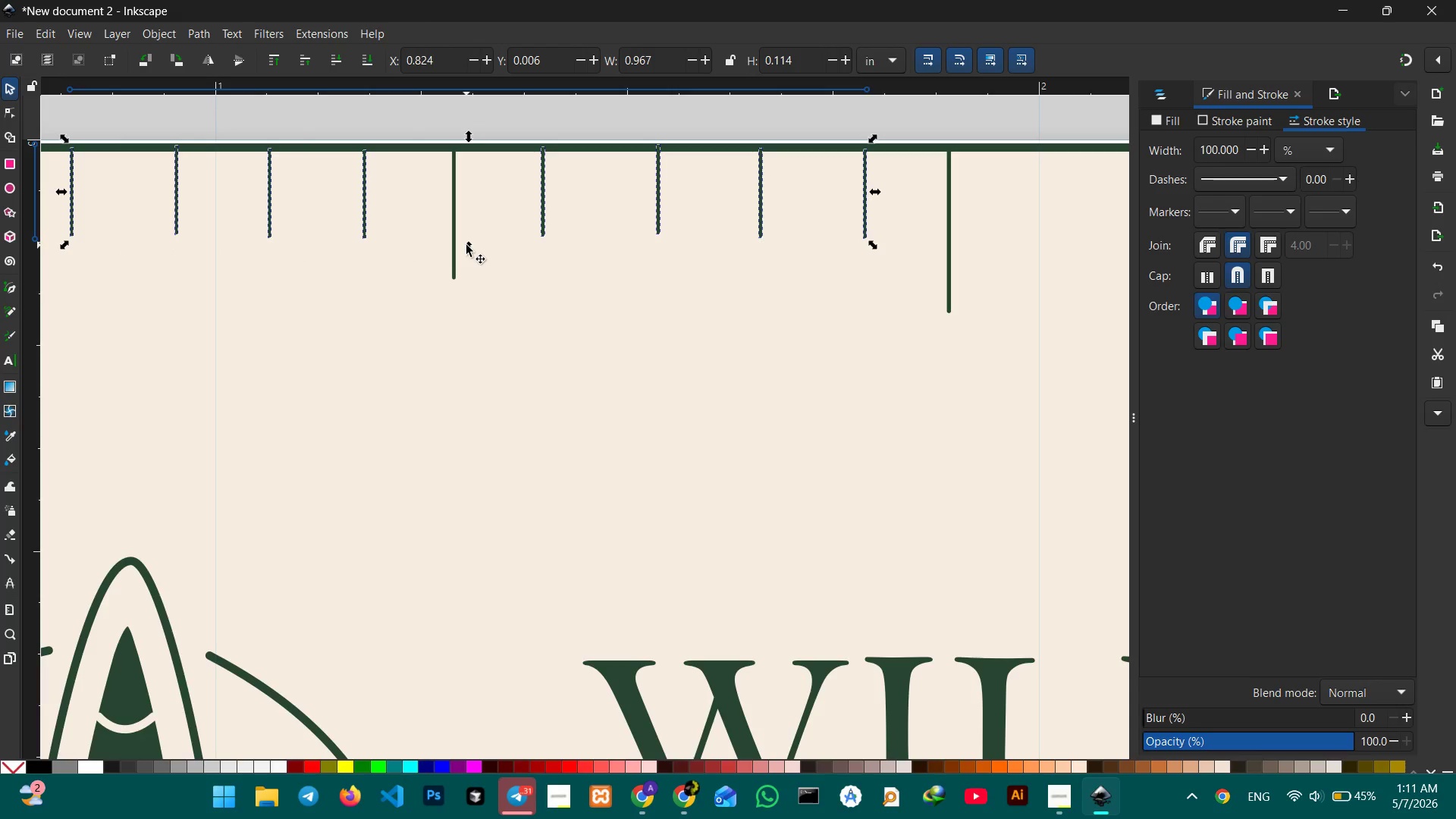 
hold_key(key=ShiftLeft, duration=1.16)
left_click([455, 261])
 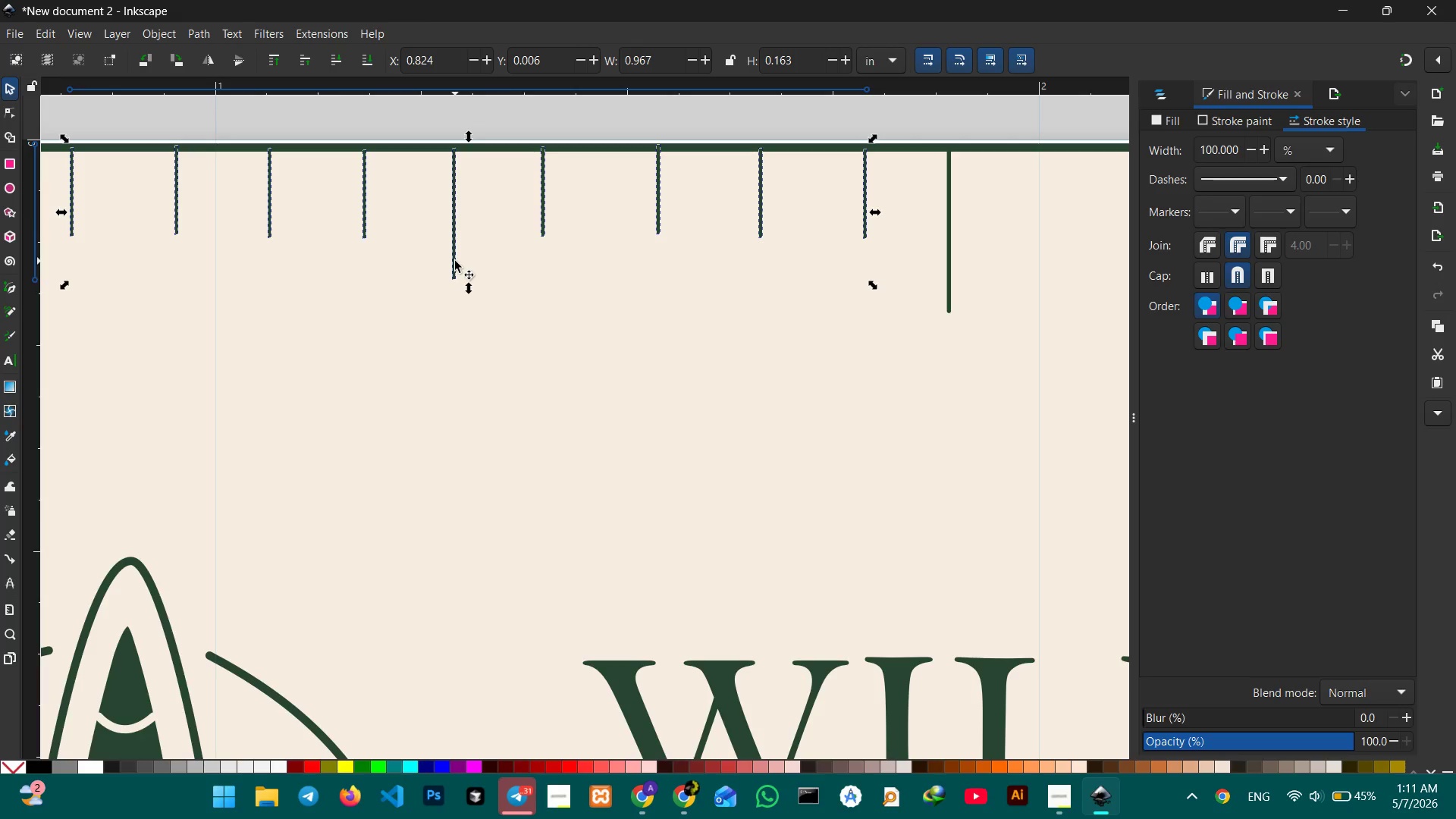 
key(Control+C)
 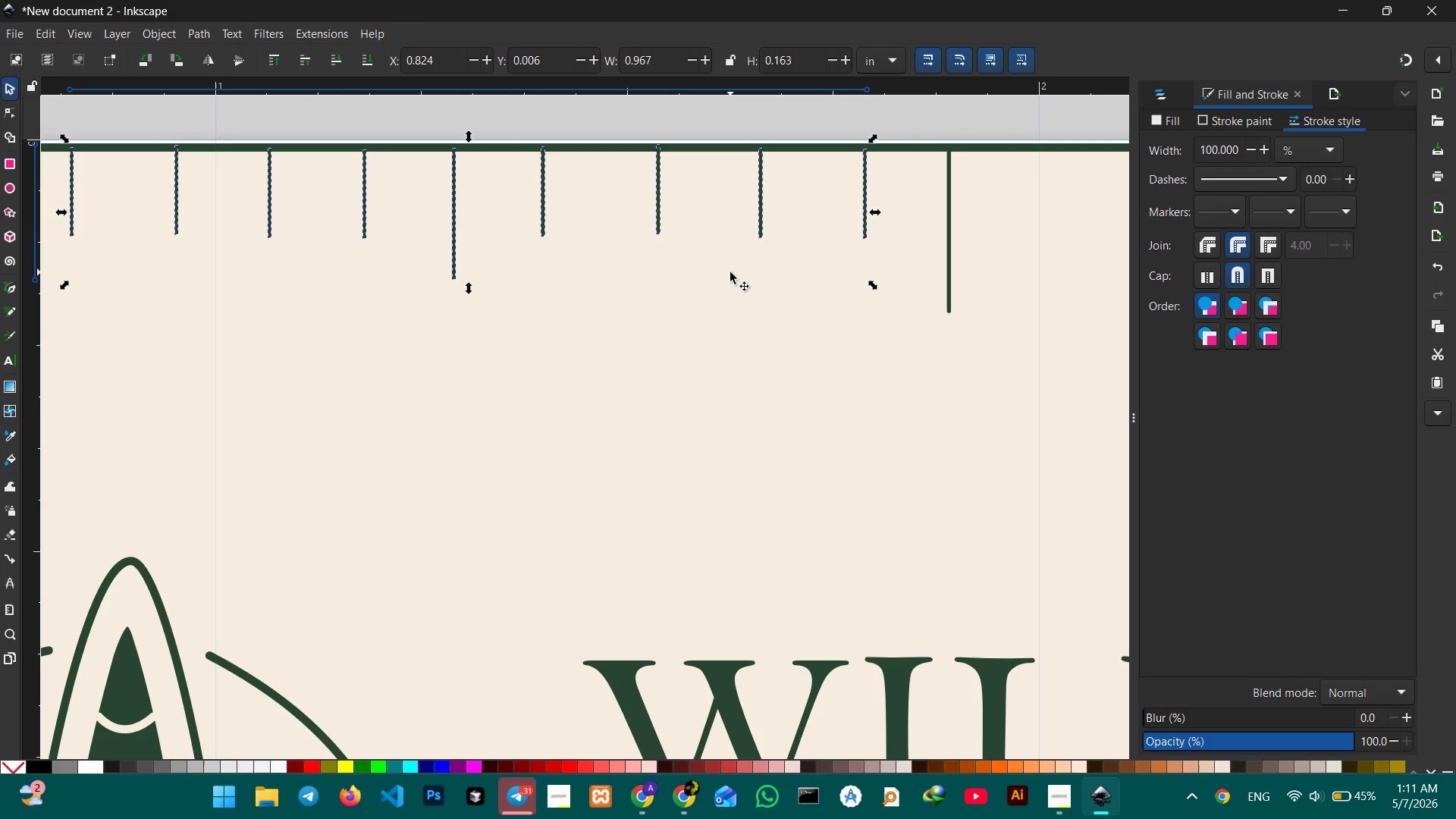 
hold_key(key=ControlLeft, duration=0.77)
scroll: coordinate [730, 272], scroll_direction: down, amount: 1.0
 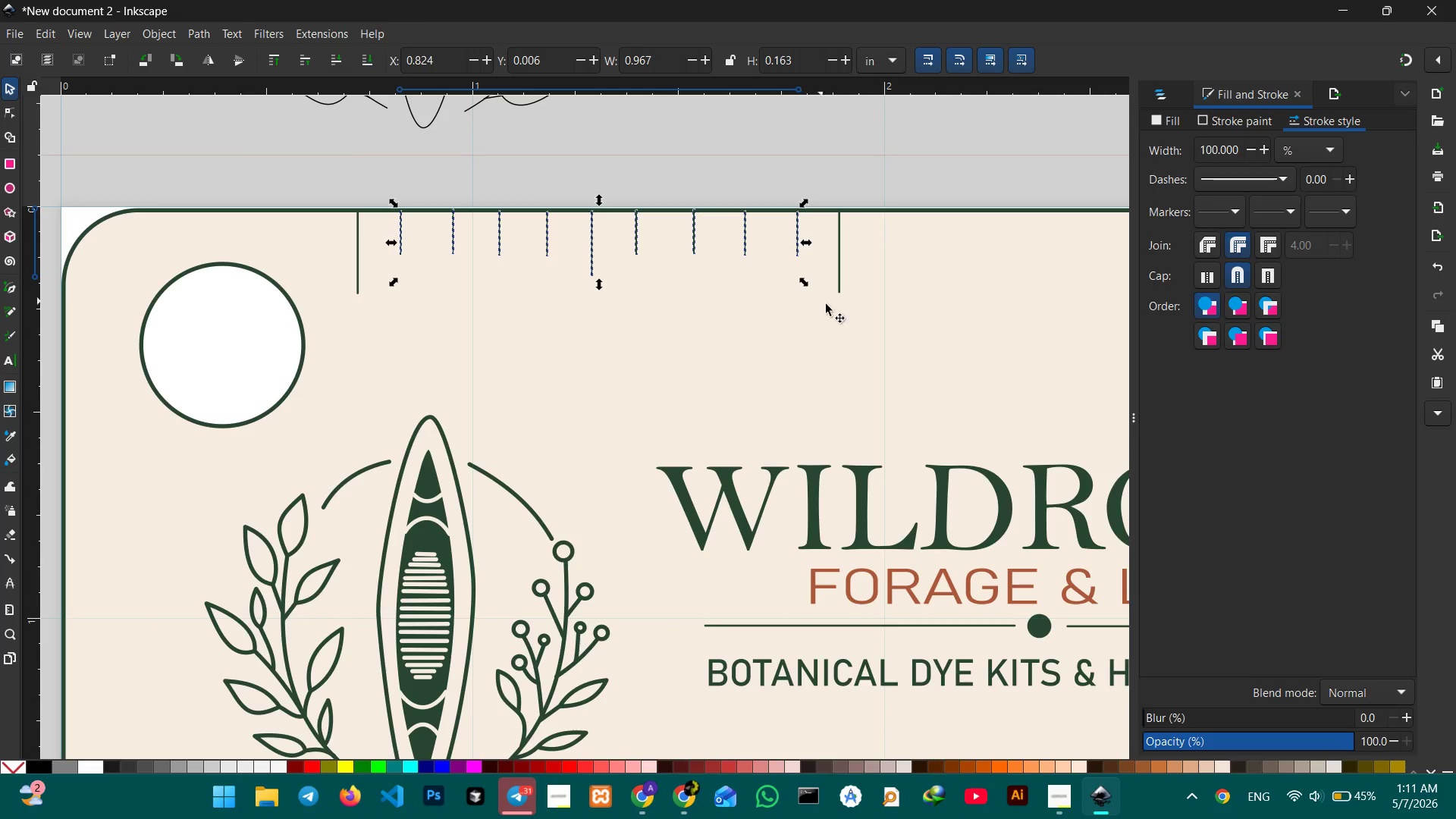 
hold_key(key=Space, duration=1.5)
 